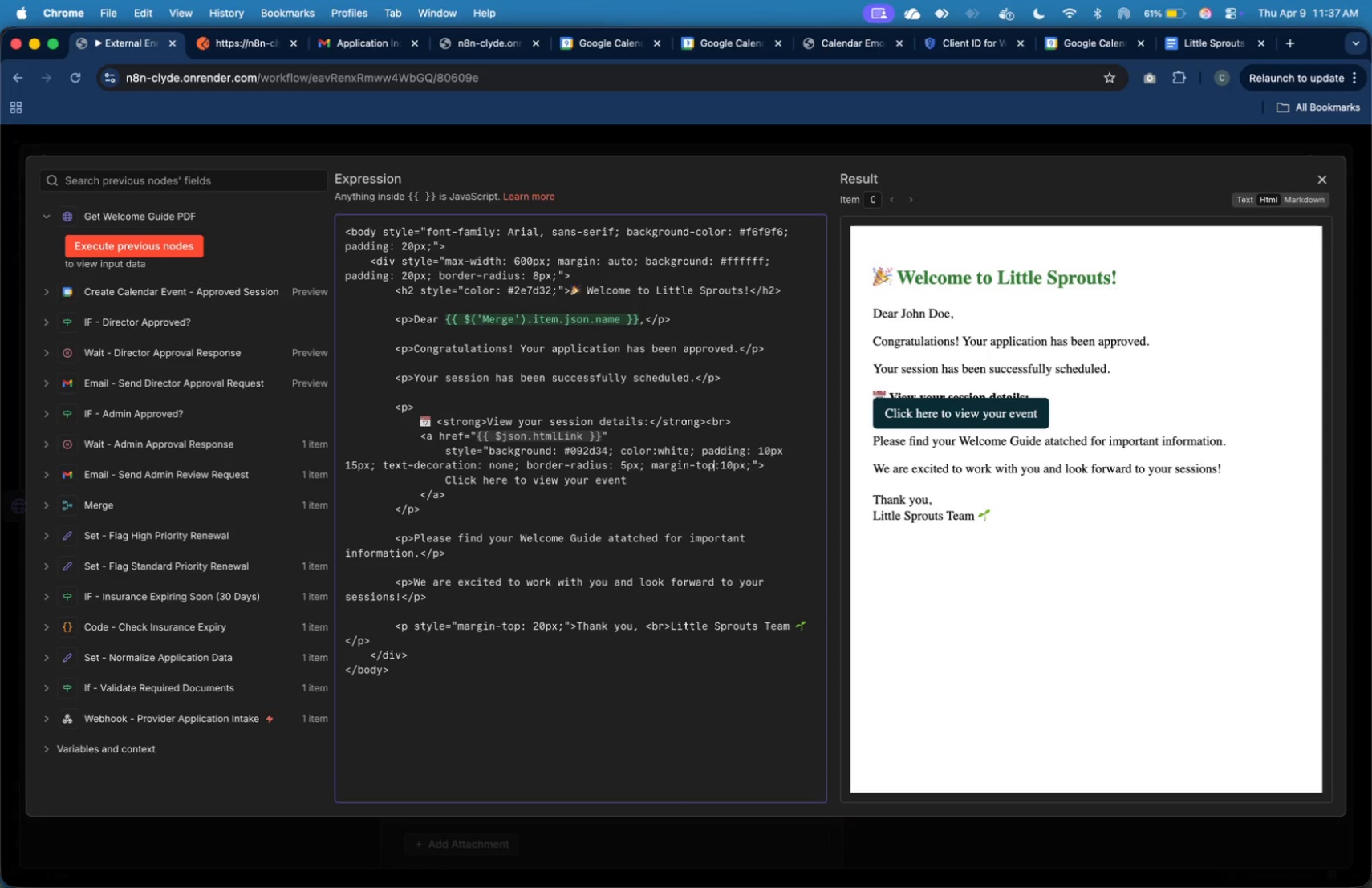 
key(ArrowLeft)
 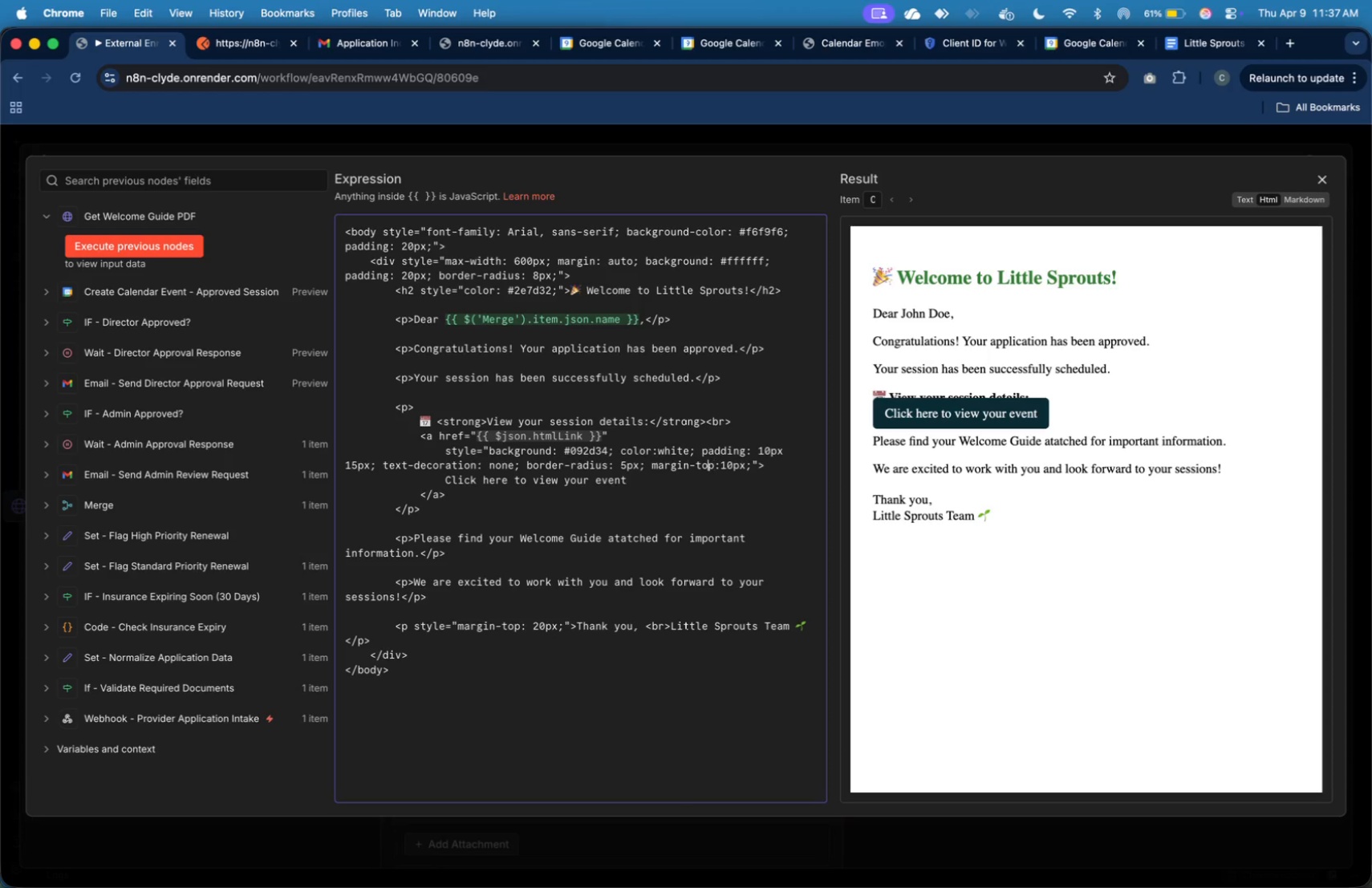 
hold_key(key=ArrowLeft, duration=1.11)
 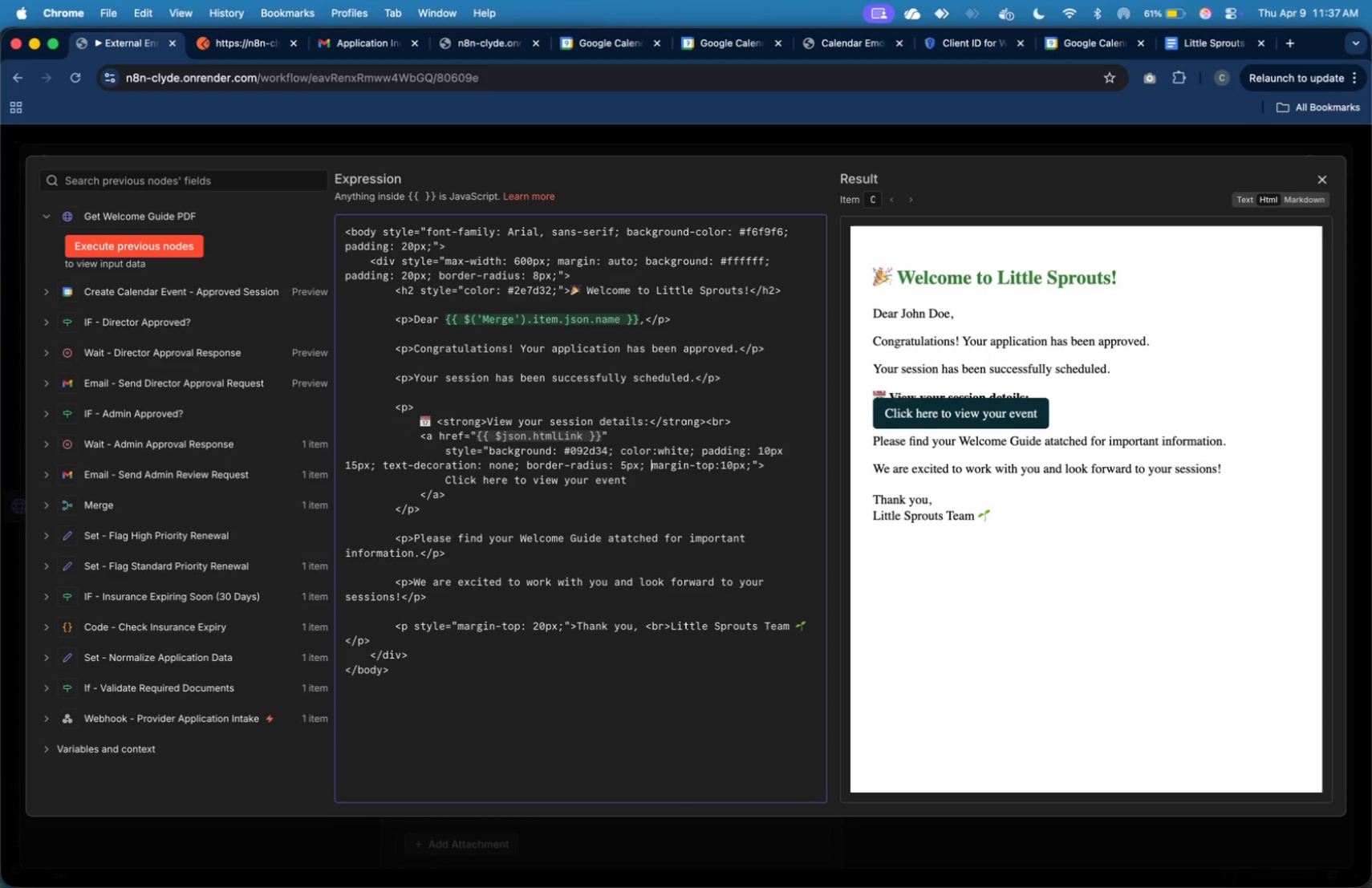 
key(ArrowLeft)
 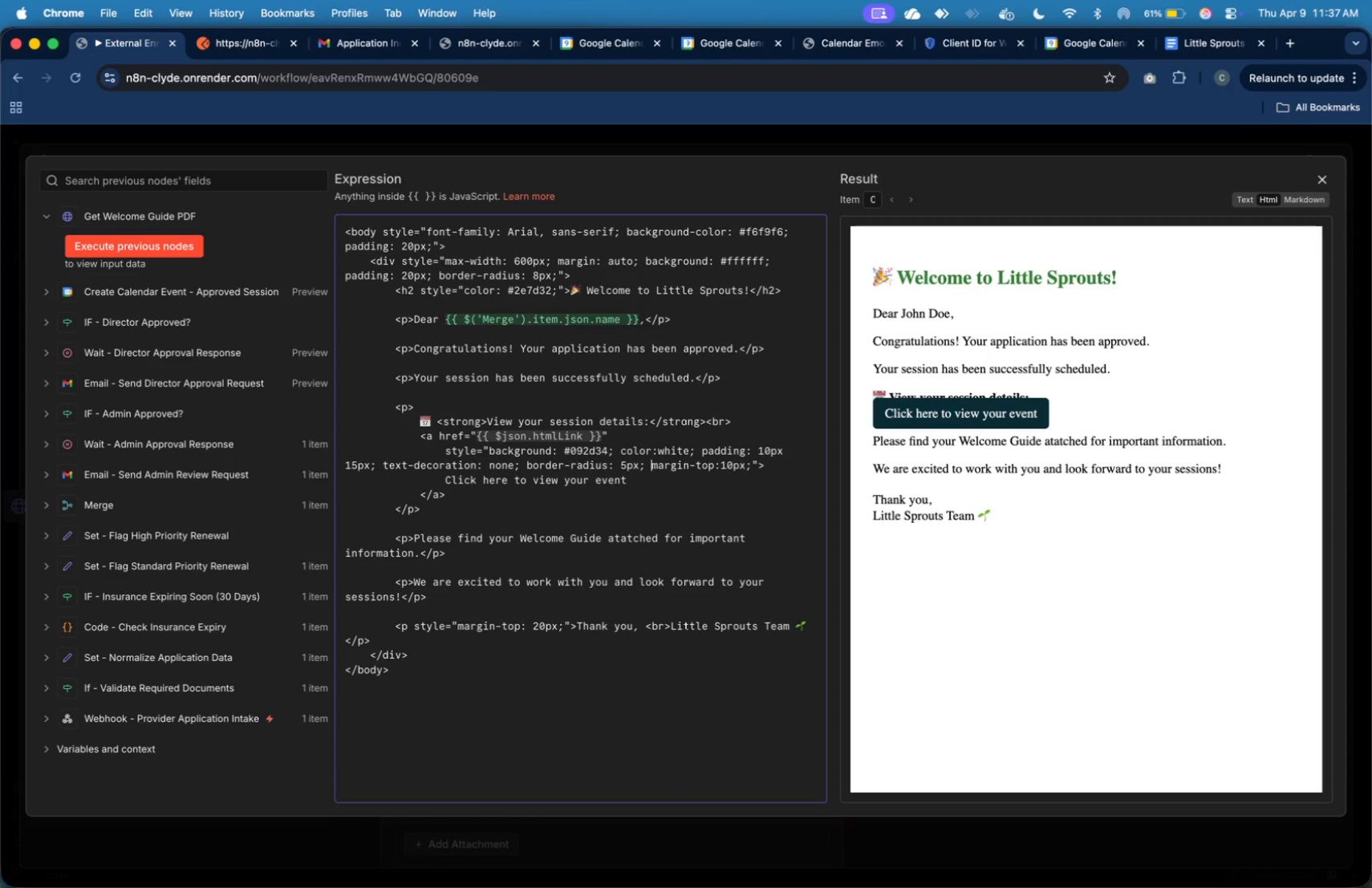 
hold_key(key=ArrowRight, duration=0.76)
 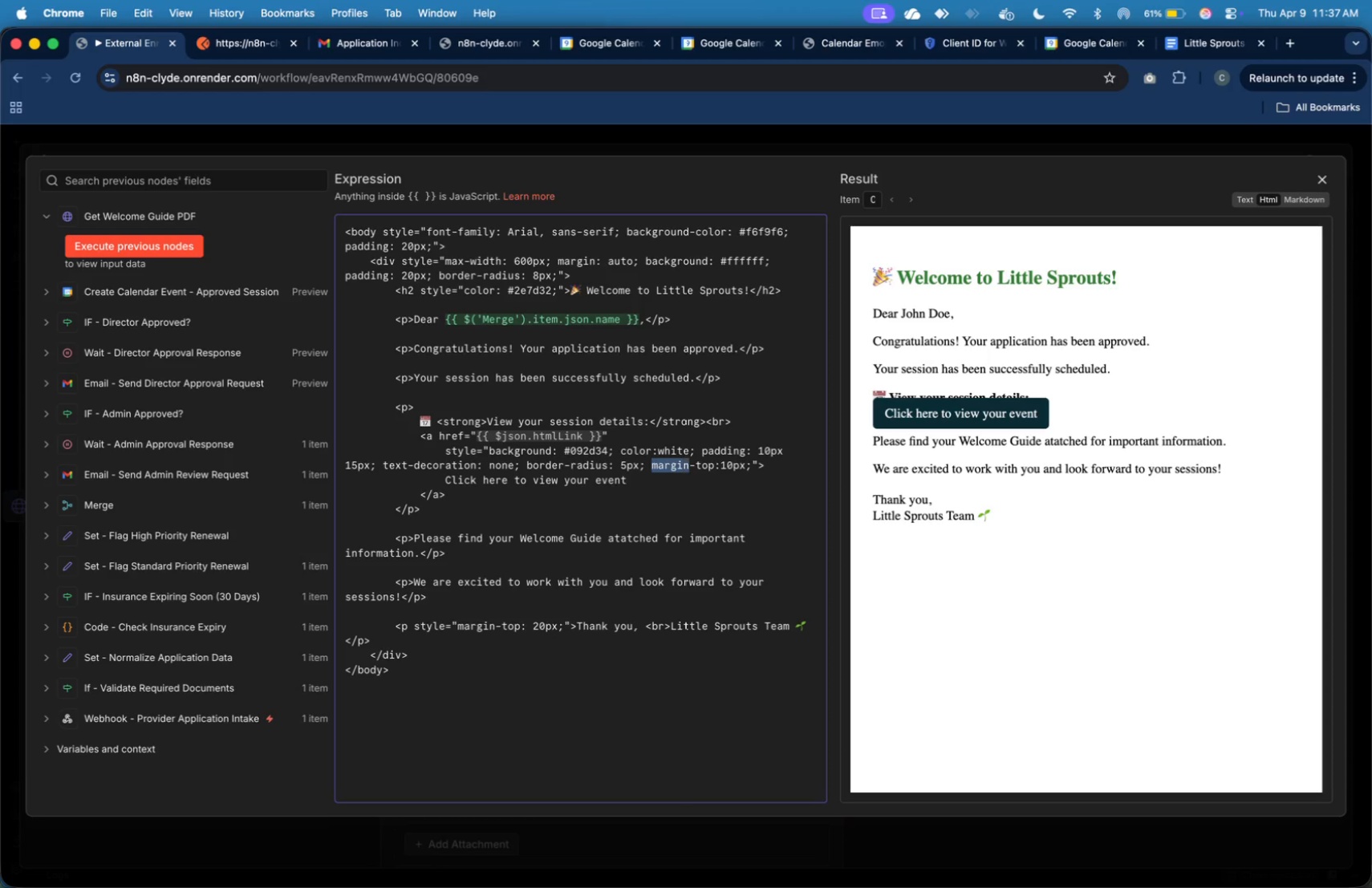 
key(Shift+ArrowRight)
 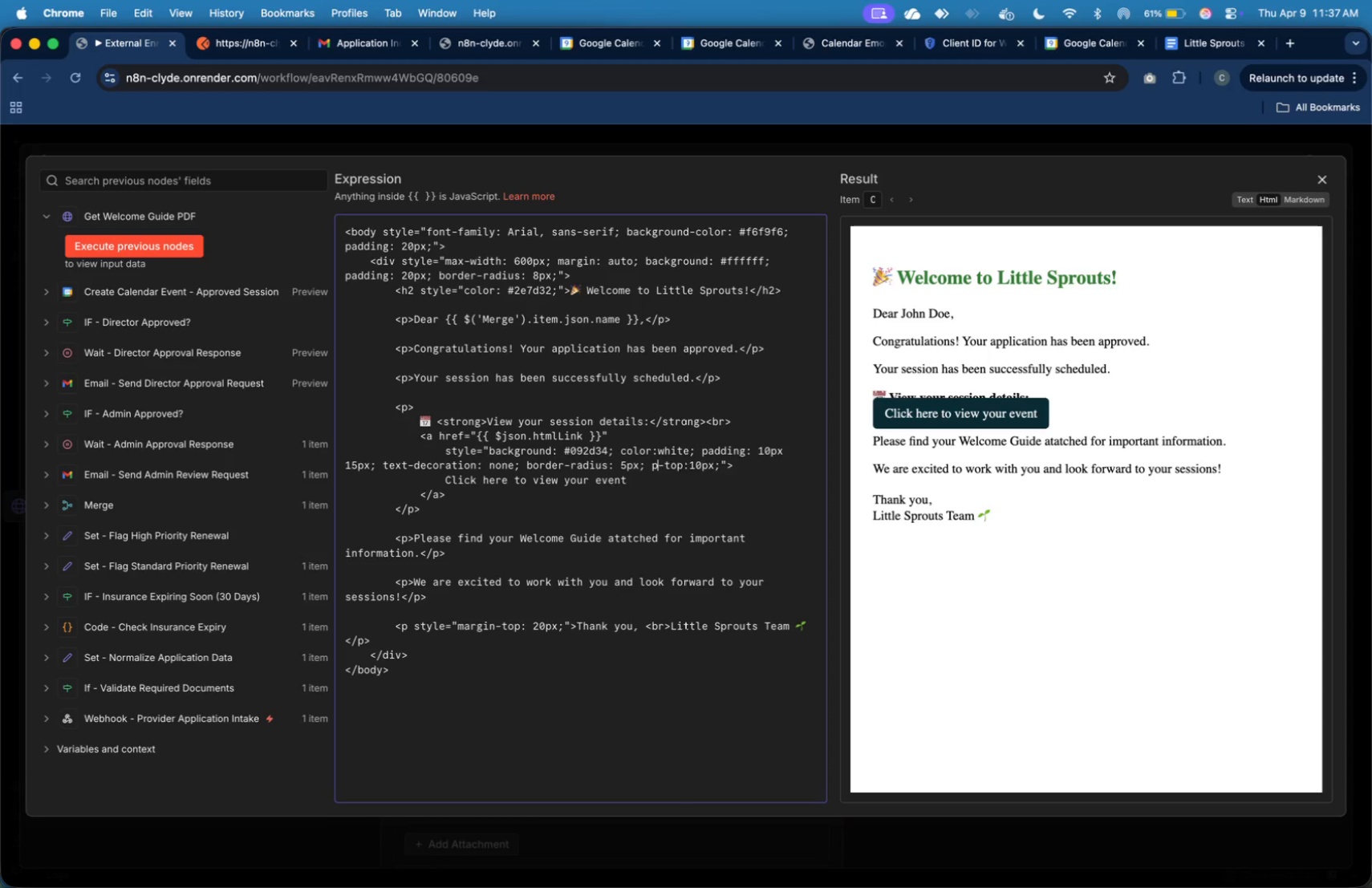 
type(padding)
 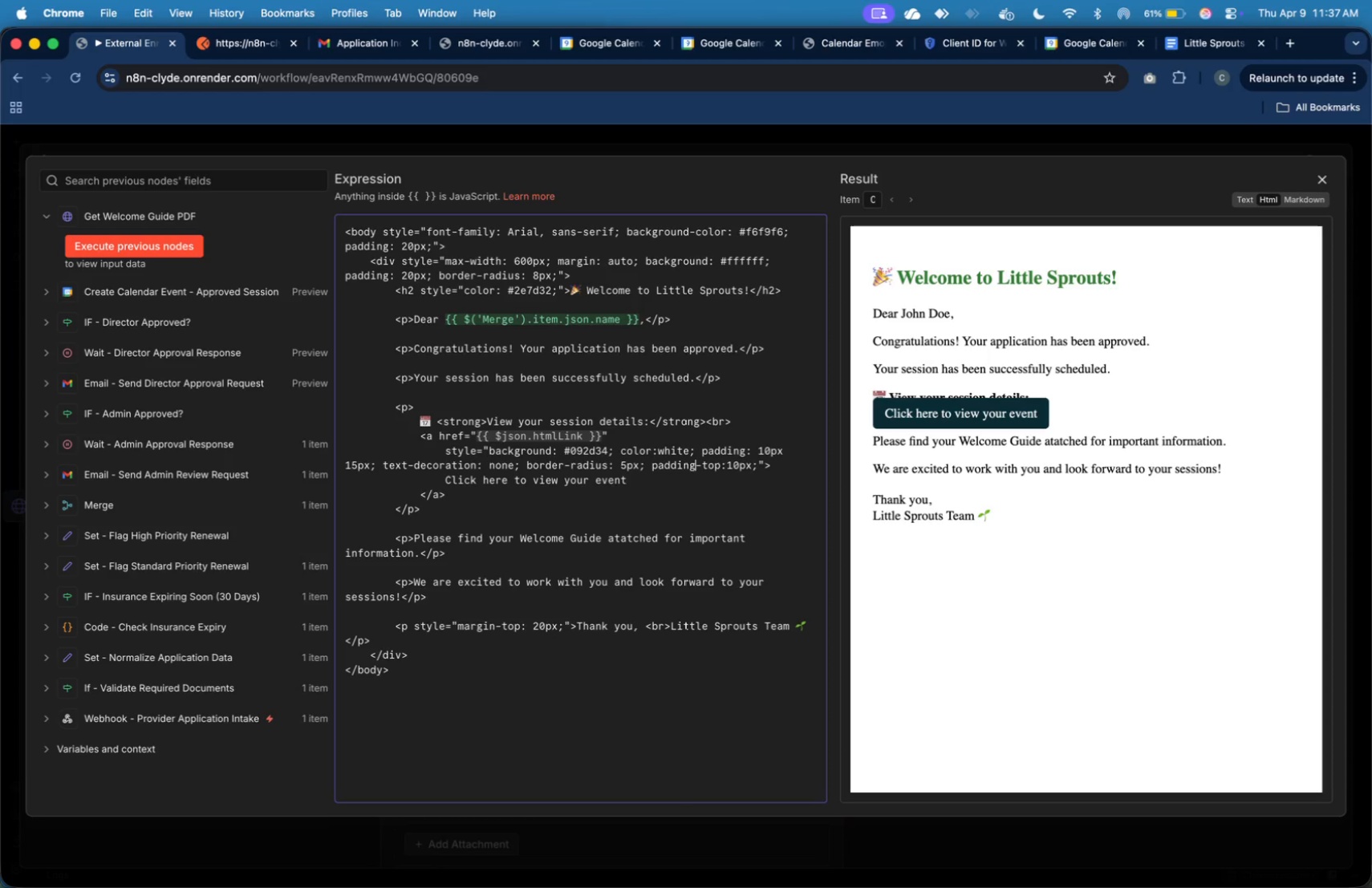 
key(ArrowRight)
 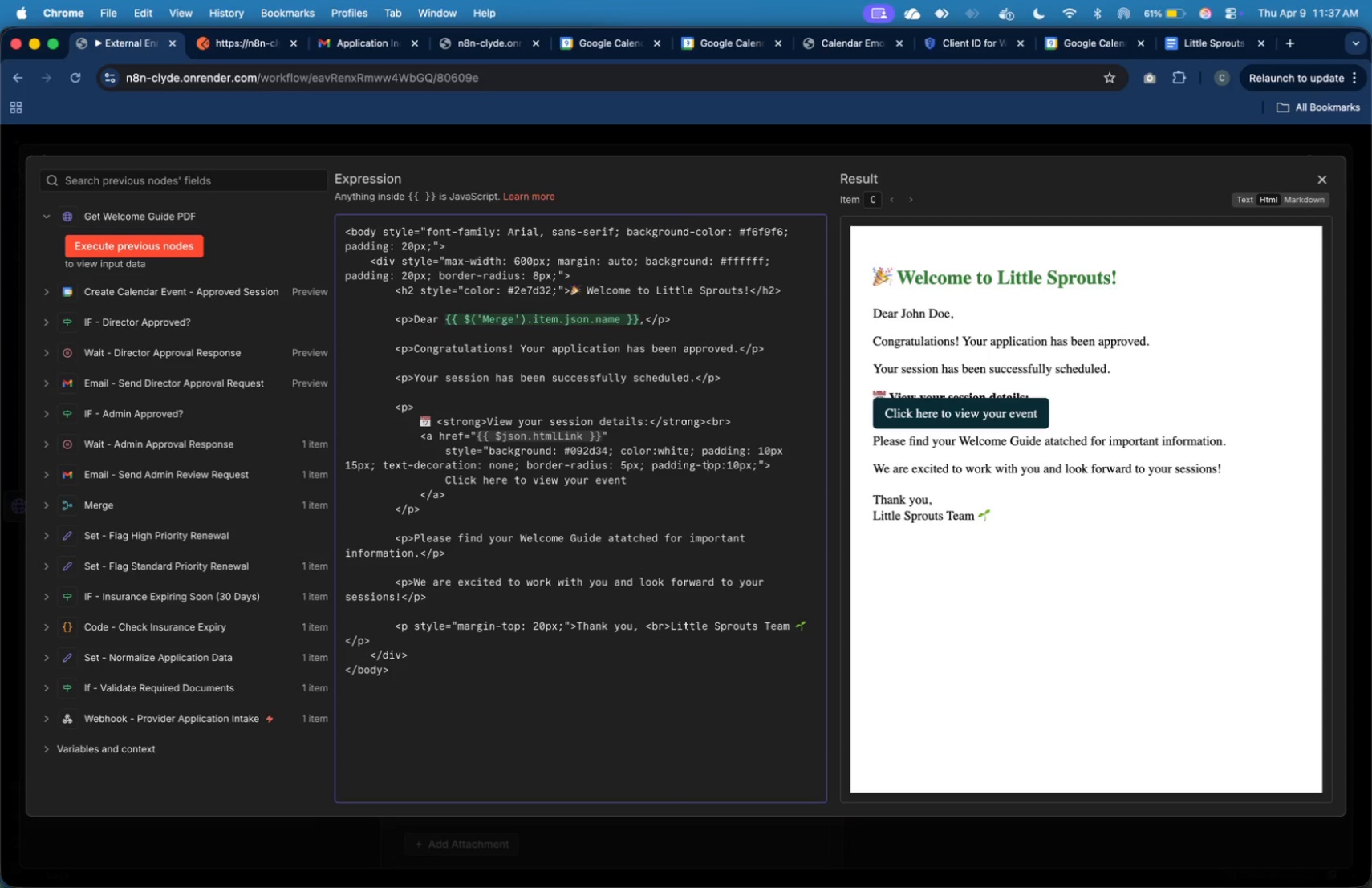 
key(ArrowRight)
 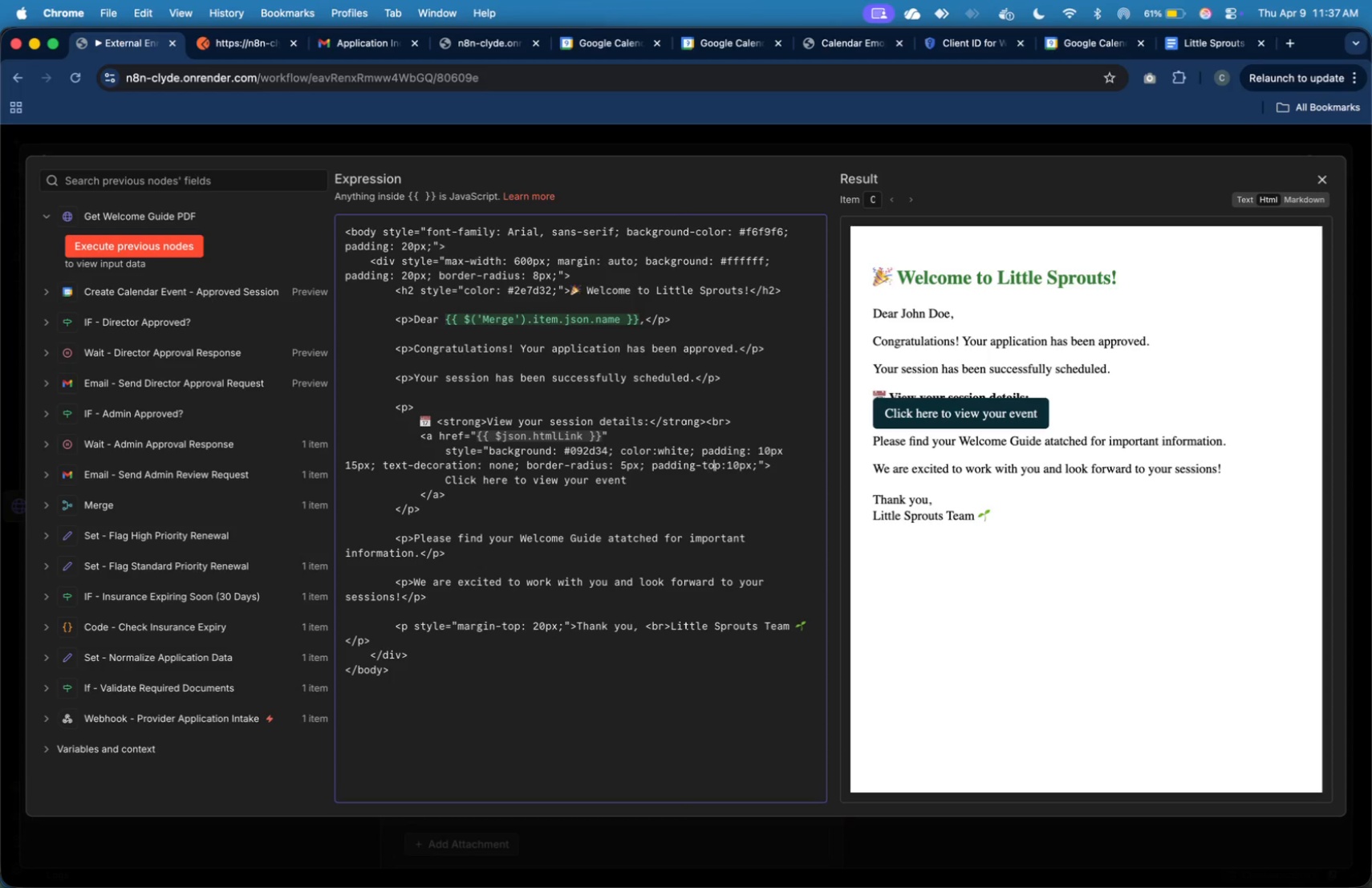 
key(ArrowRight)
 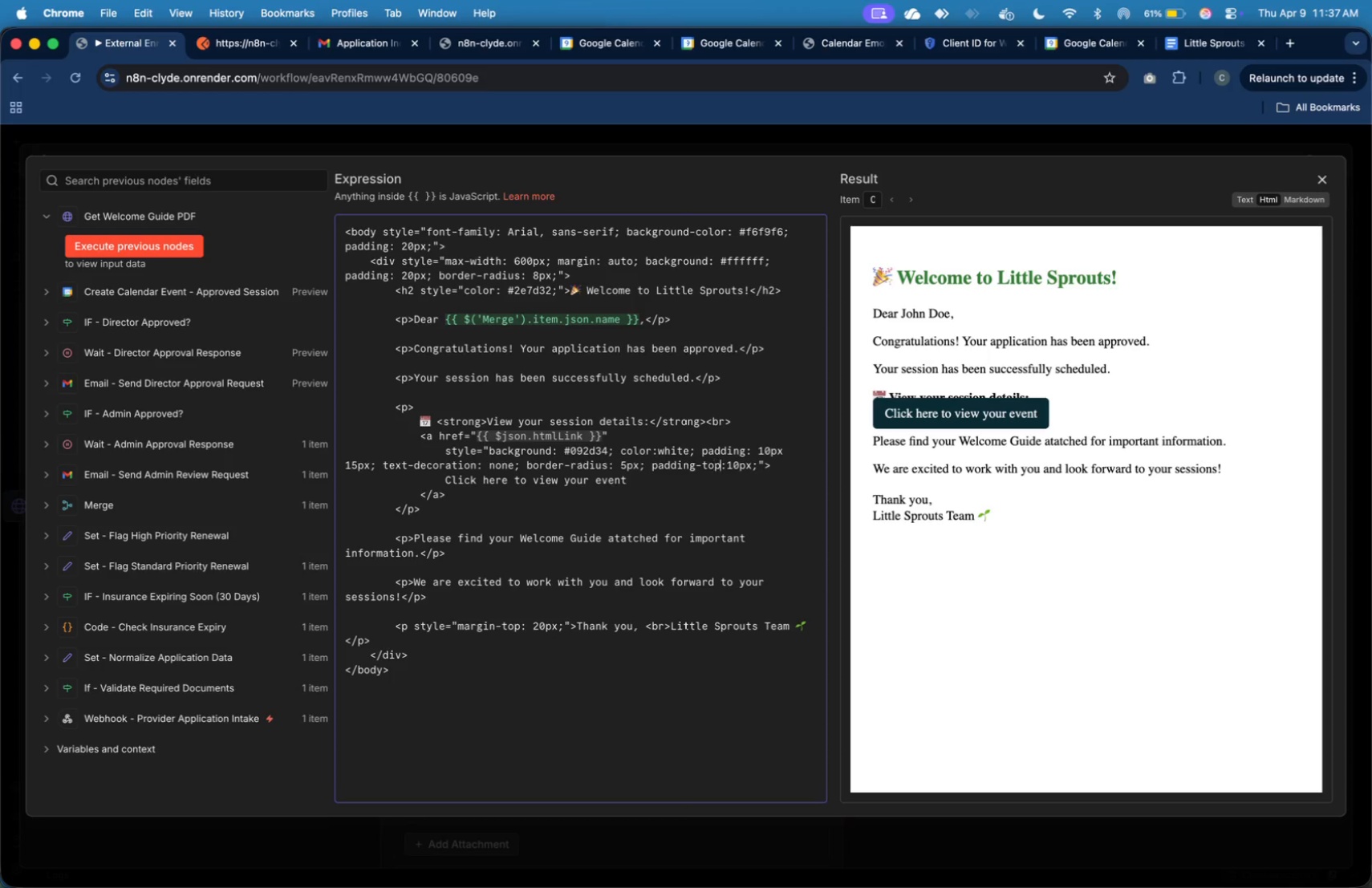 
key(ArrowRight)
 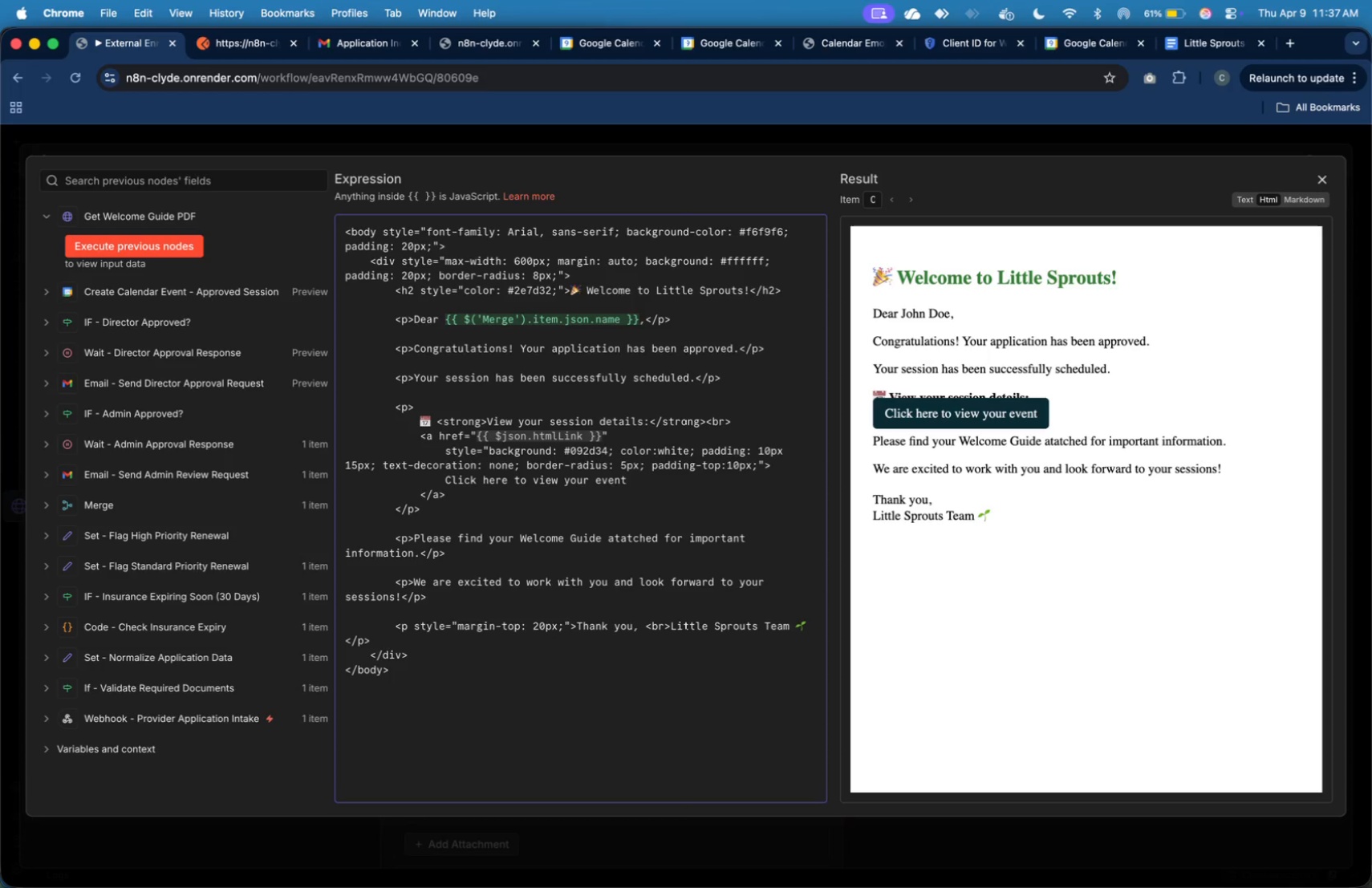 
hold_key(key=ArrowLeft, duration=0.44)
 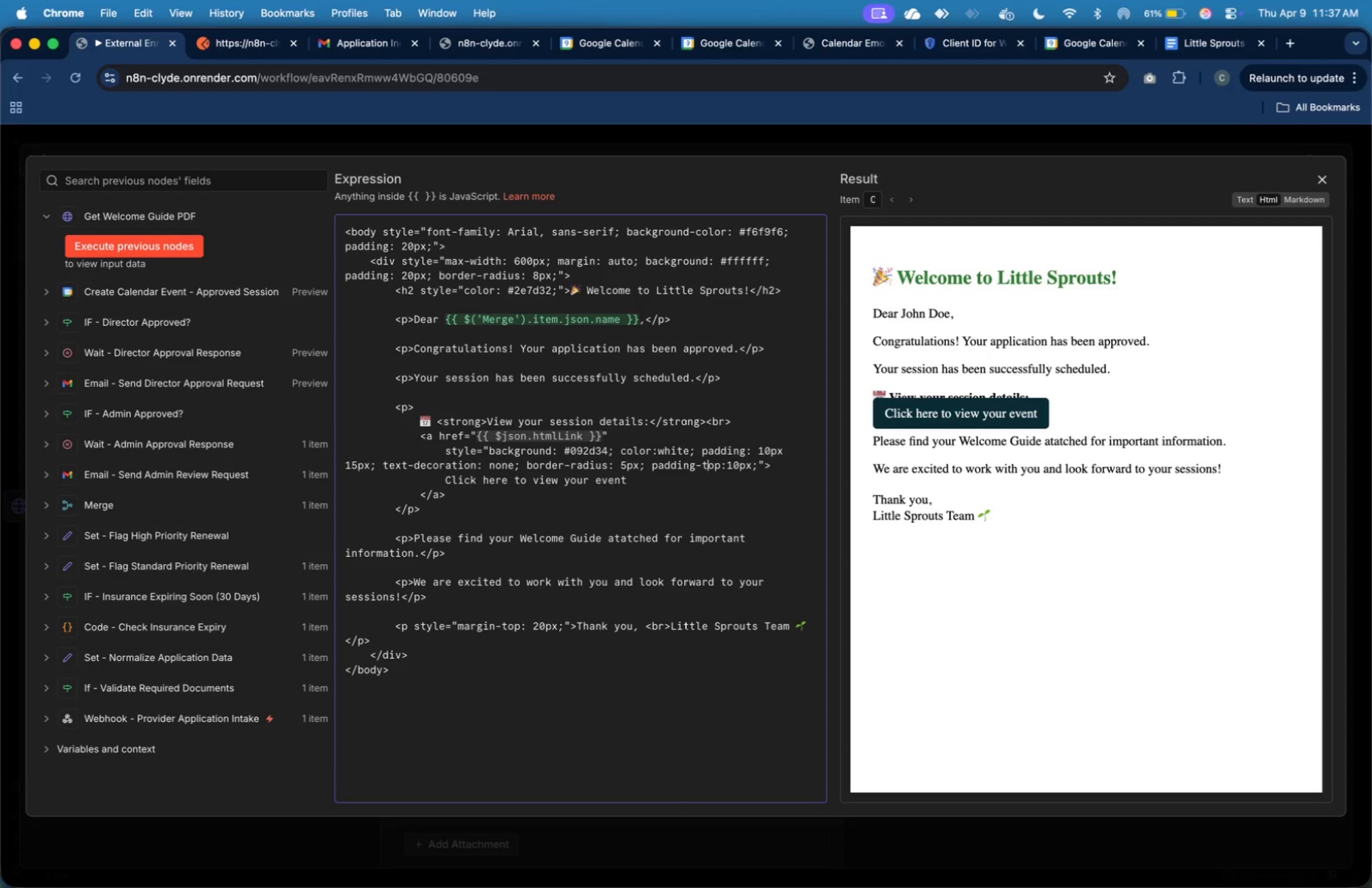 
hold_key(key=ArrowLeft, duration=1.51)
 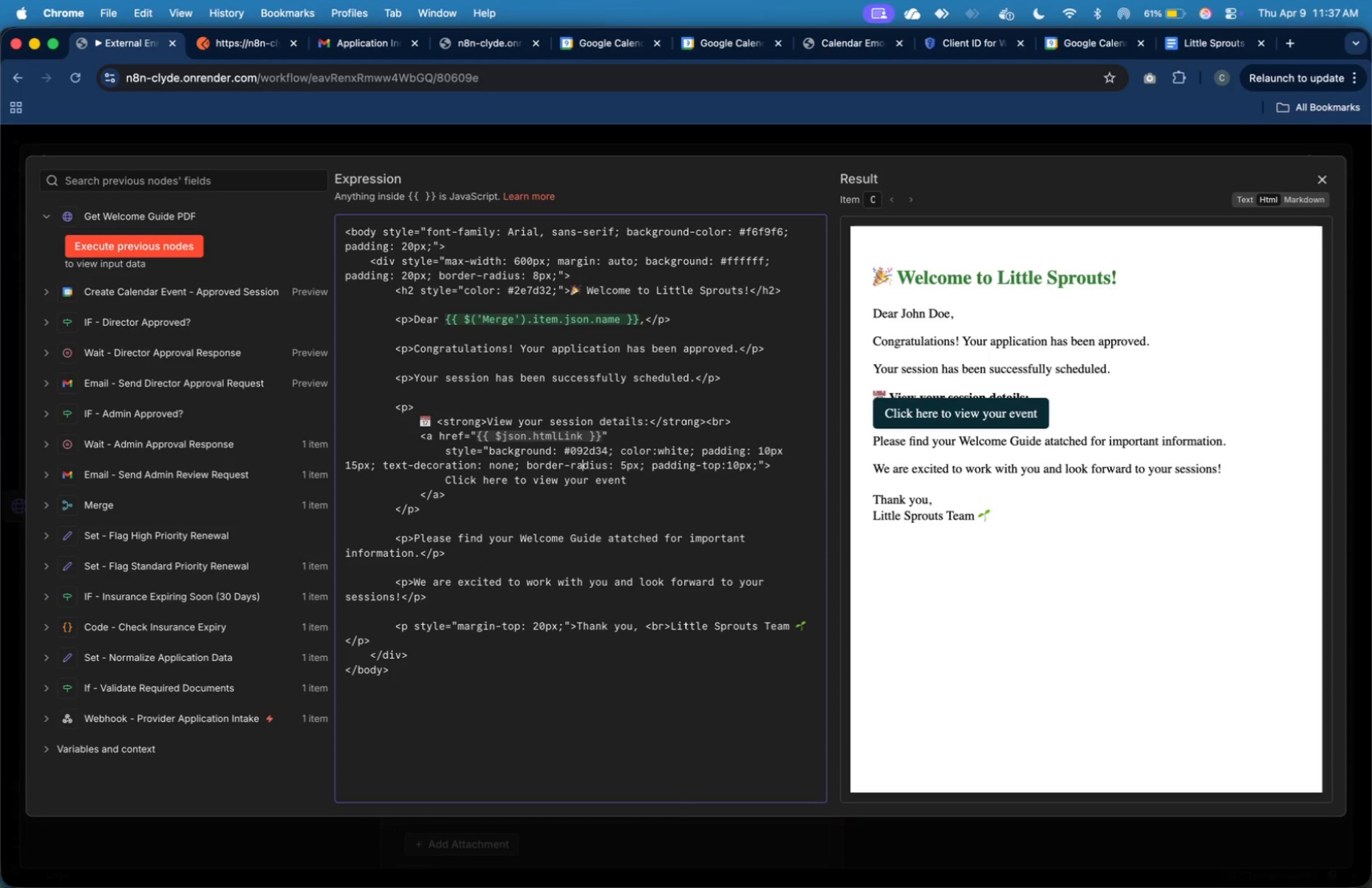 
hold_key(key=ArrowLeft, duration=0.71)
 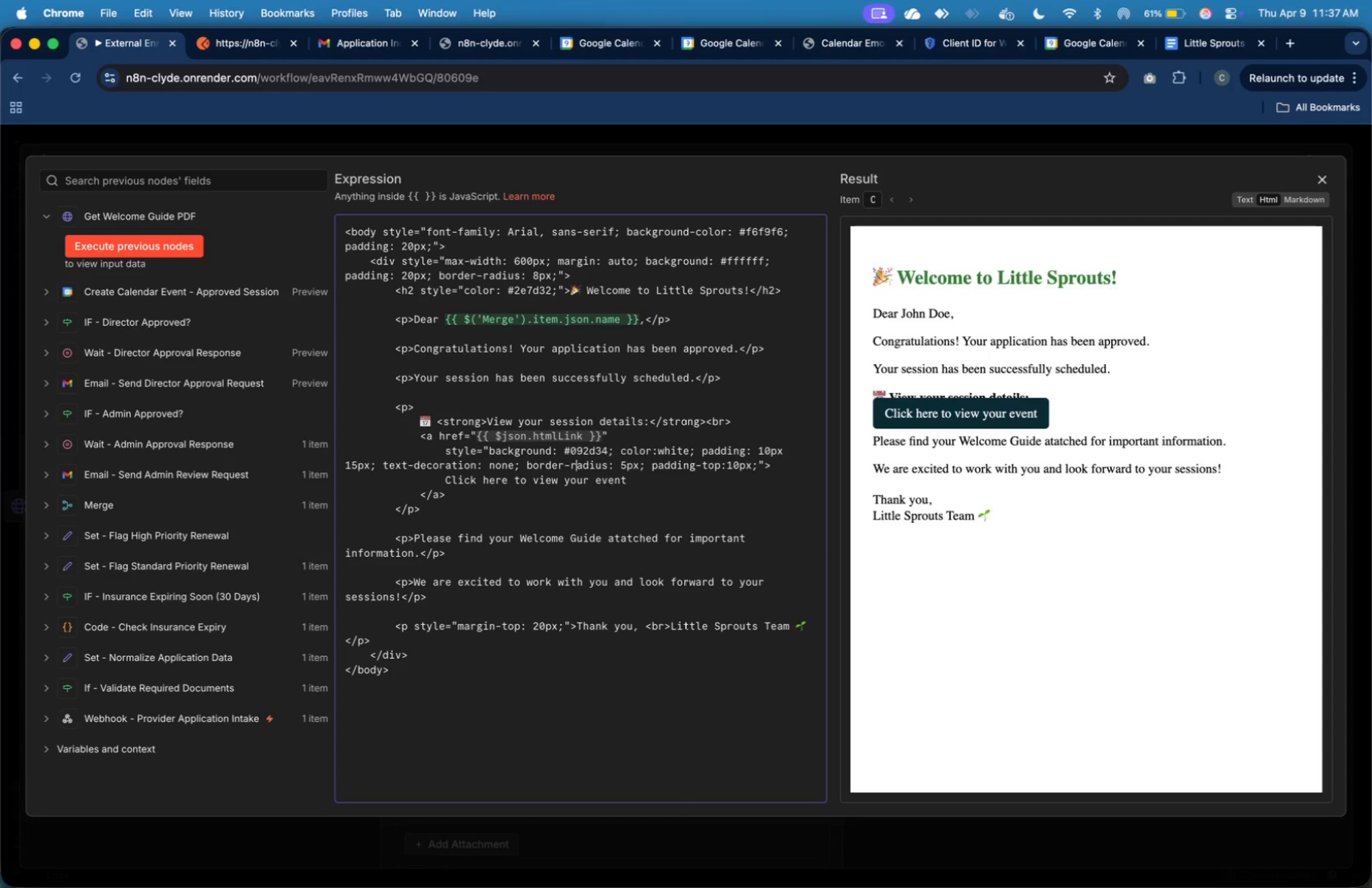 
key(ArrowUp)
 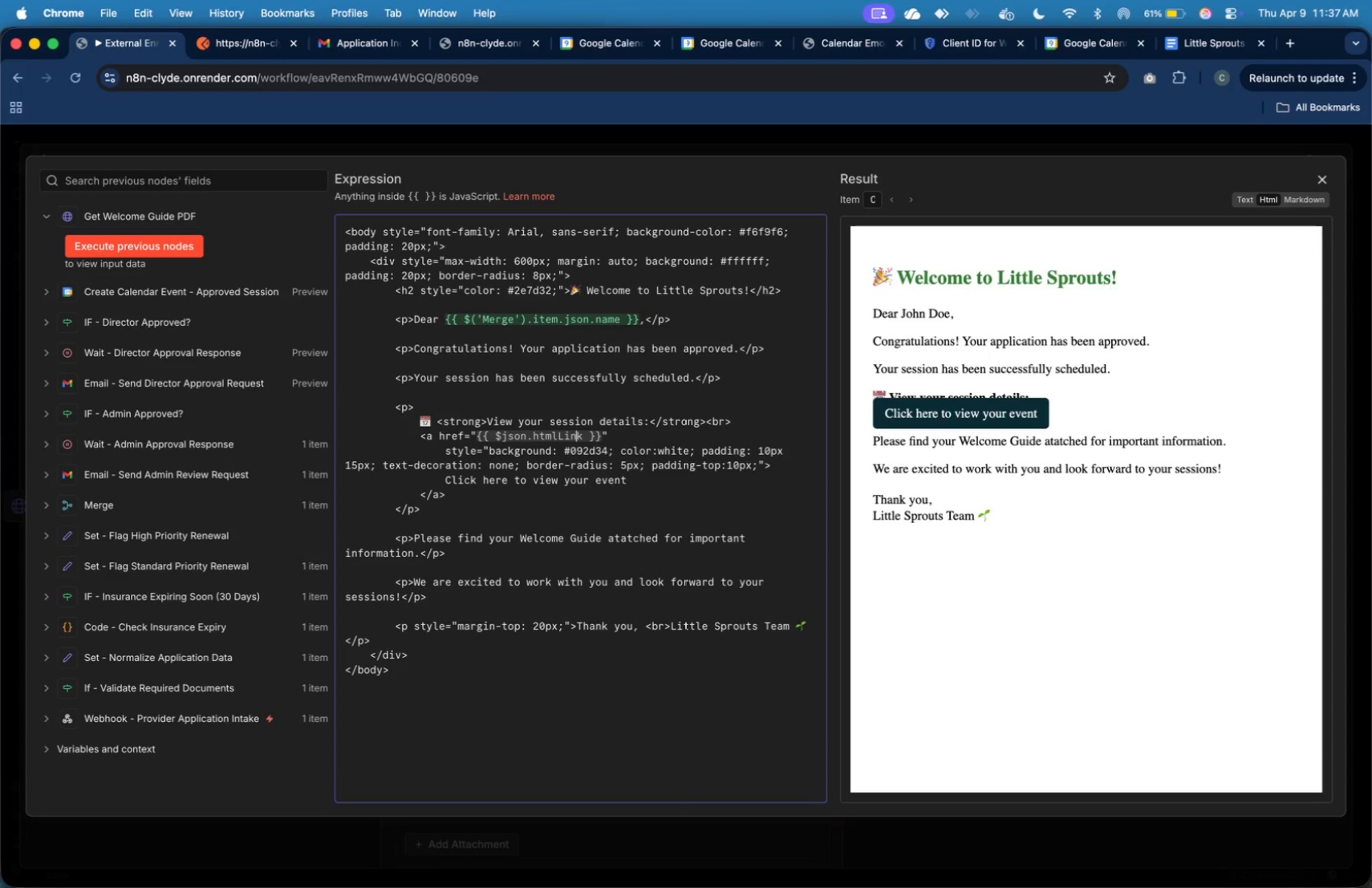 
key(ArrowUp)
 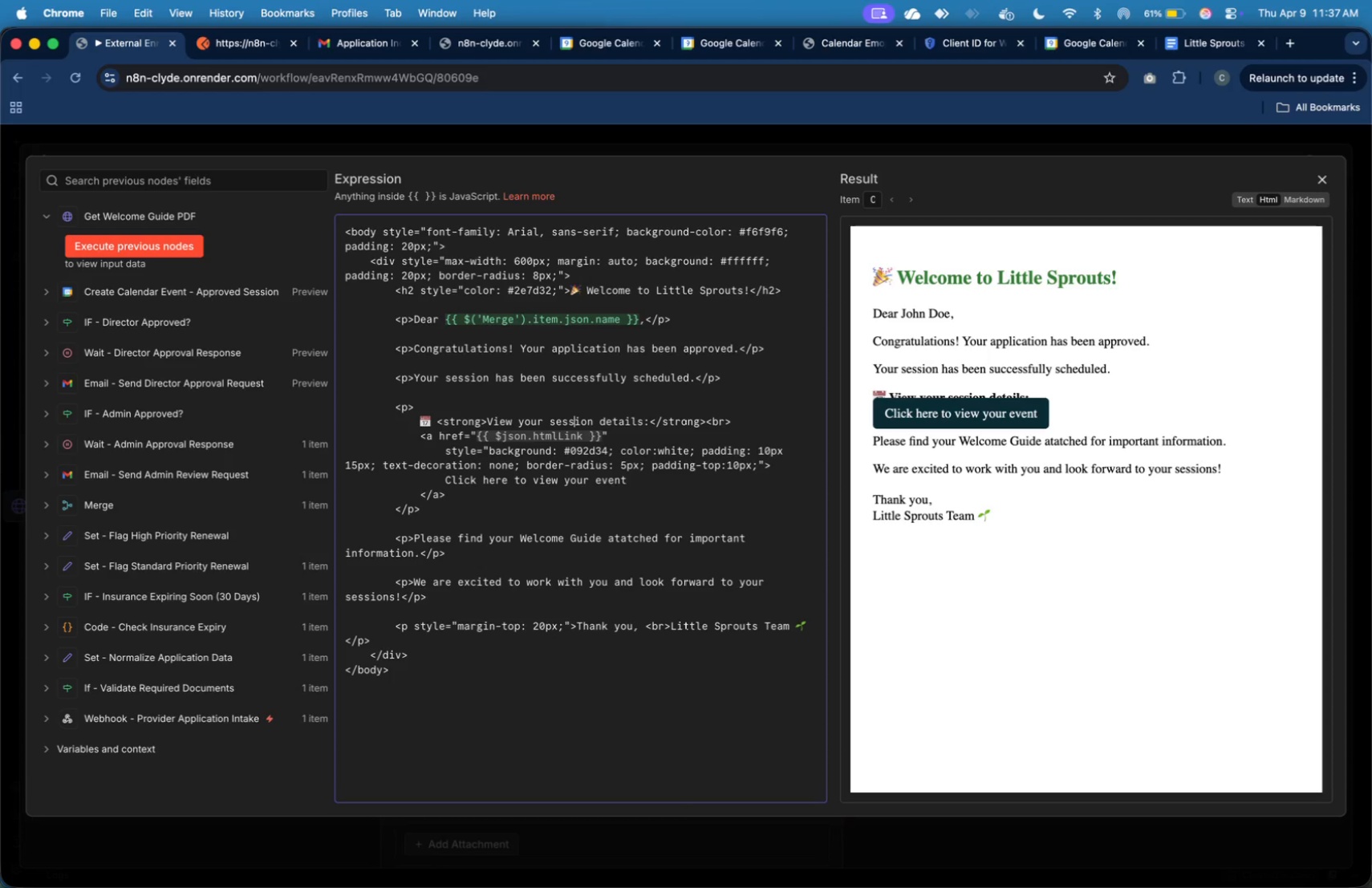 
key(ArrowUp)
 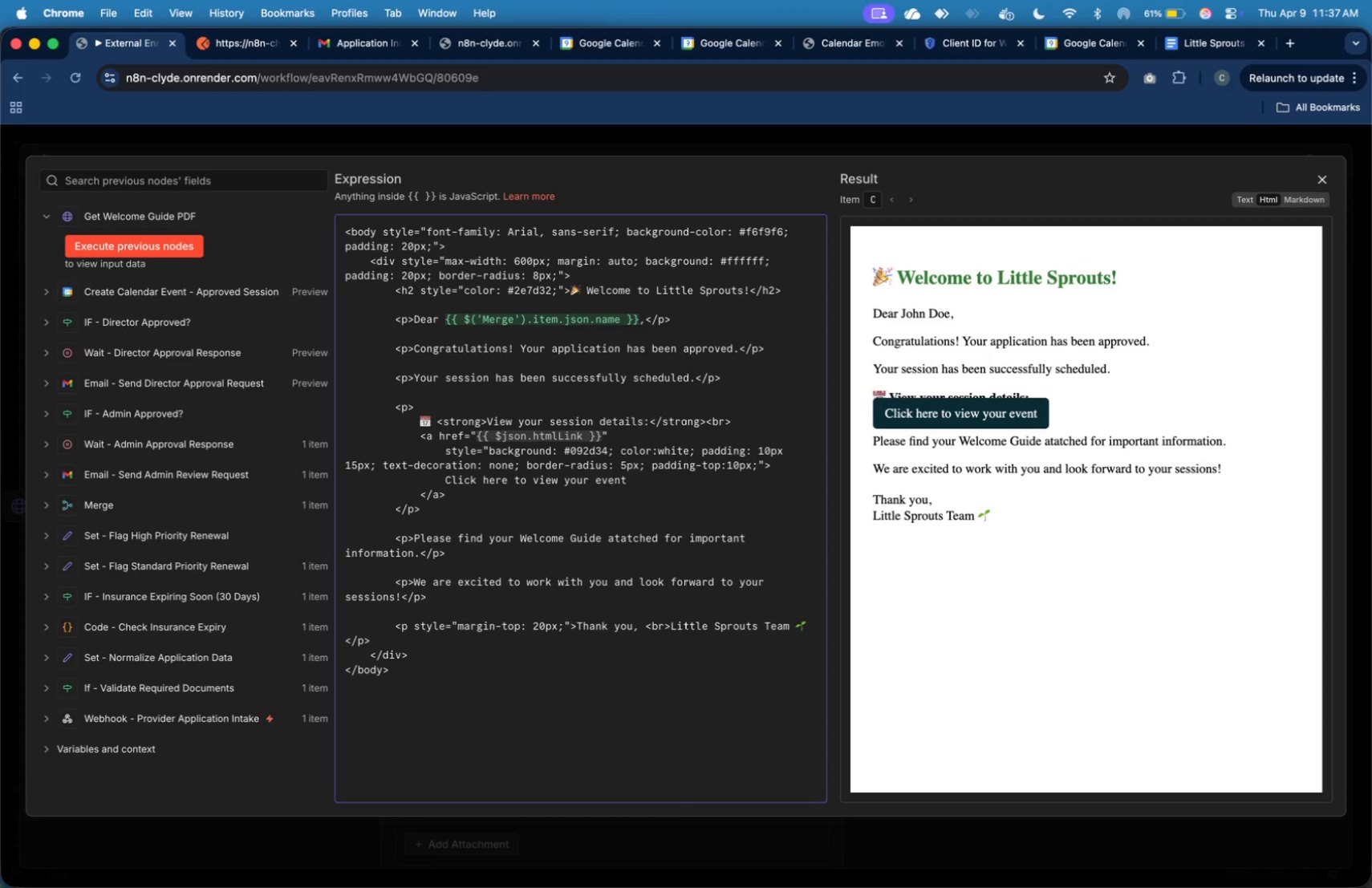 
hold_key(key=ArrowRight, duration=1.5)
 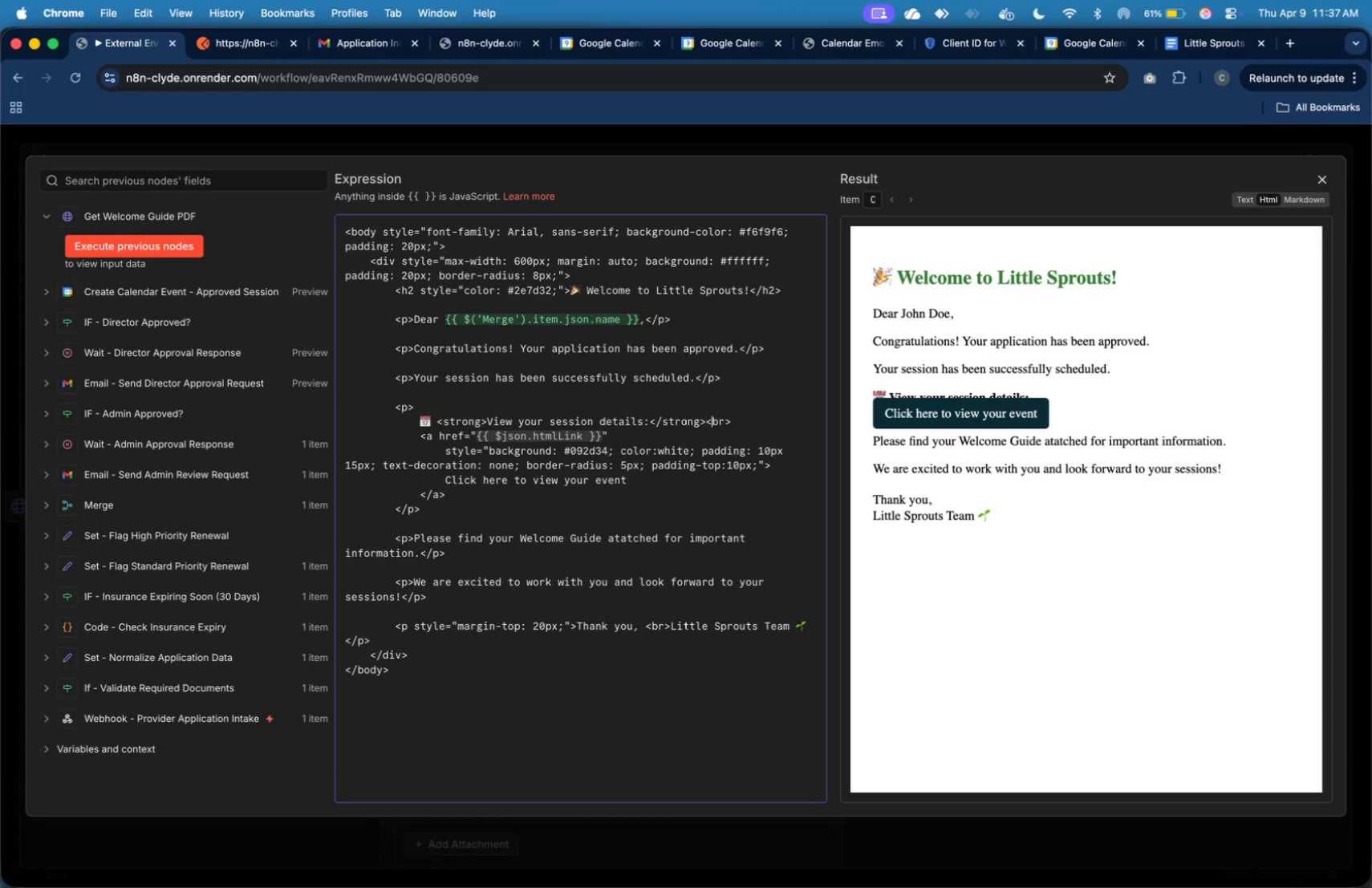 
hold_key(key=ArrowRight, duration=0.98)
 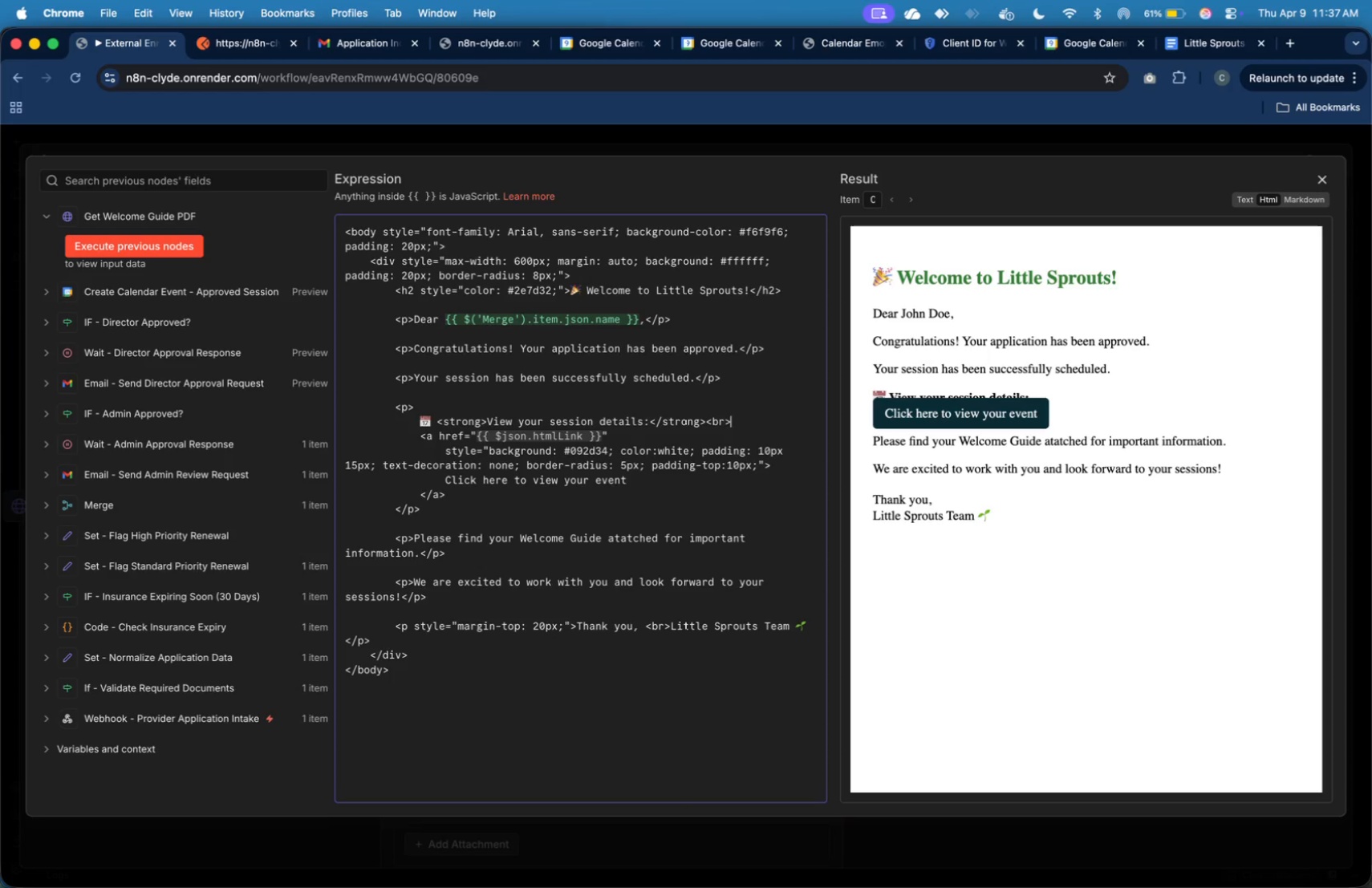 
key(Shift+ArrowUp)
 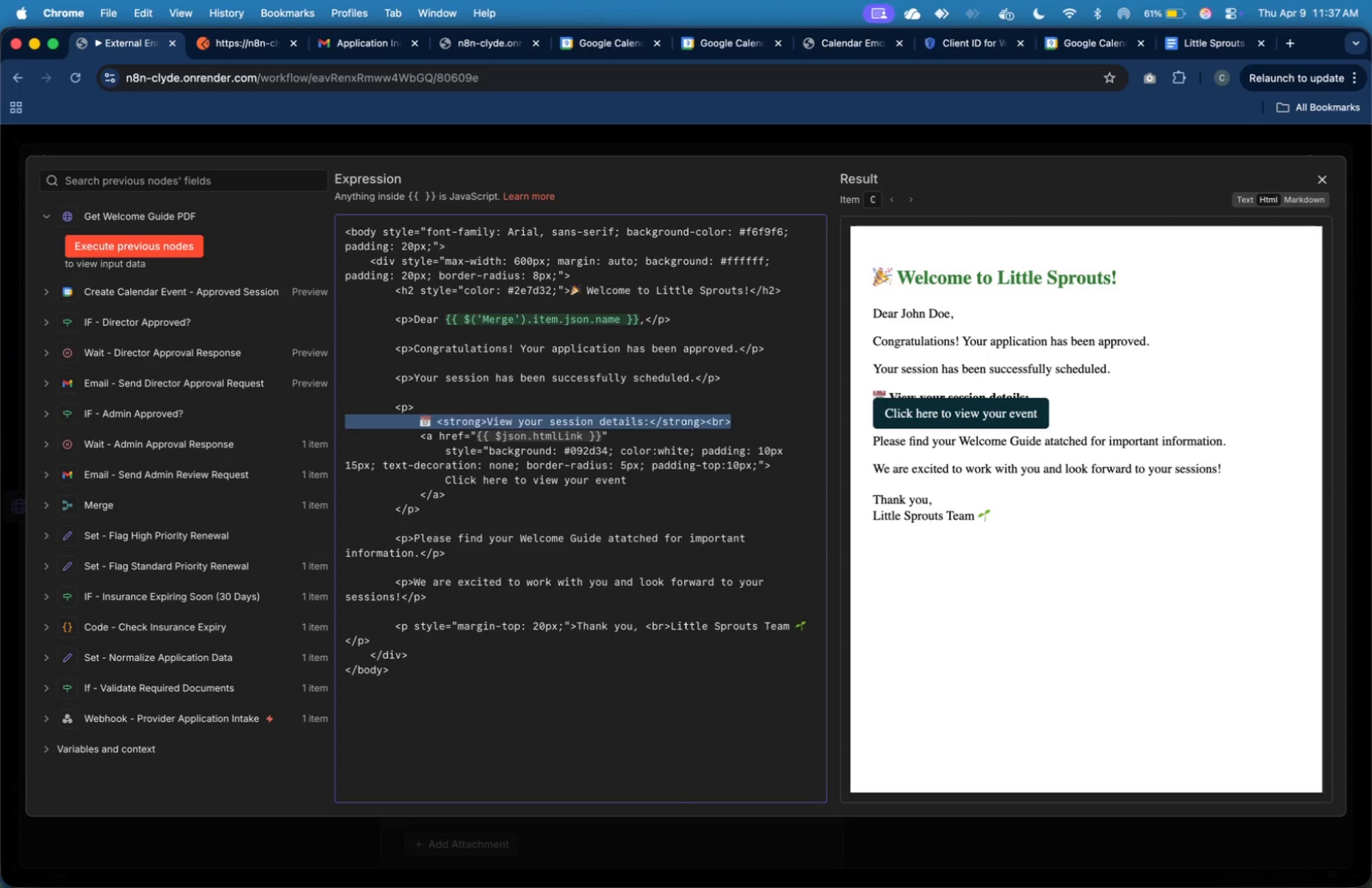 
key(Backspace)
 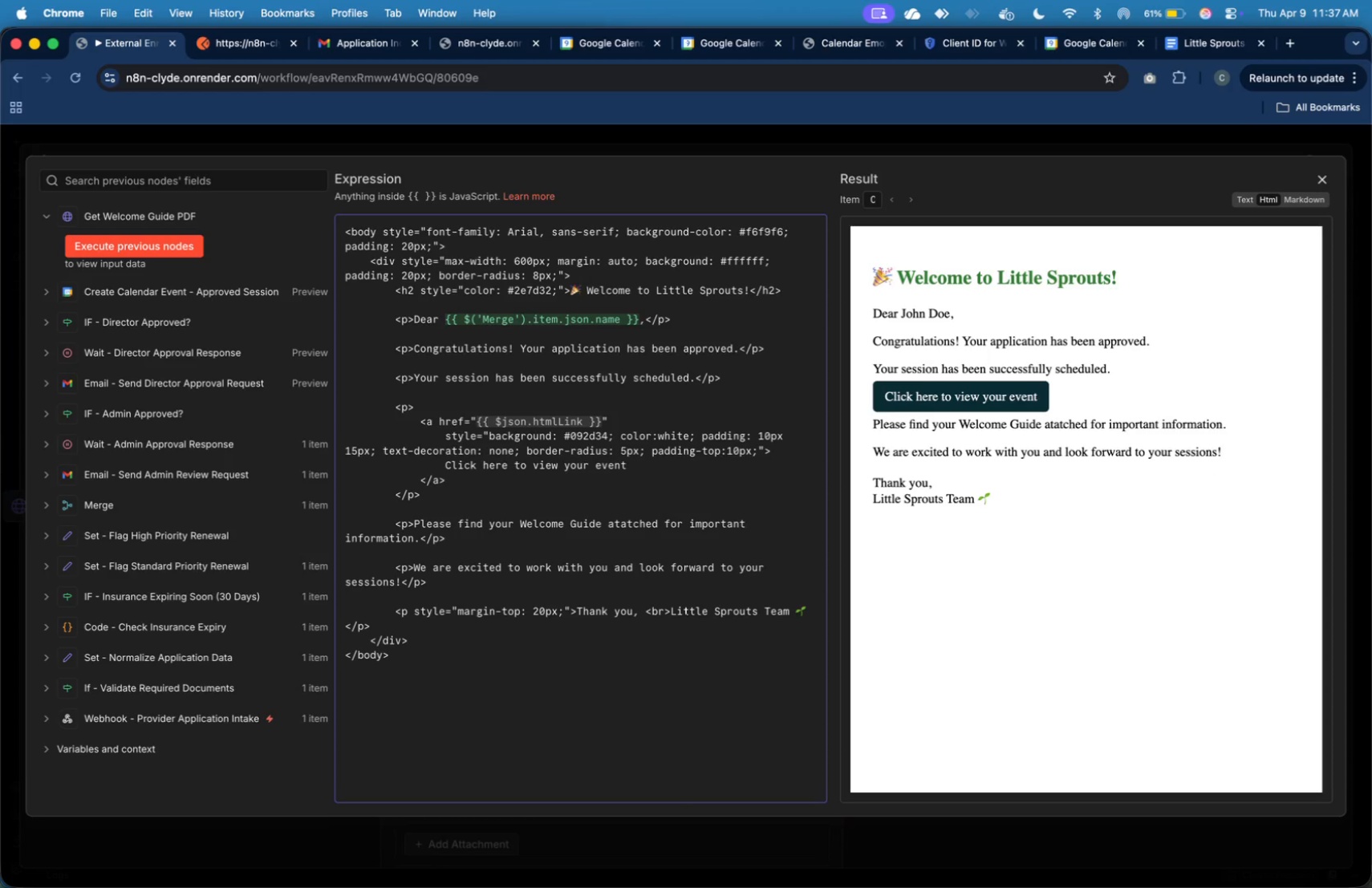 
key(ArrowDown)
 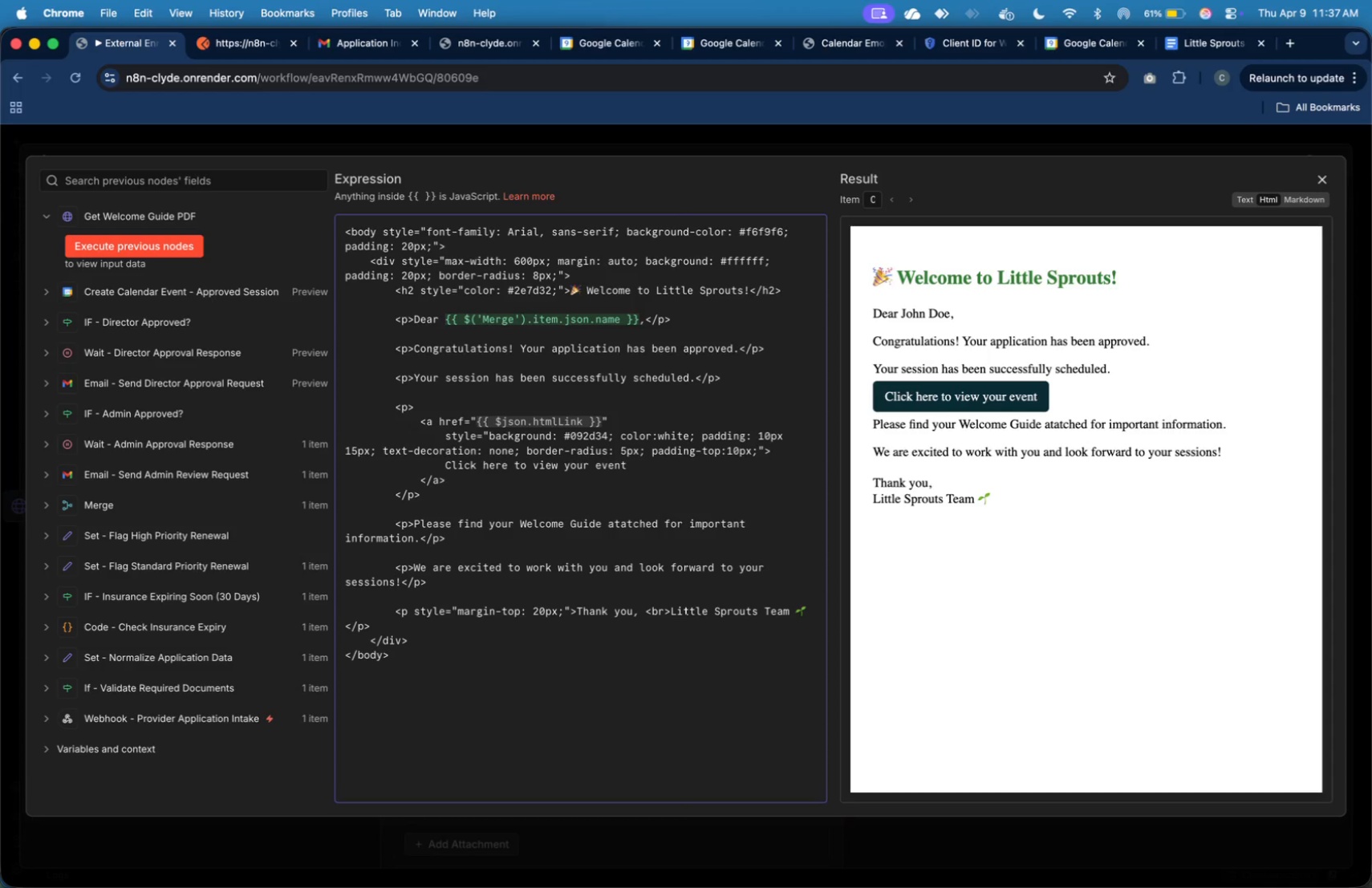 
key(ArrowDown)
 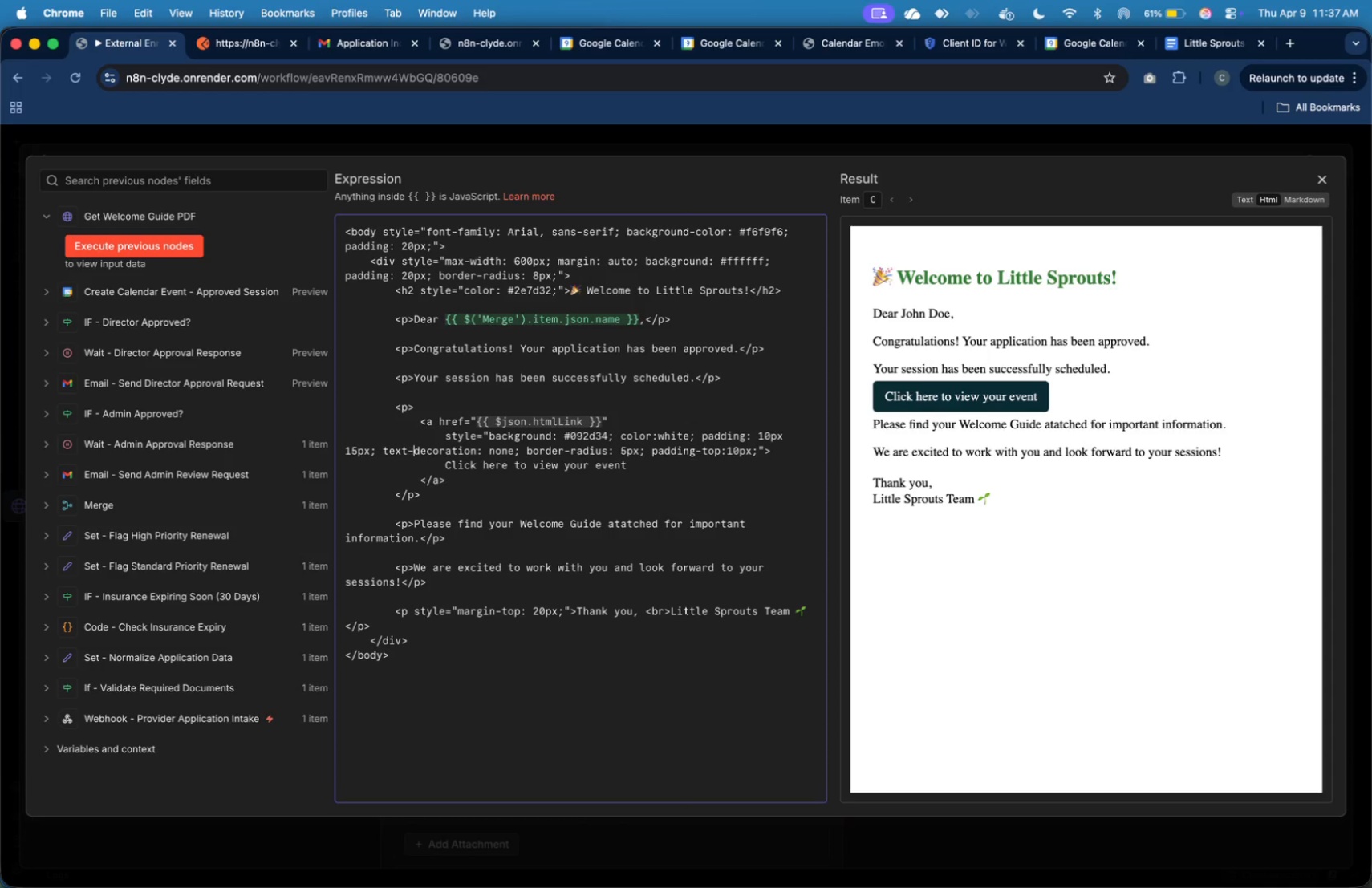 
key(ArrowDown)
 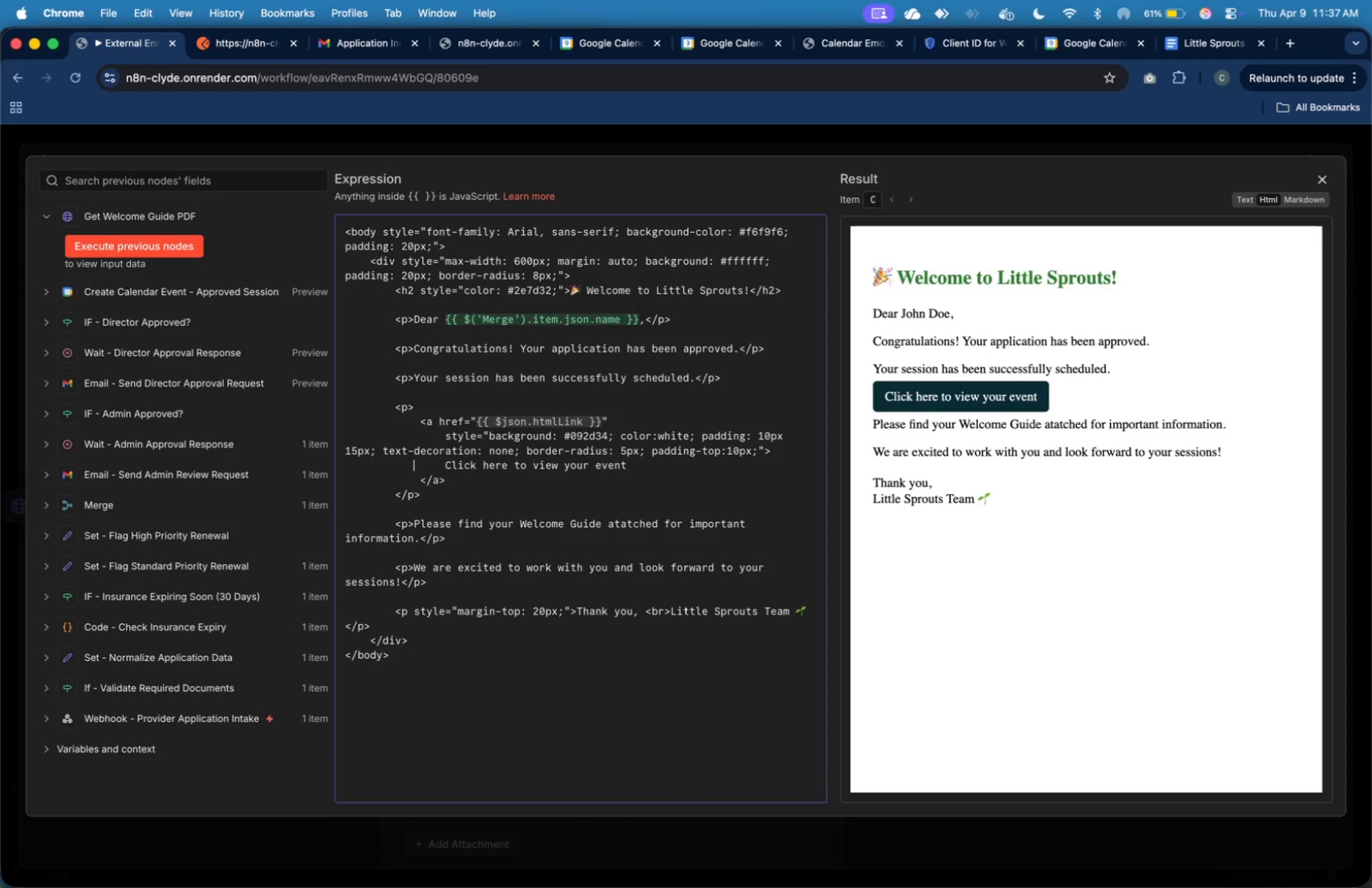 
key(ArrowDown)
 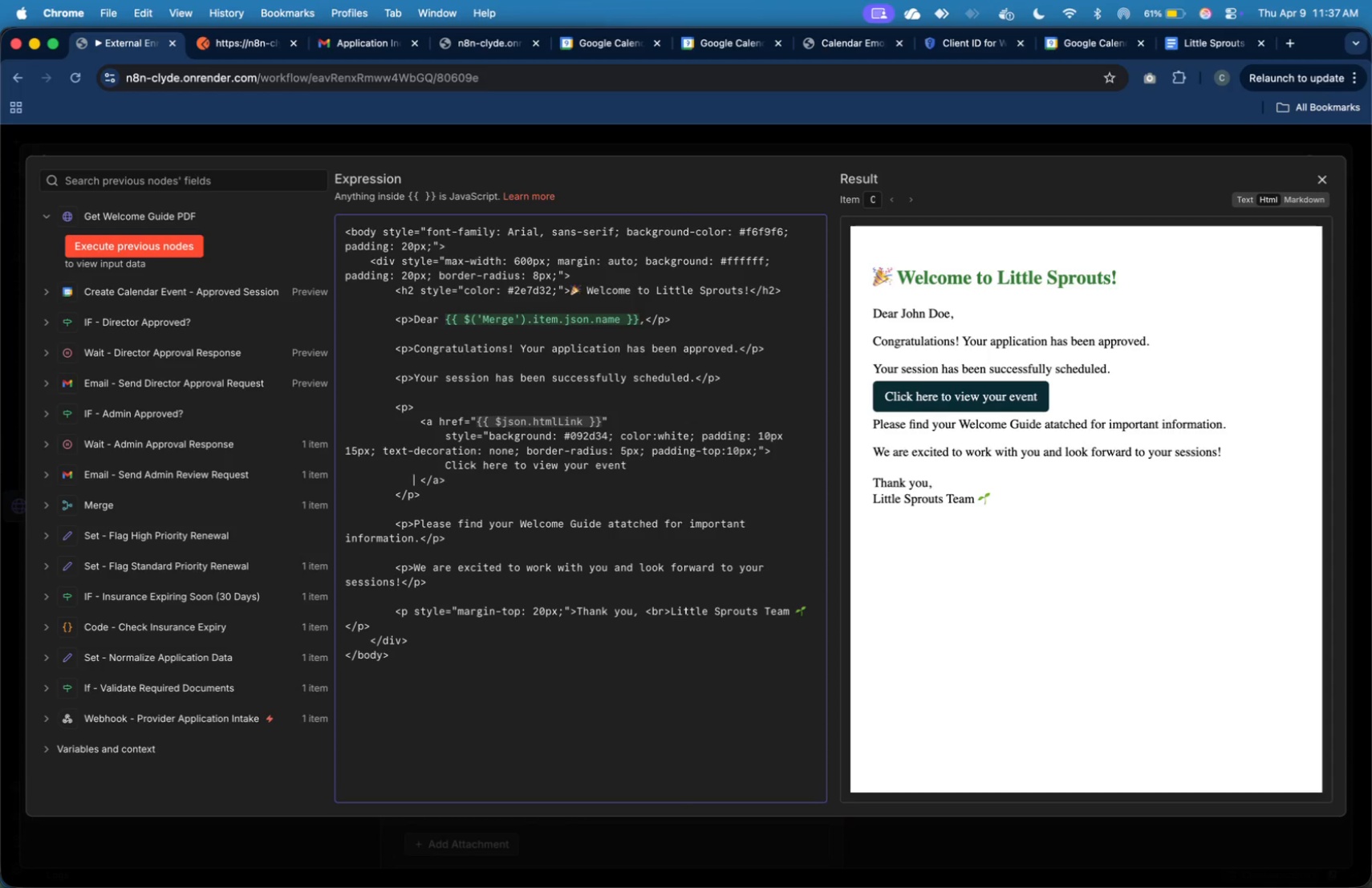 
key(ArrowDown)
 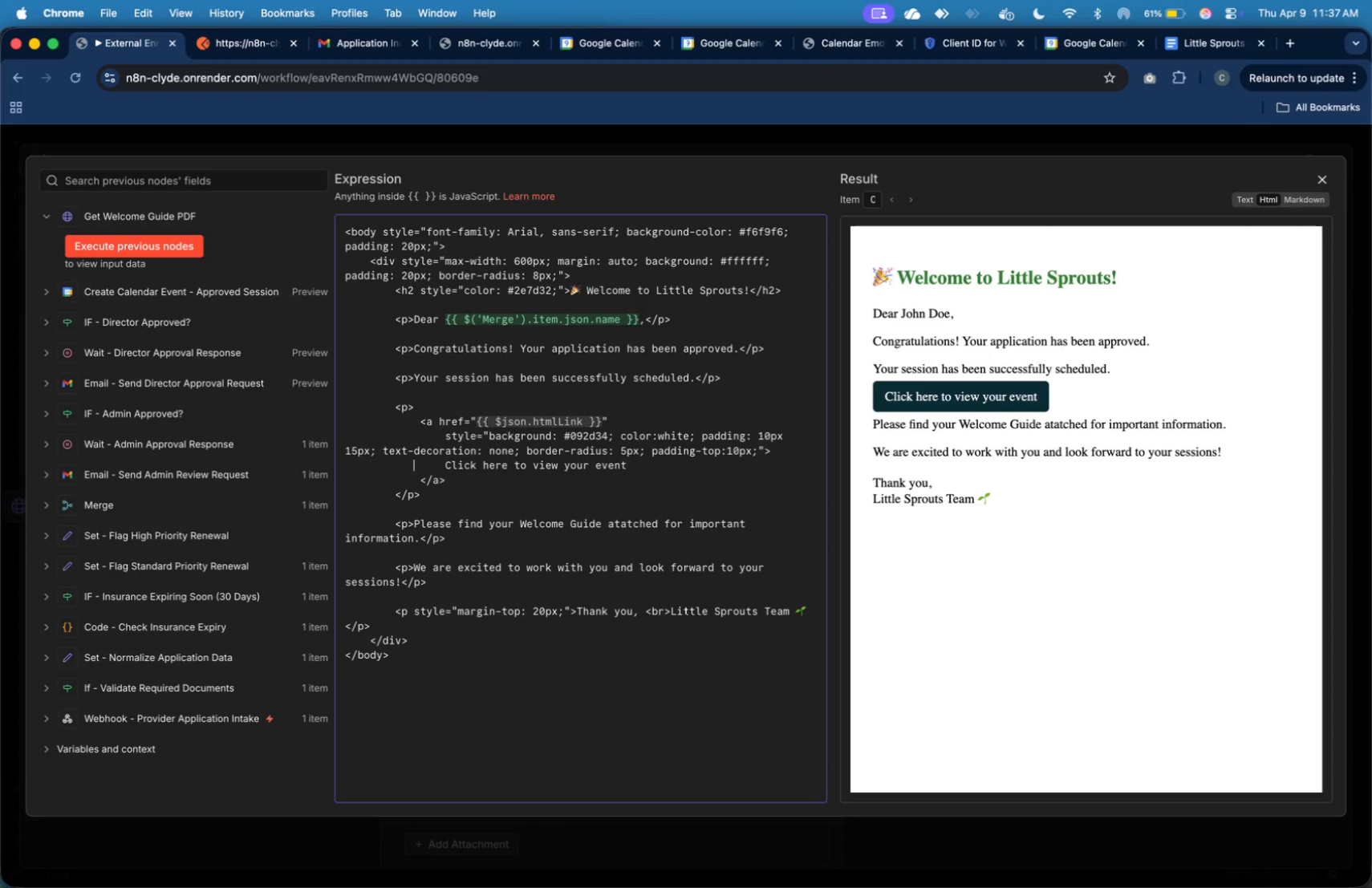 
key(ArrowUp)
 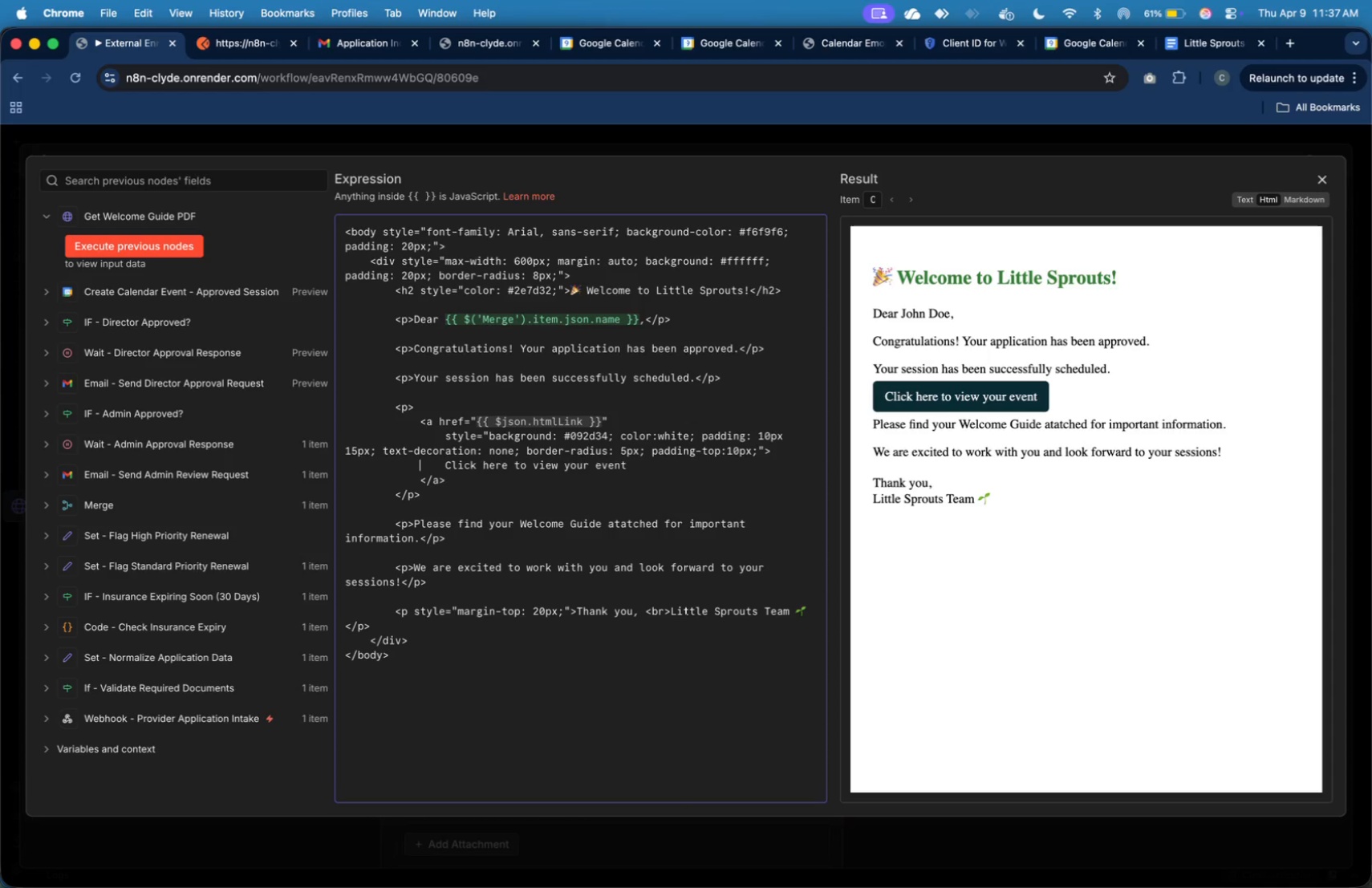 
hold_key(key=ArrowRight, duration=1.51)
 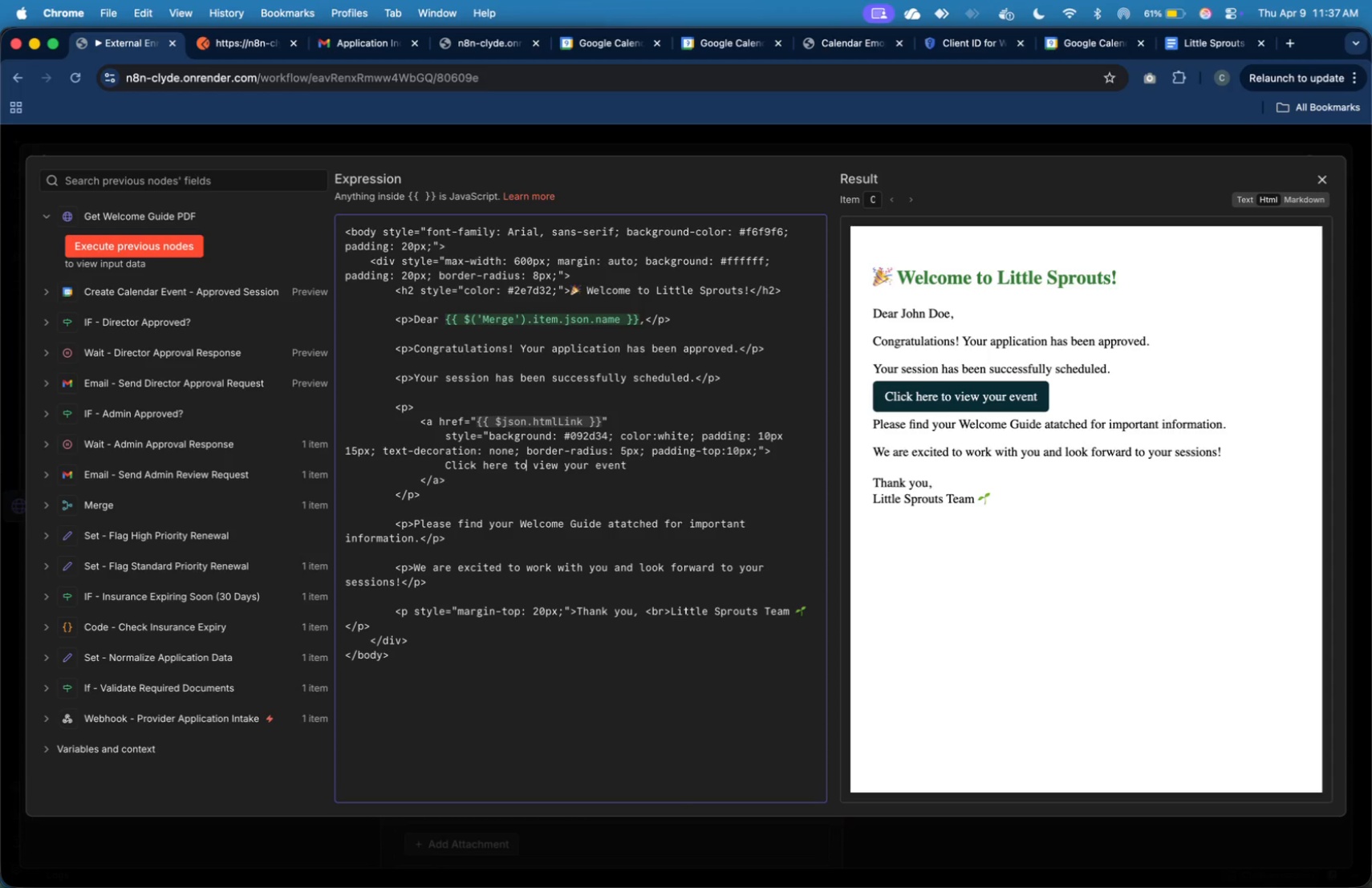 
hold_key(key=ArrowRight, duration=1.28)
 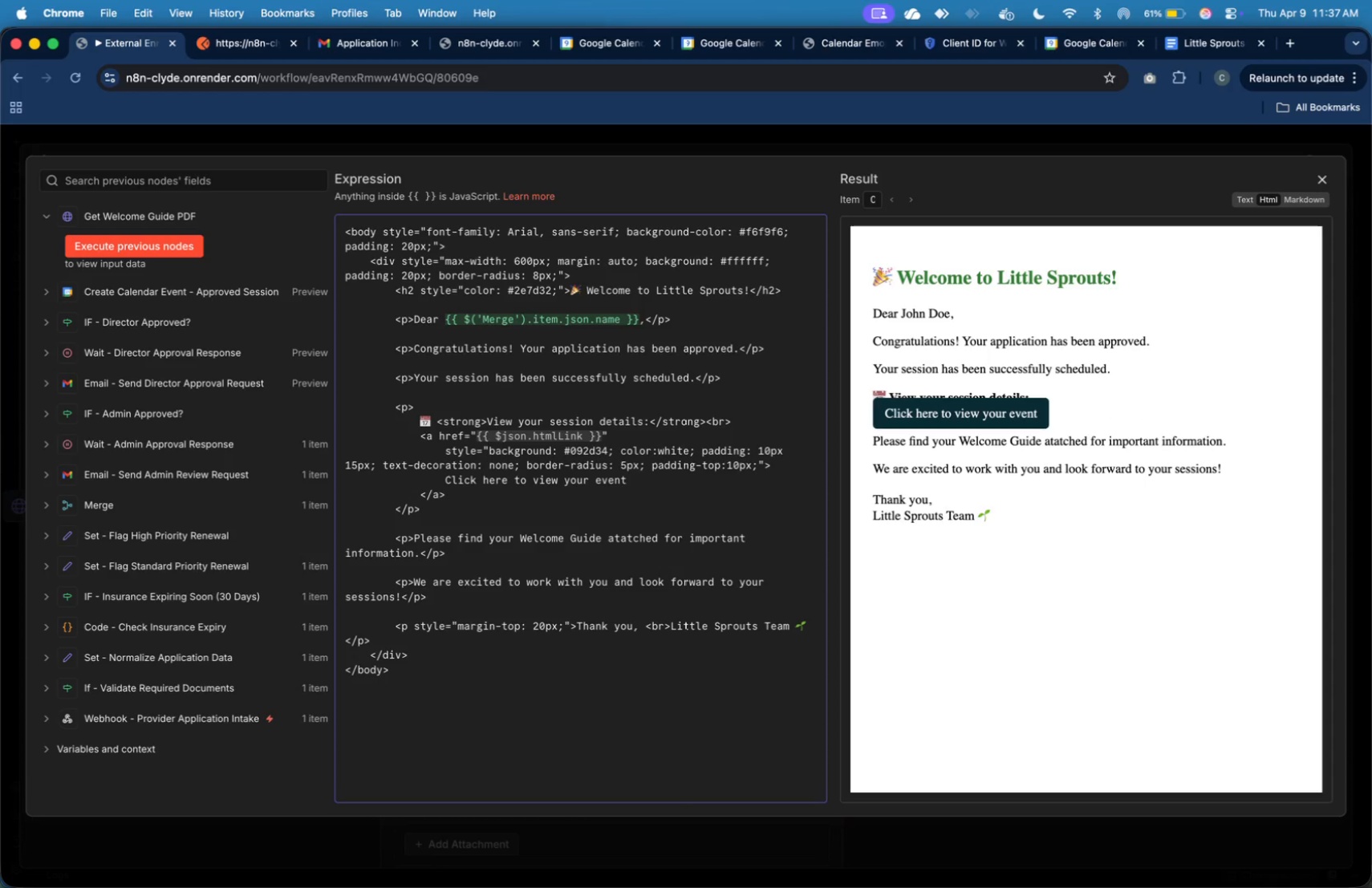 
hold_key(key=ArrowDown, duration=1.5)
 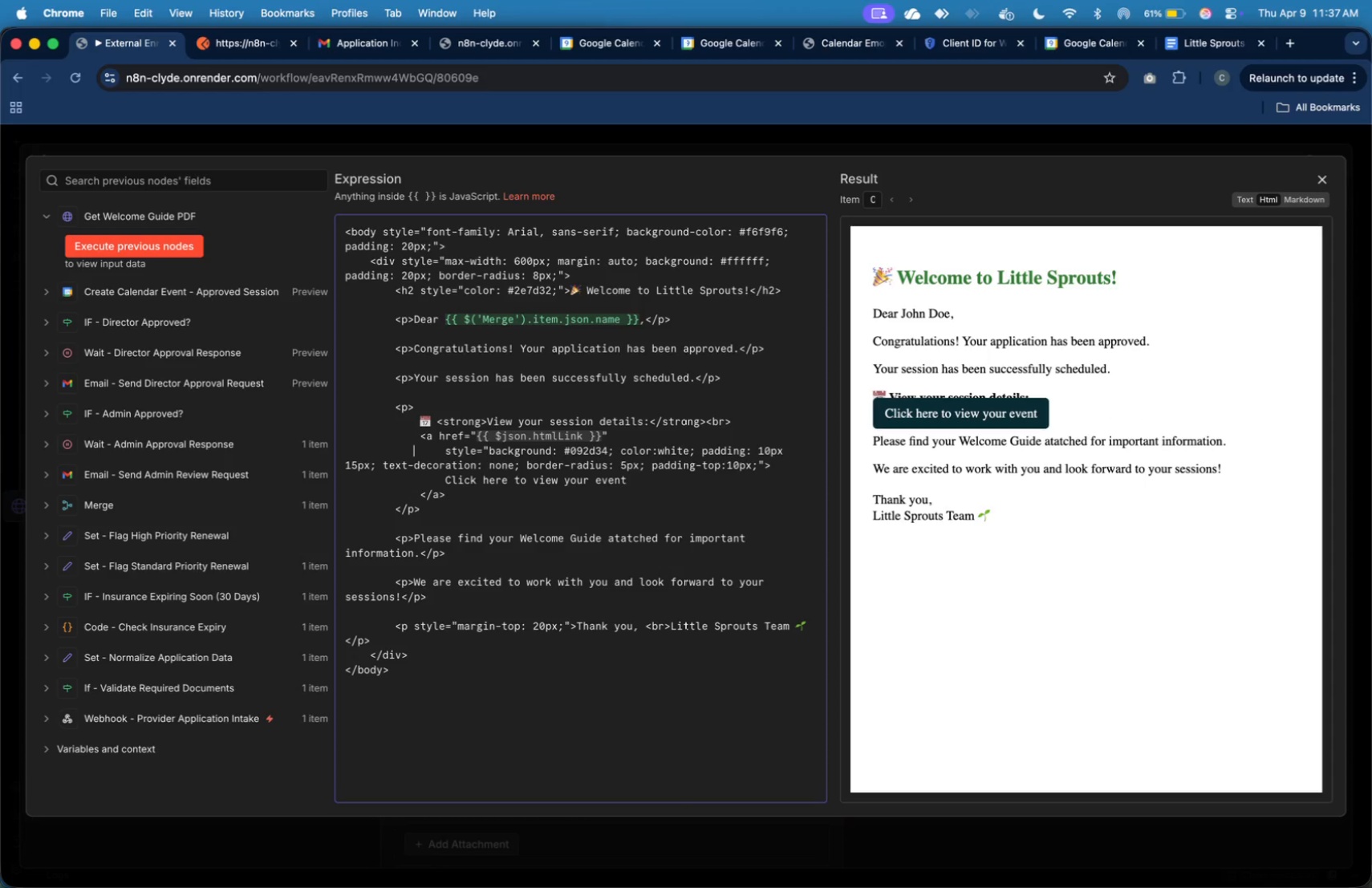 
key(ArrowDown)
 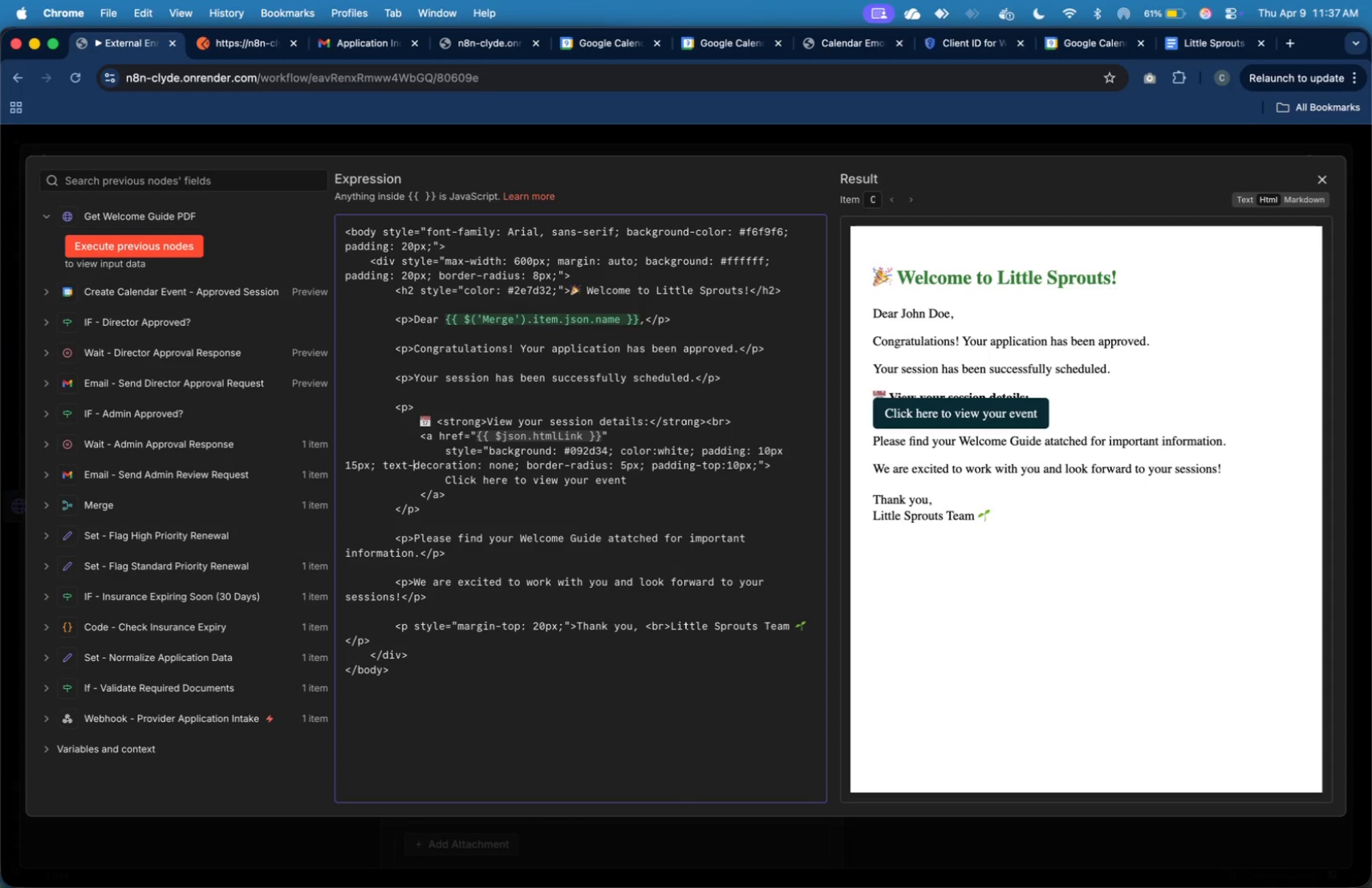 
key(ArrowDown)
 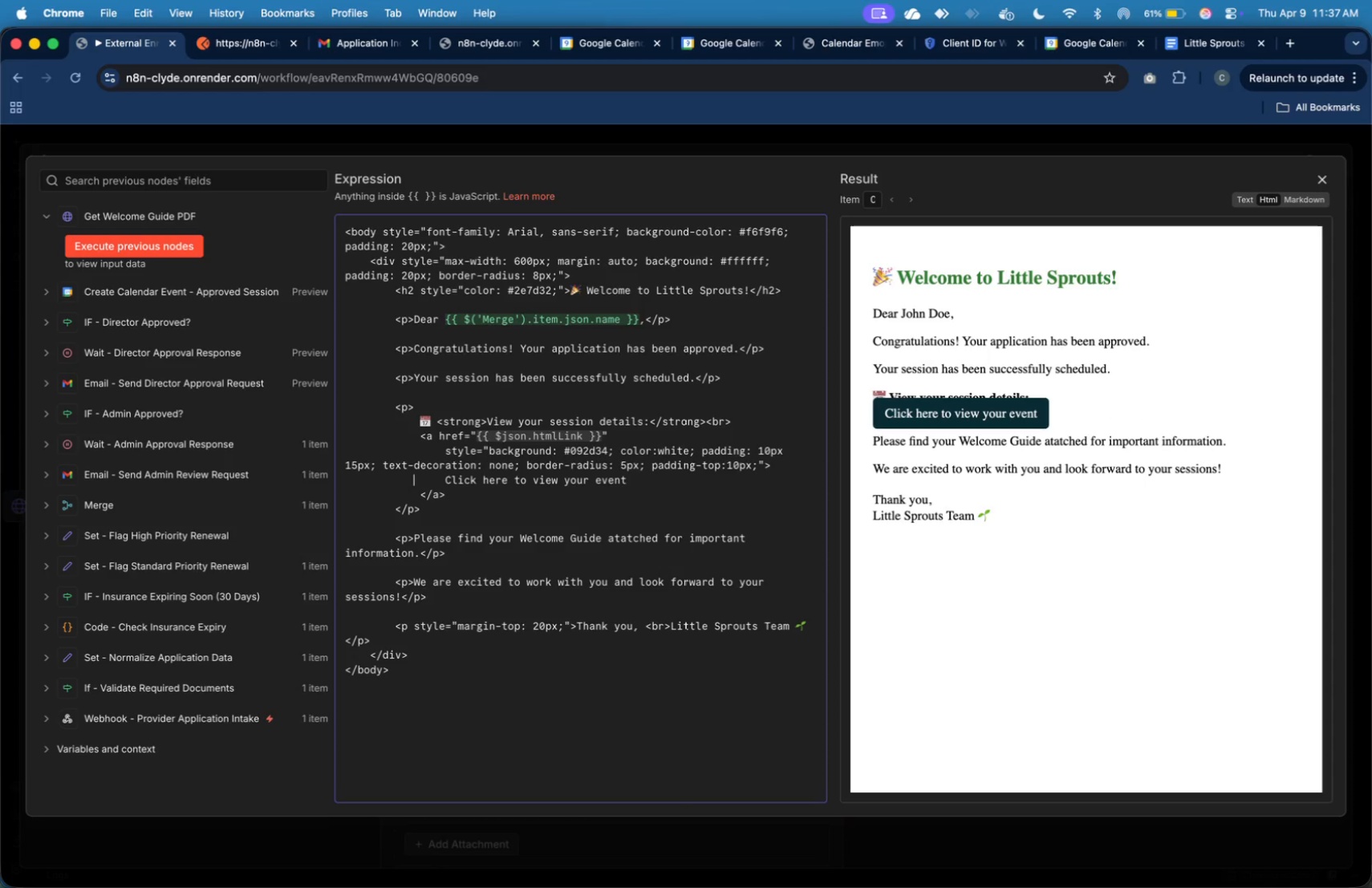 
key(ArrowDown)
 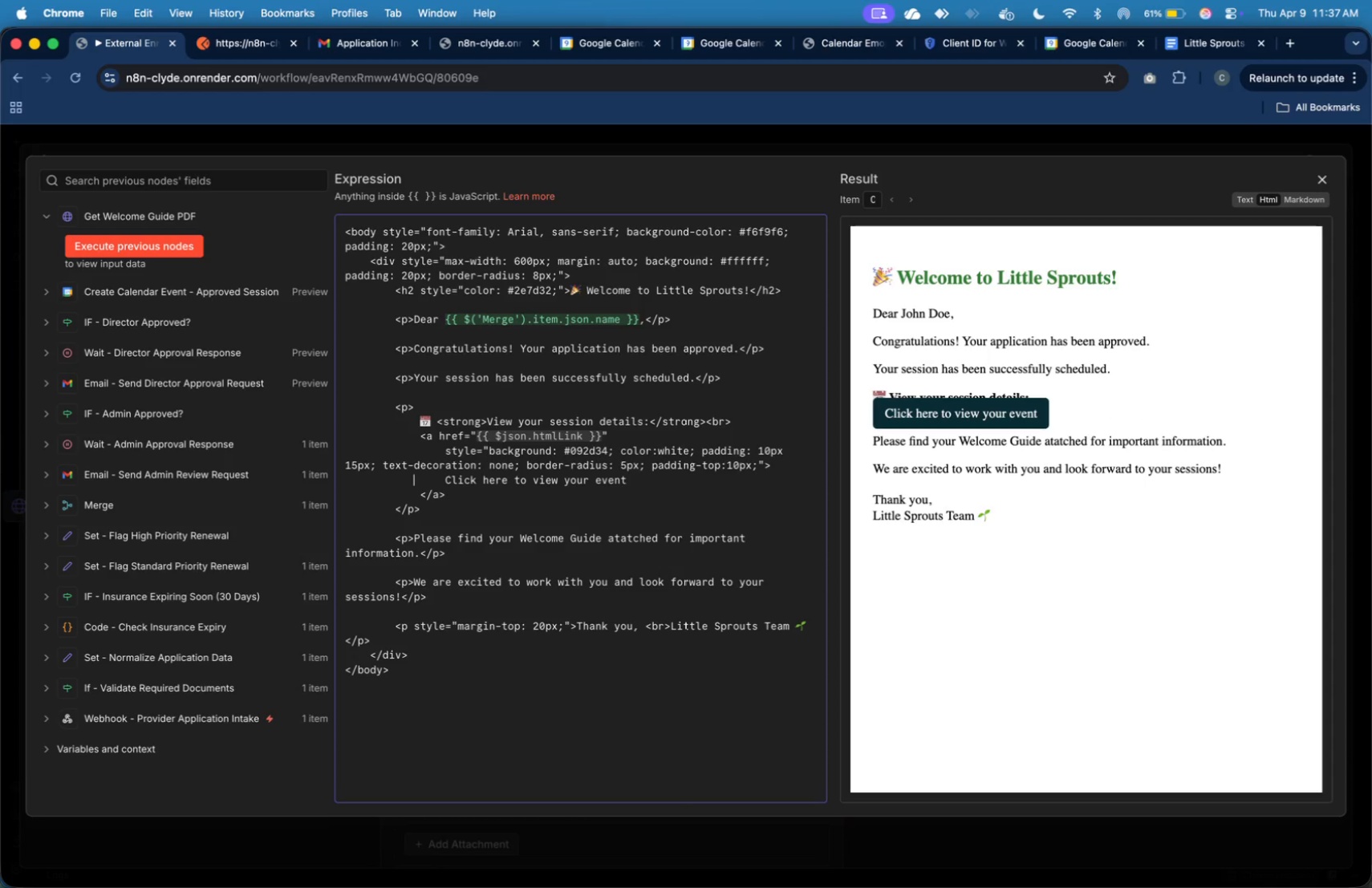 
hold_key(key=ArrowLeft, duration=0.34)
 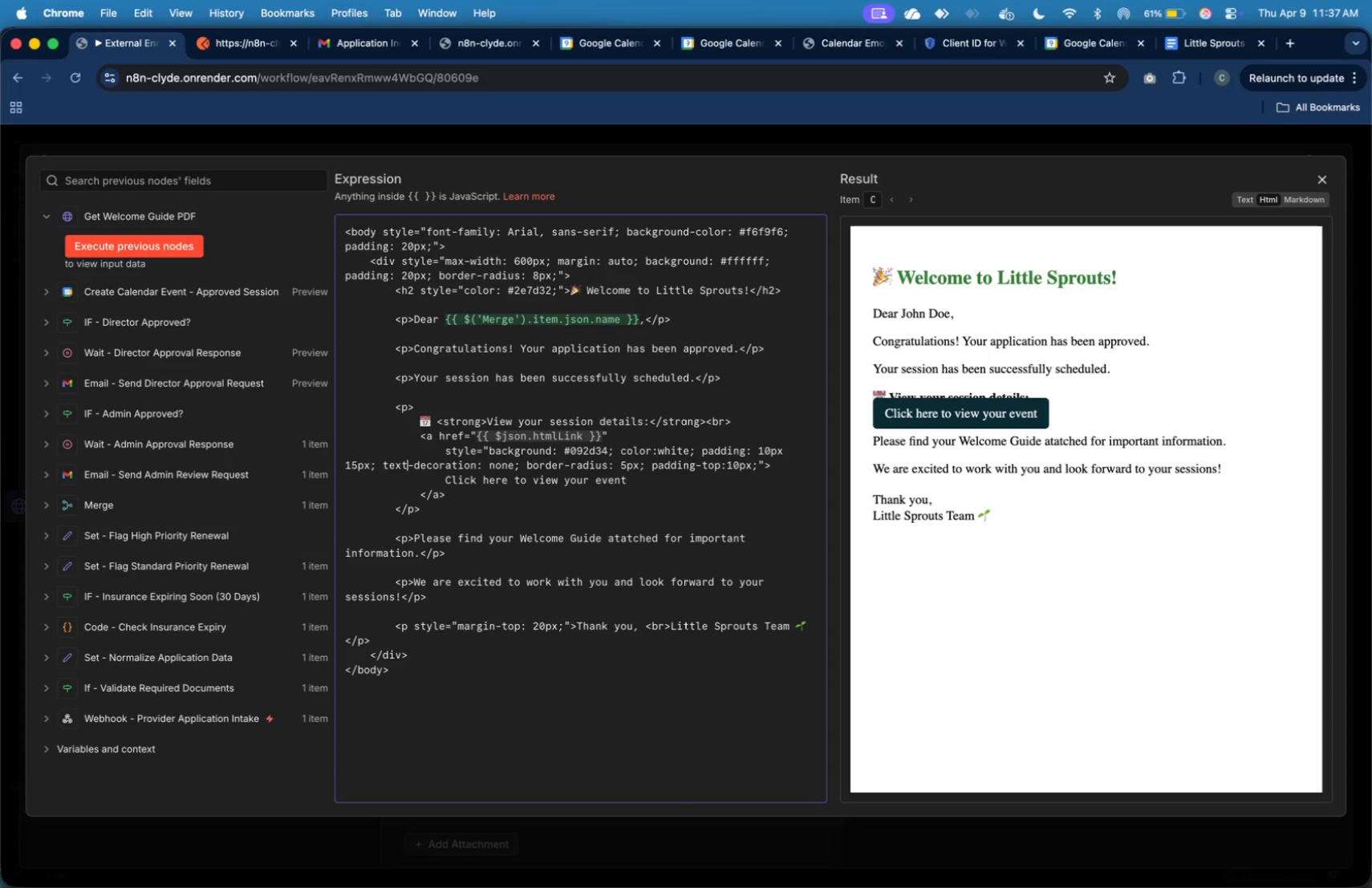 
key(ArrowUp)
 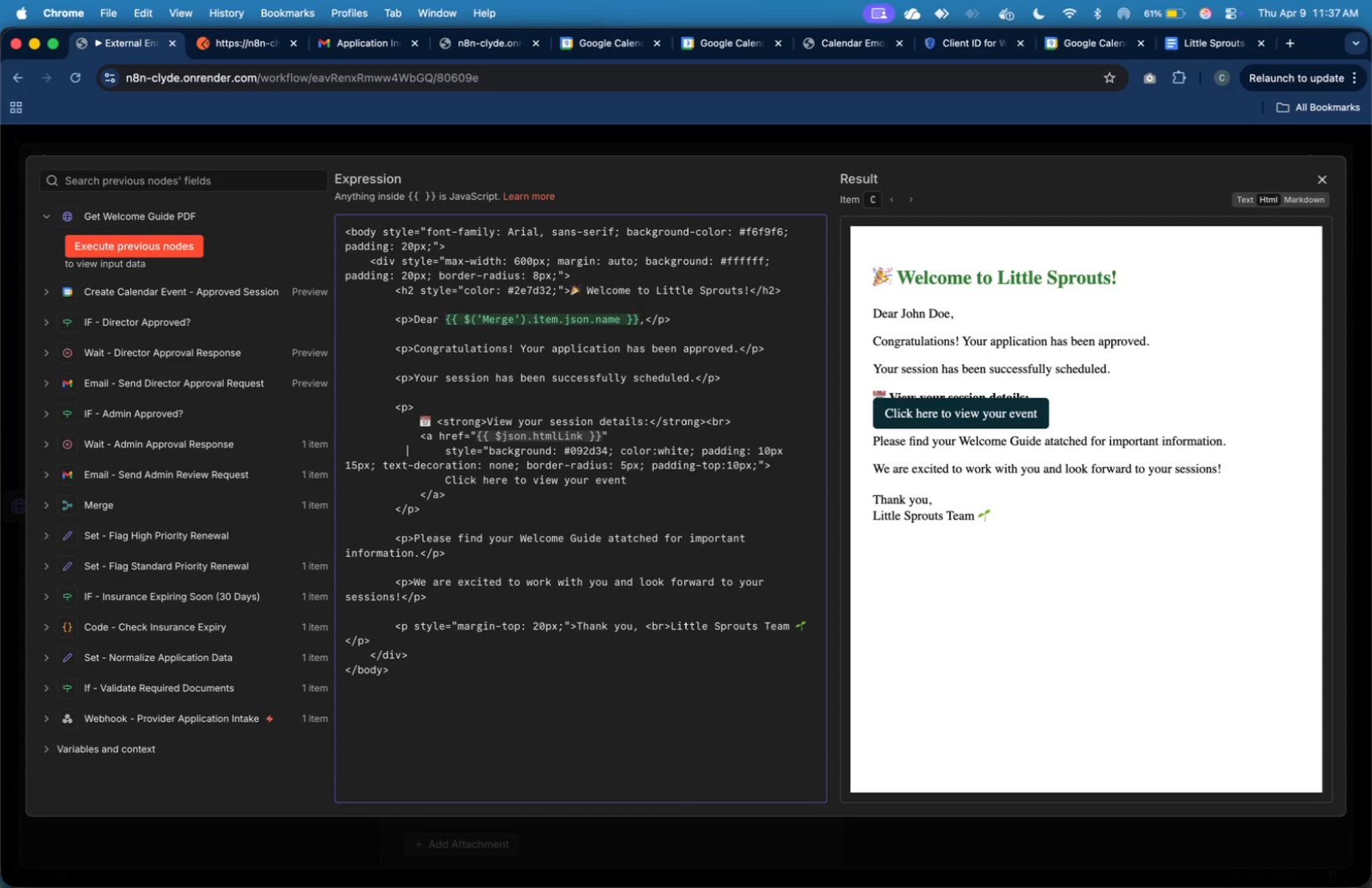 
key(ArrowUp)
 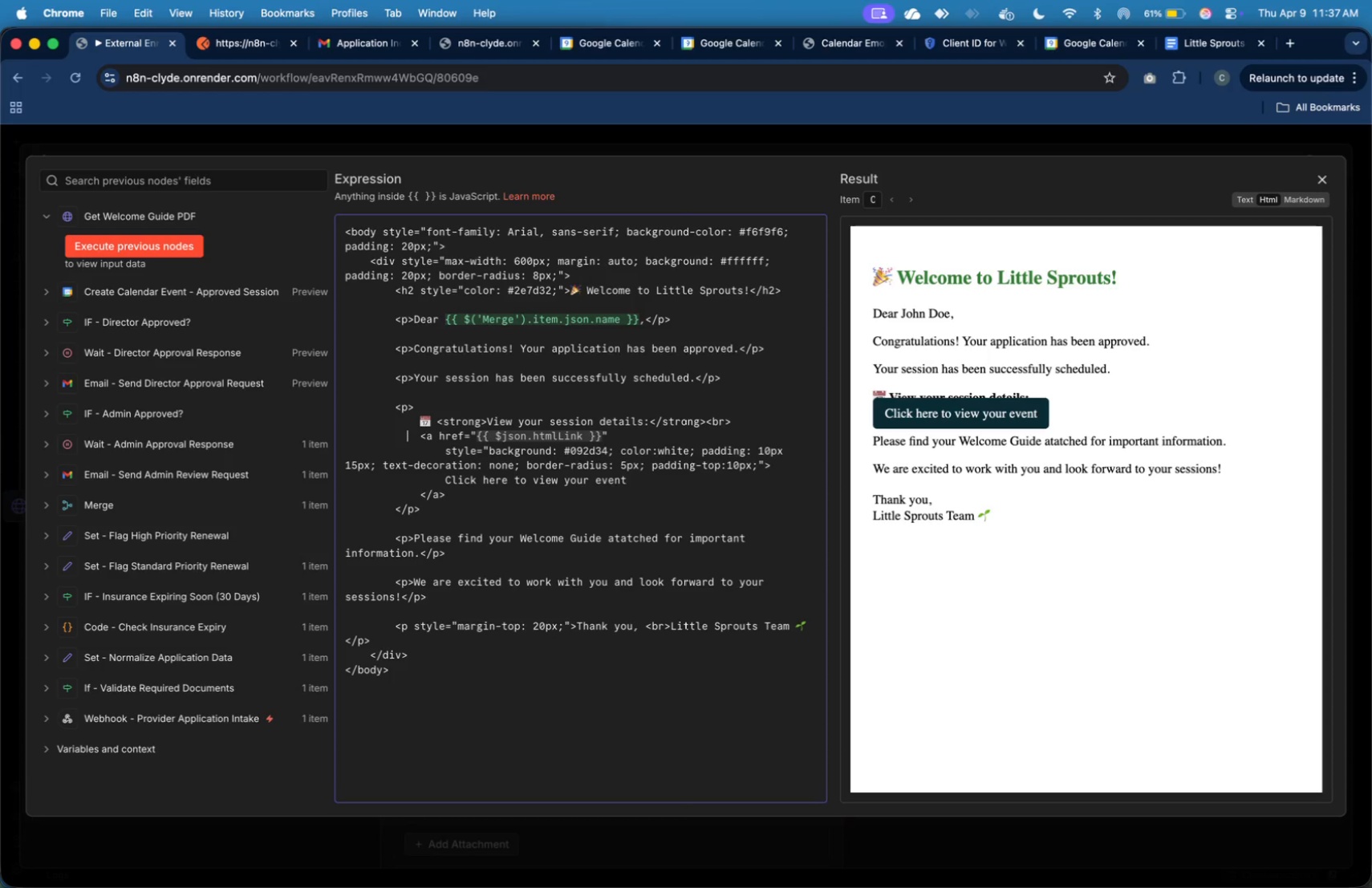 
key(ArrowUp)
 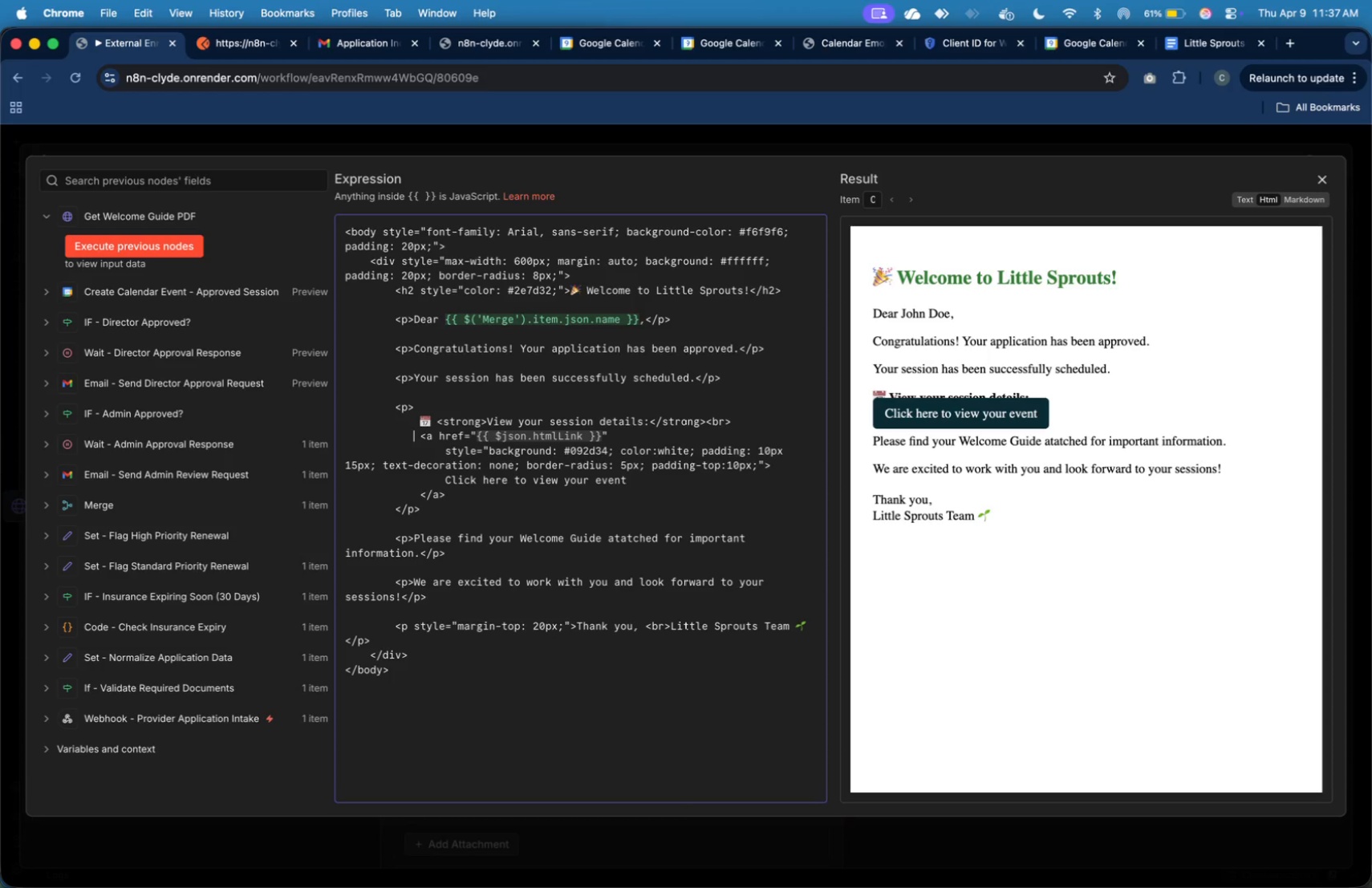 
key(ArrowRight)
 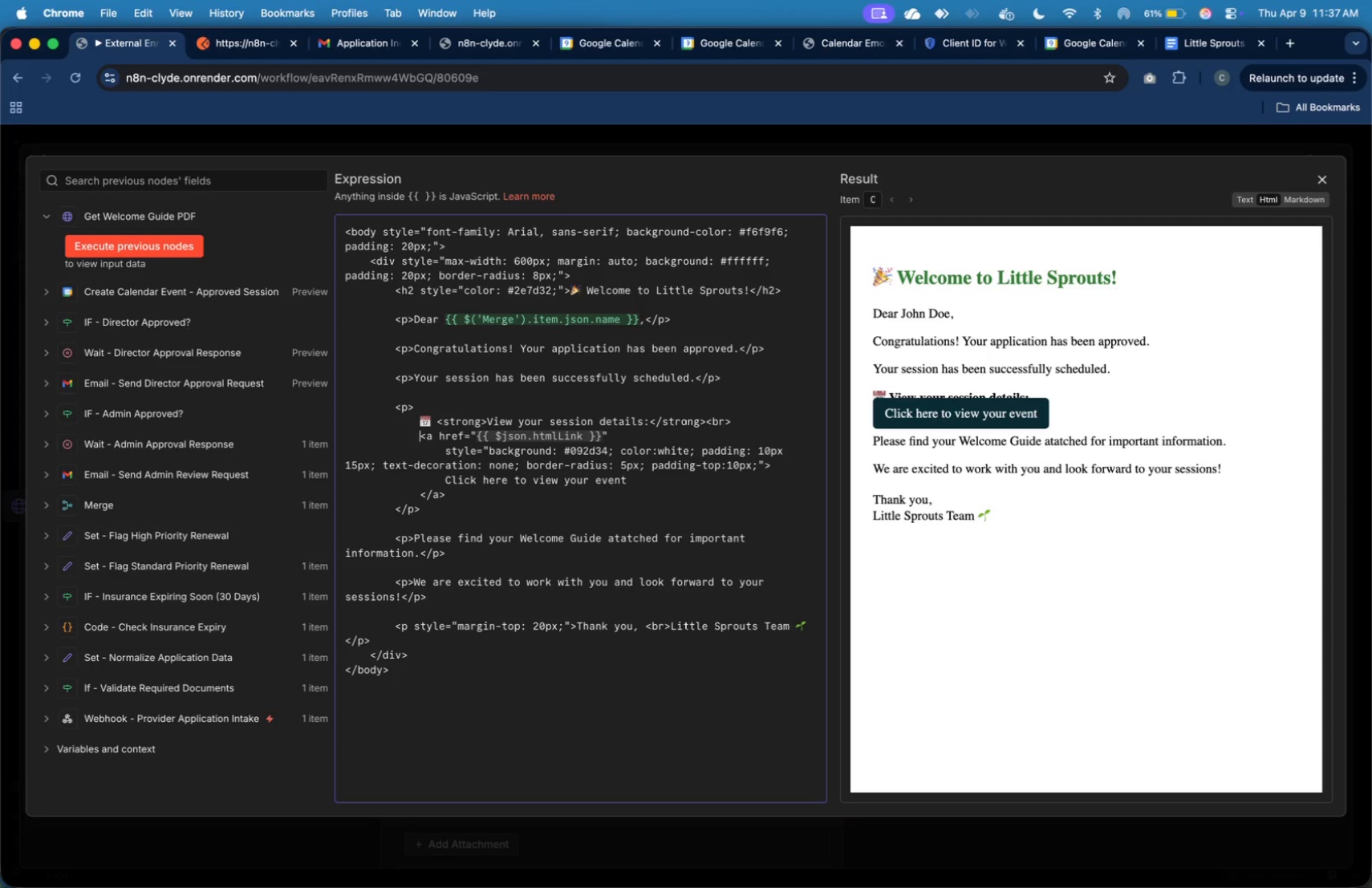 
key(ArrowRight)
 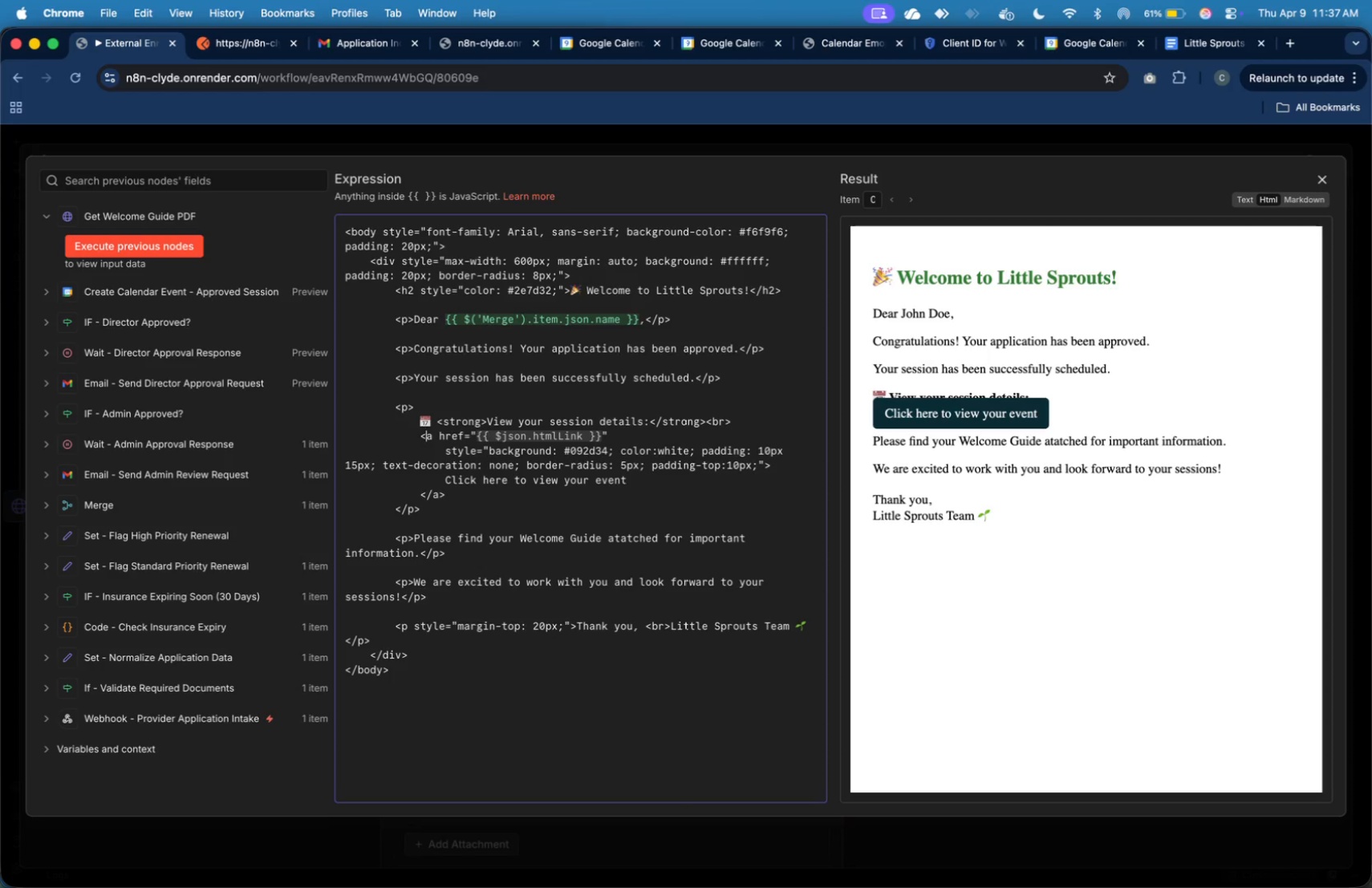 
key(ArrowRight)
 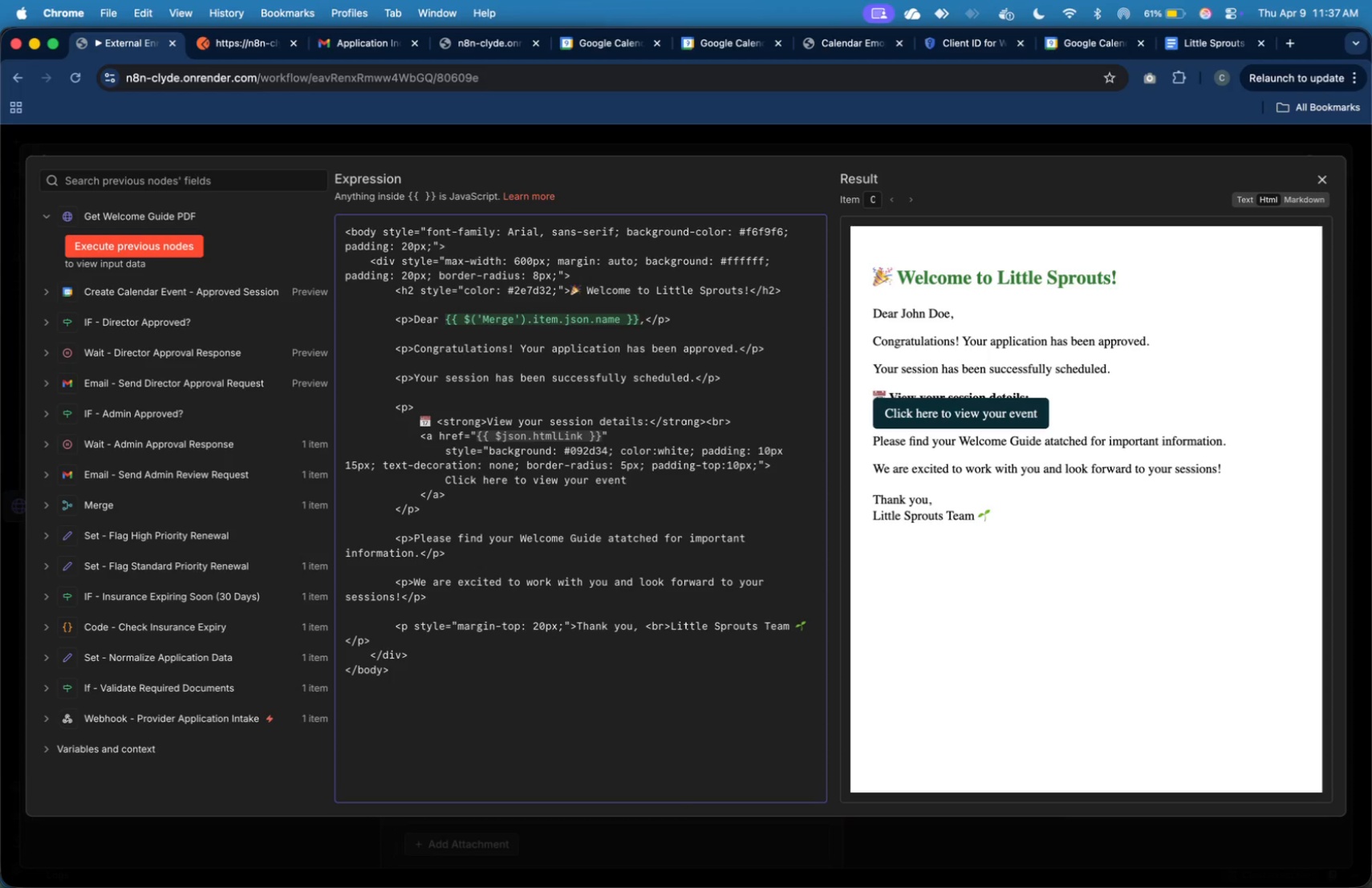 
key(ArrowLeft)
 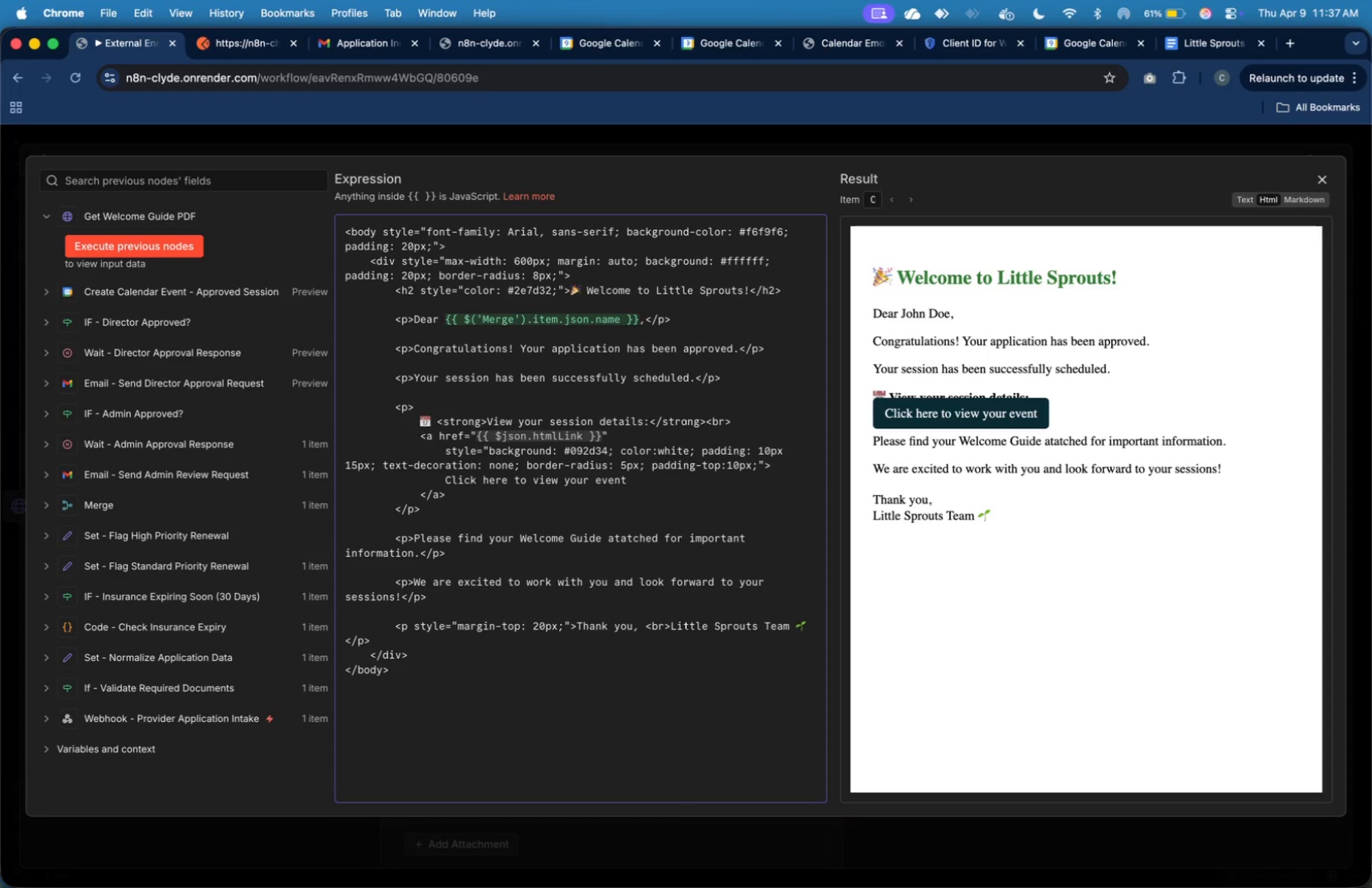 
hold_key(key=ArrowLeft, duration=1.51)
 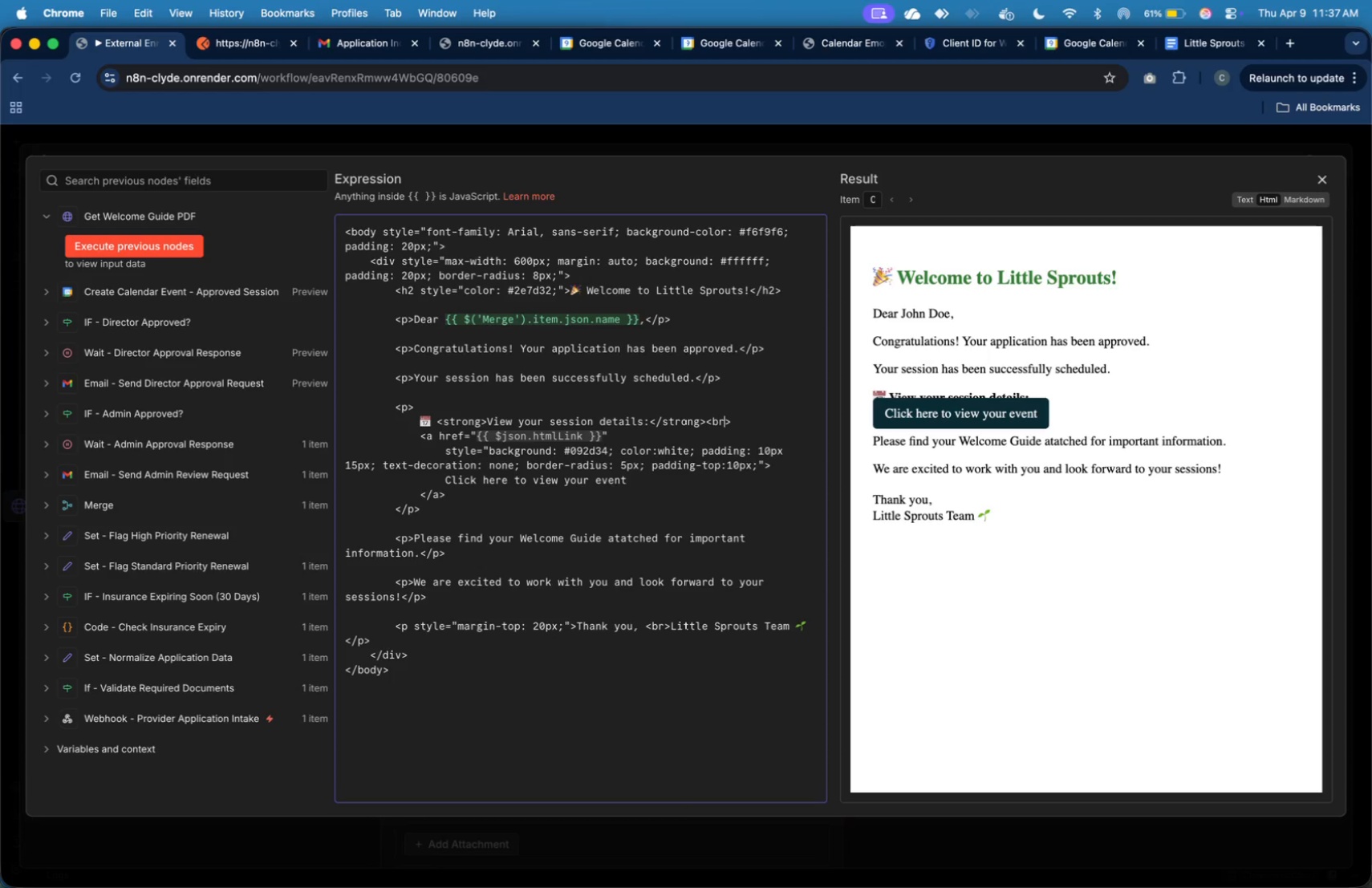 
key(ArrowLeft)
 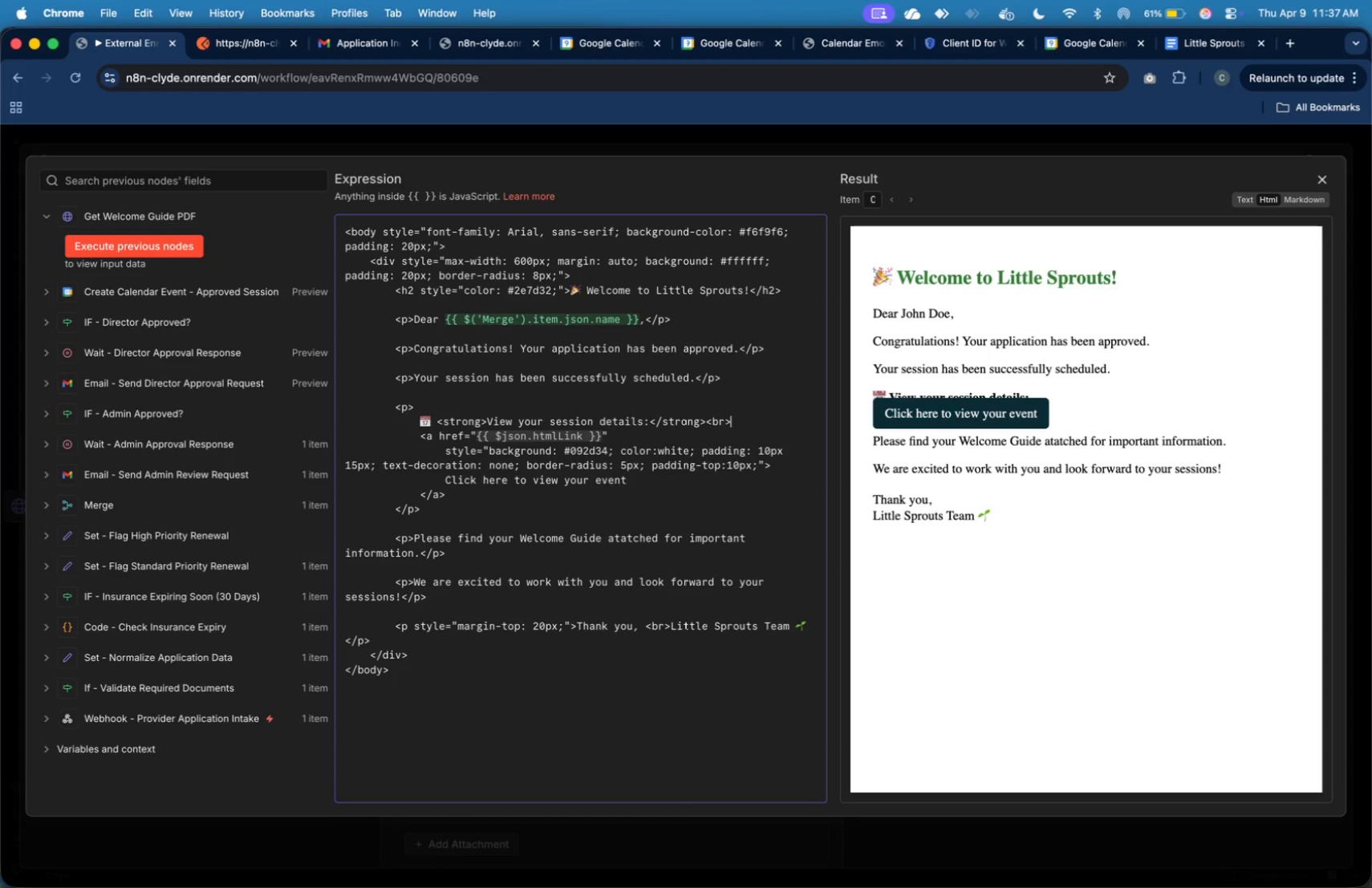 
key(ArrowRight)
 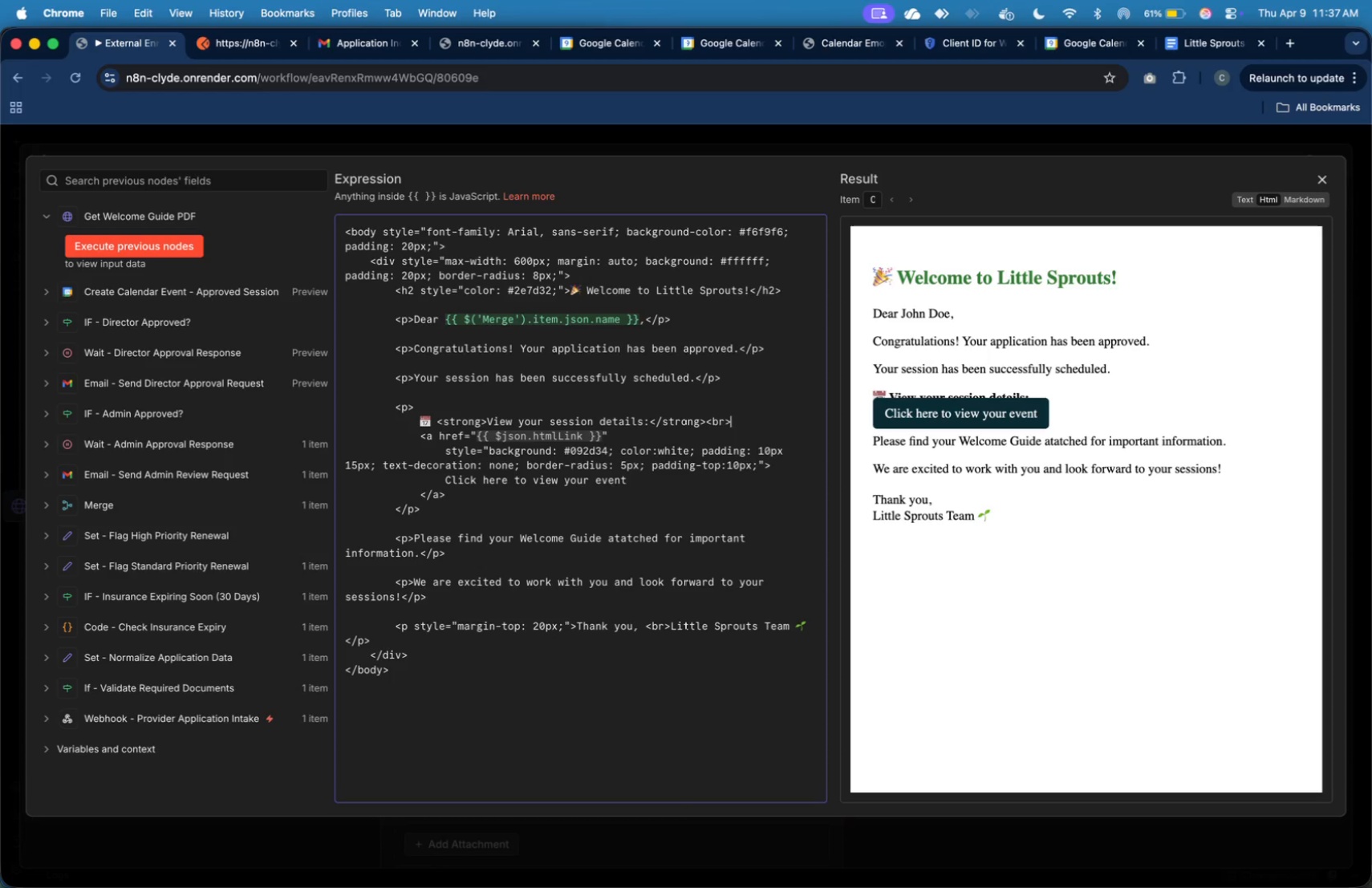 
type(M)
key(Backspace)
type(<br>)
 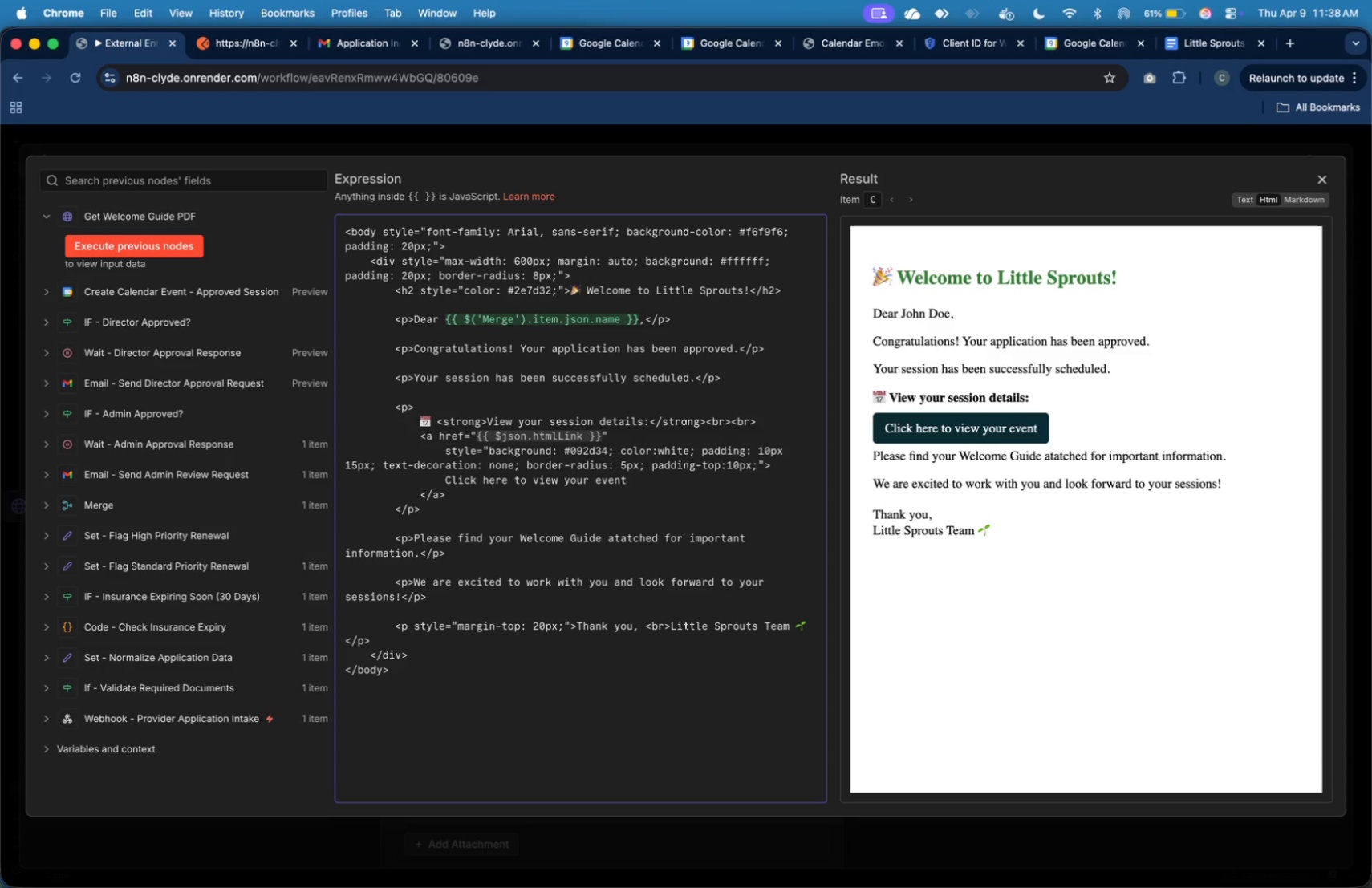 
wait(6.68)
 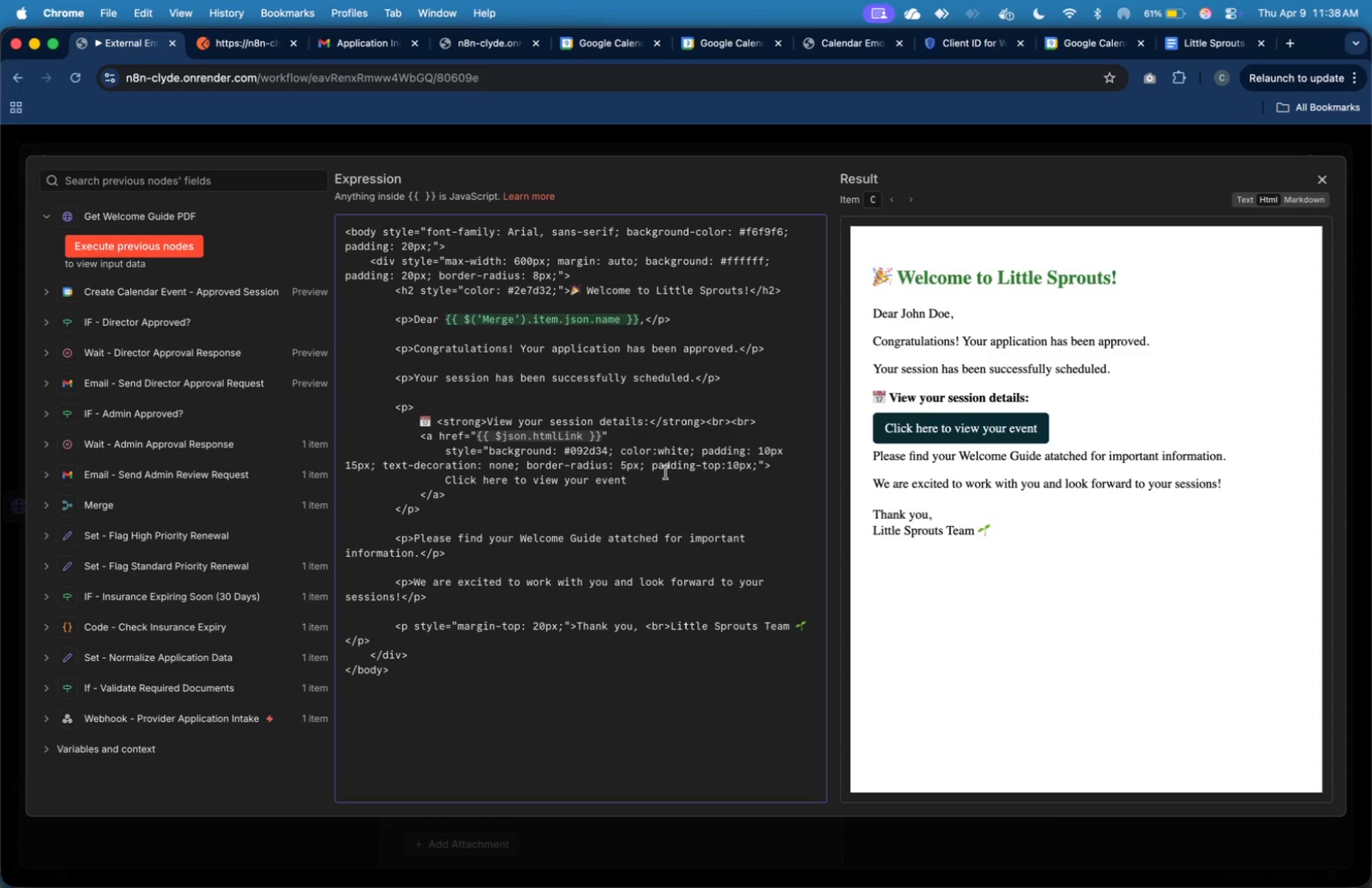 
left_click([1321, 183])
 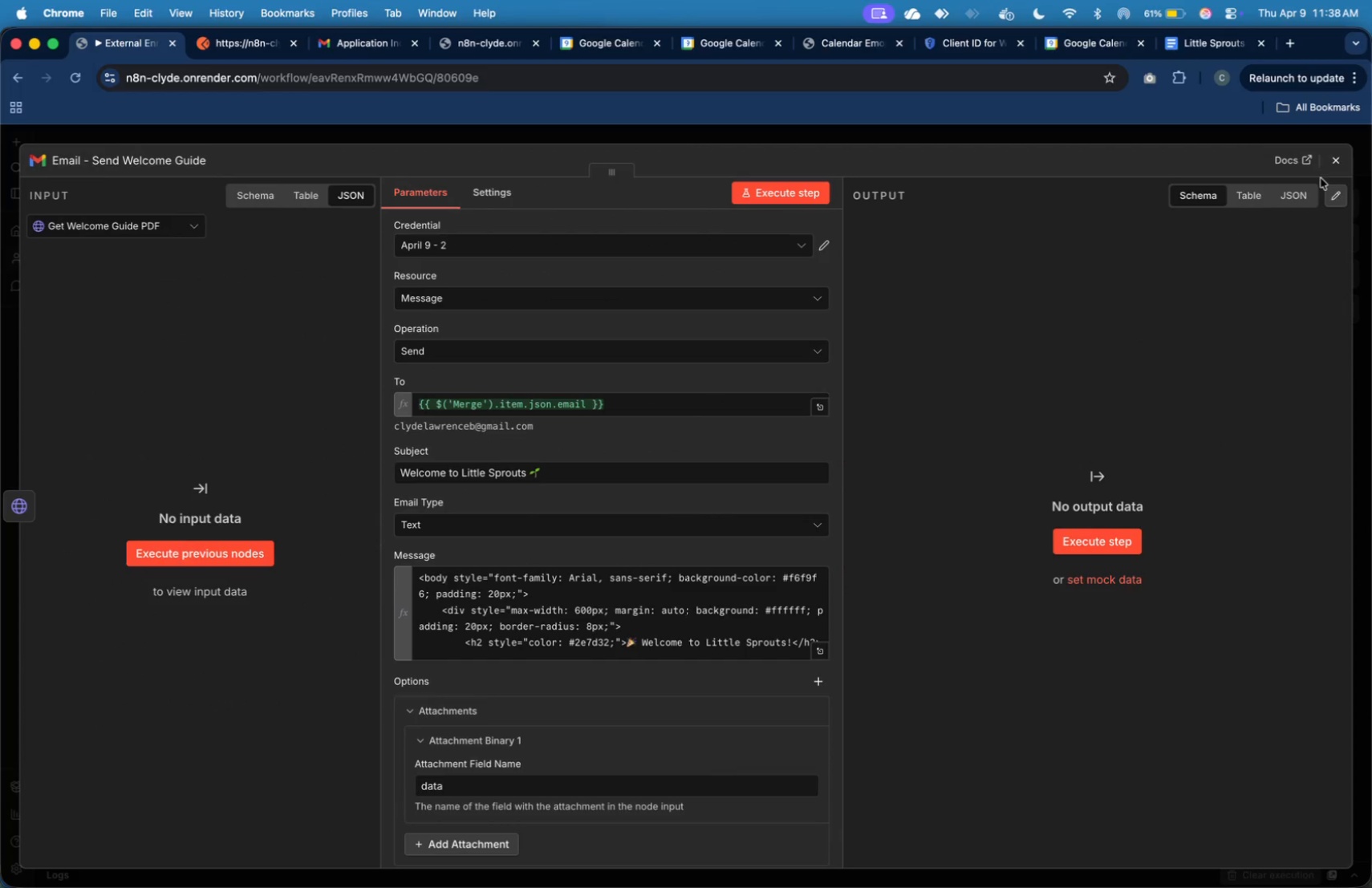 
left_click([1327, 168])
 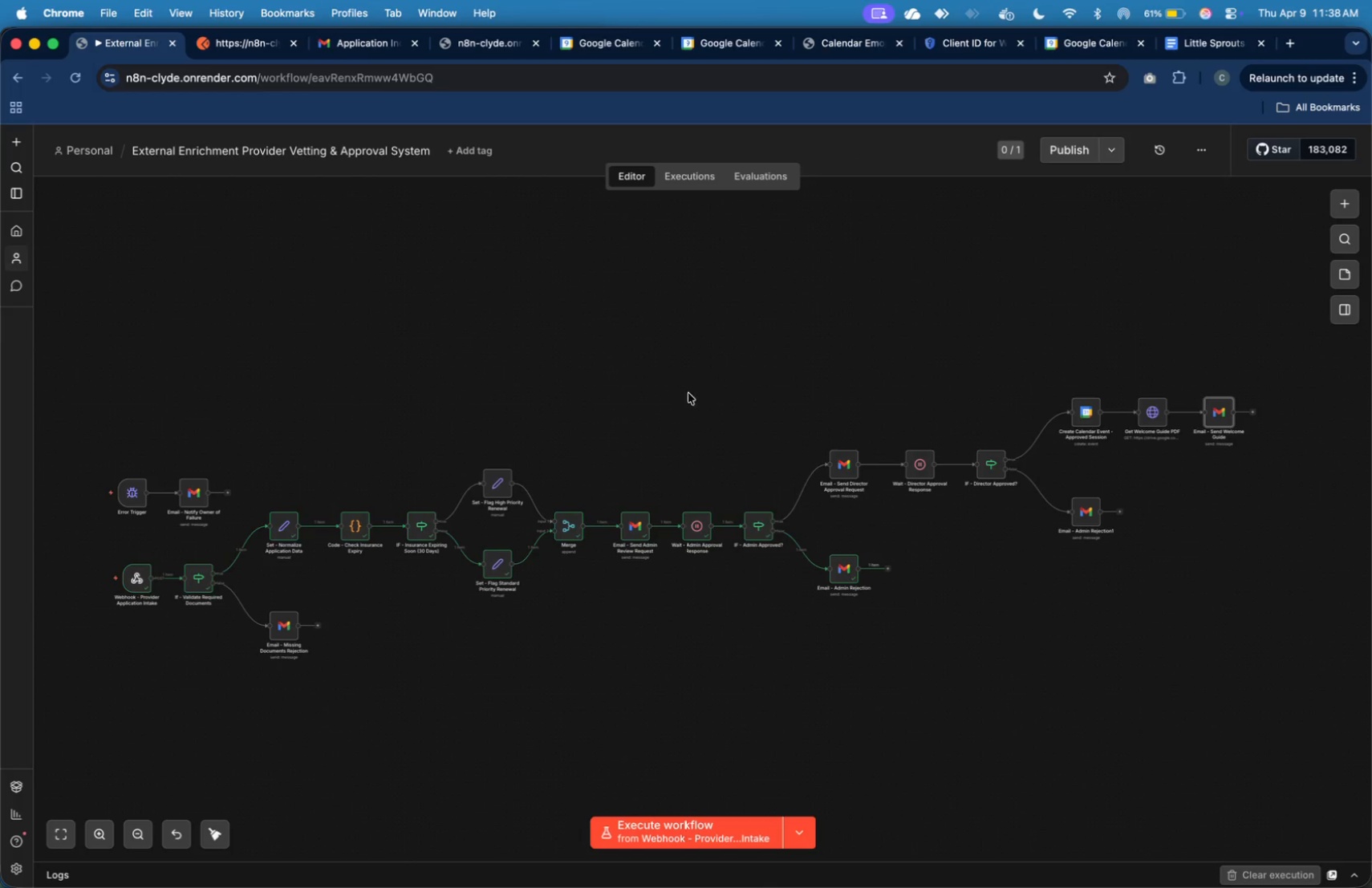 
left_click_drag(start_coordinate=[681, 396], to_coordinate=[688, 383])
 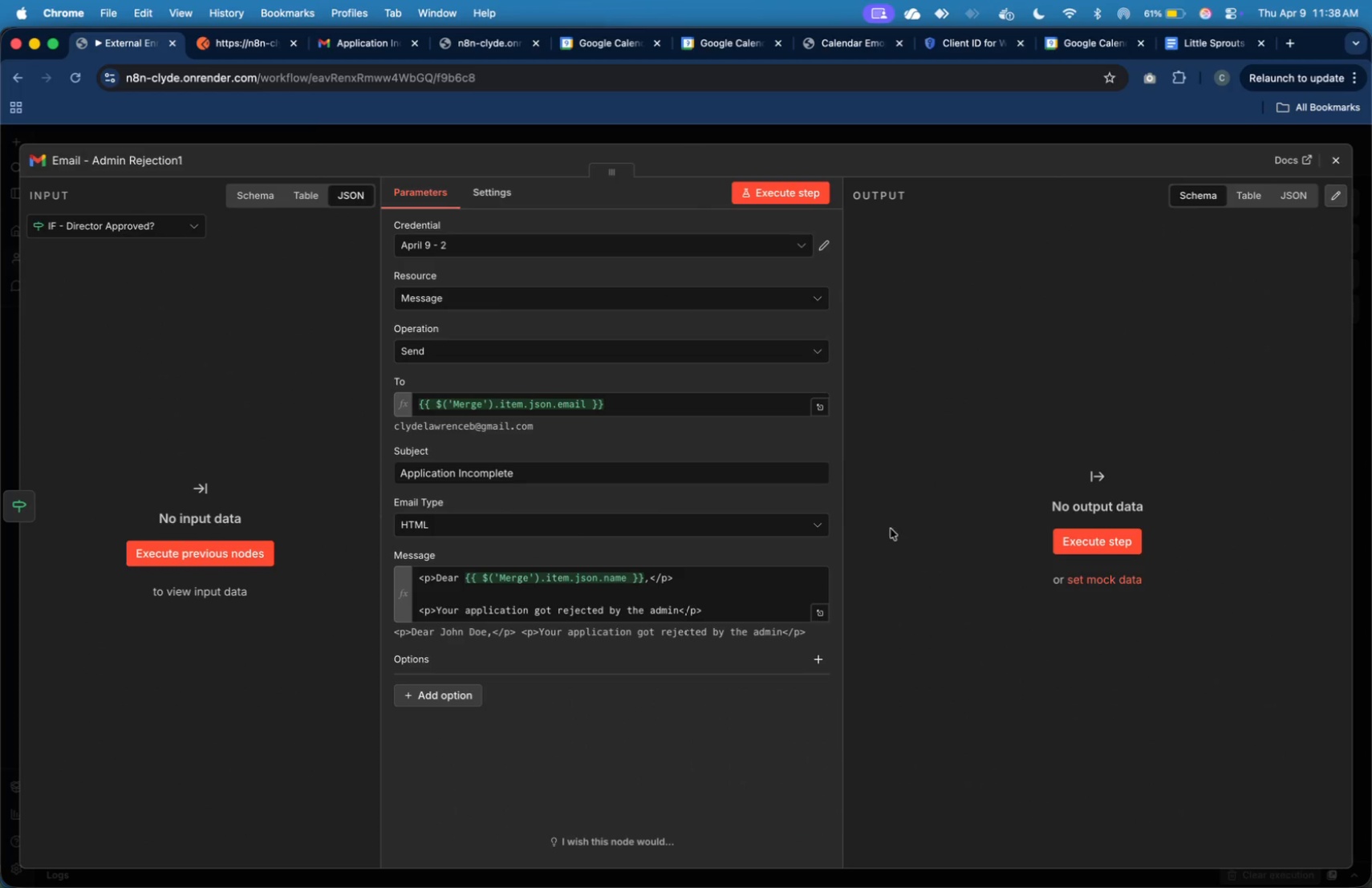 
wait(7.82)
 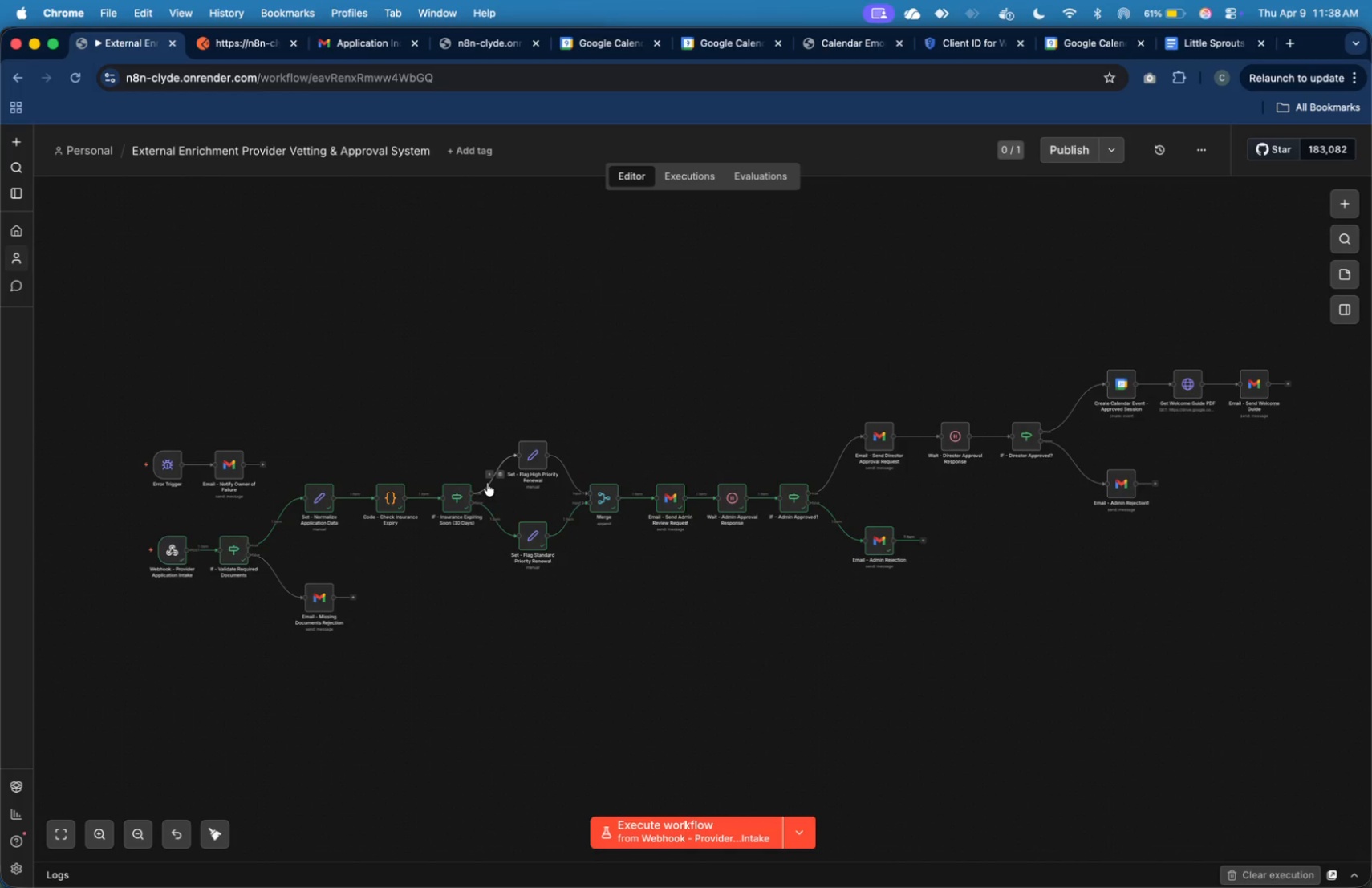 
left_click([815, 613])
 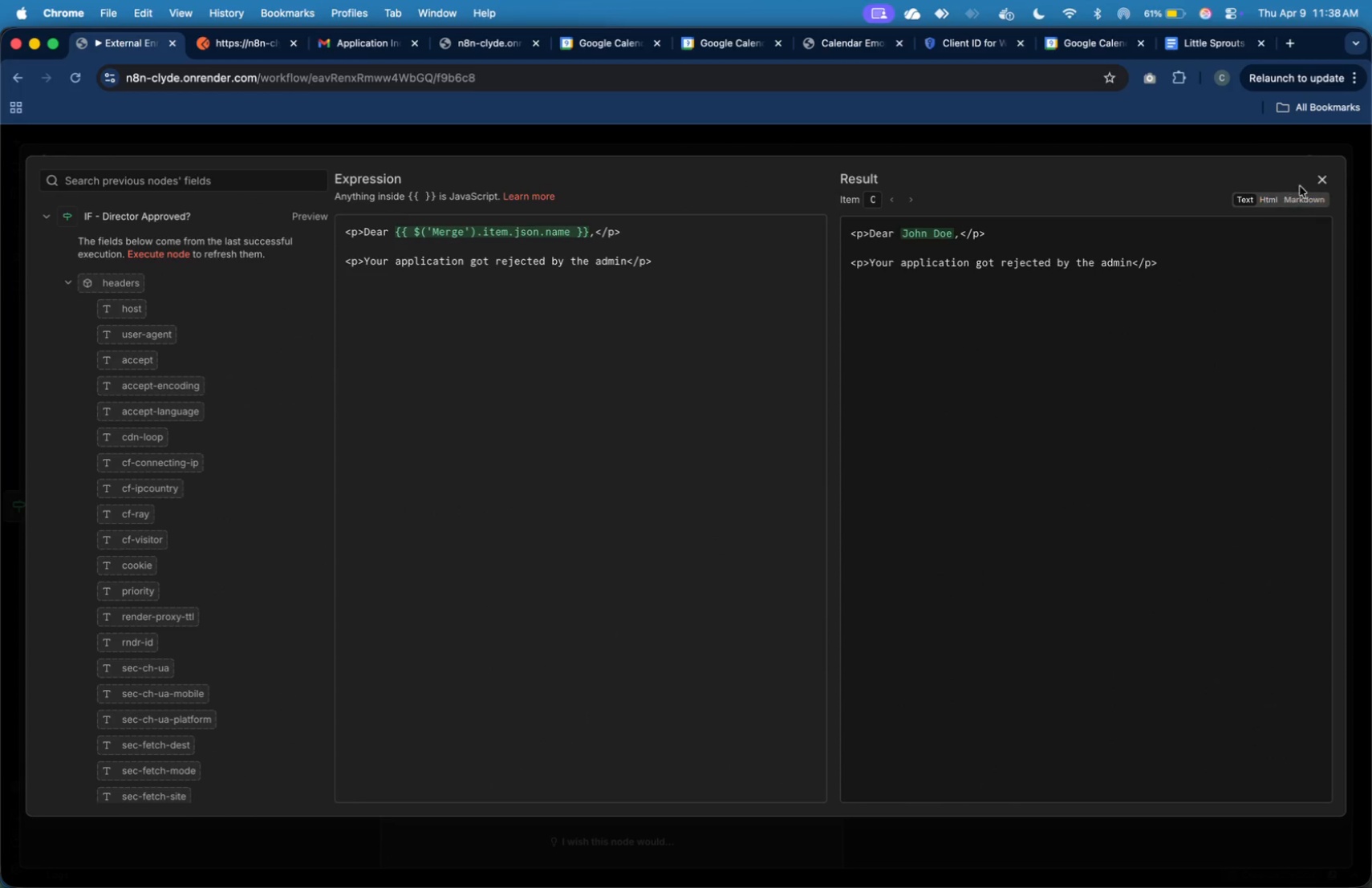 
left_click([1321, 182])
 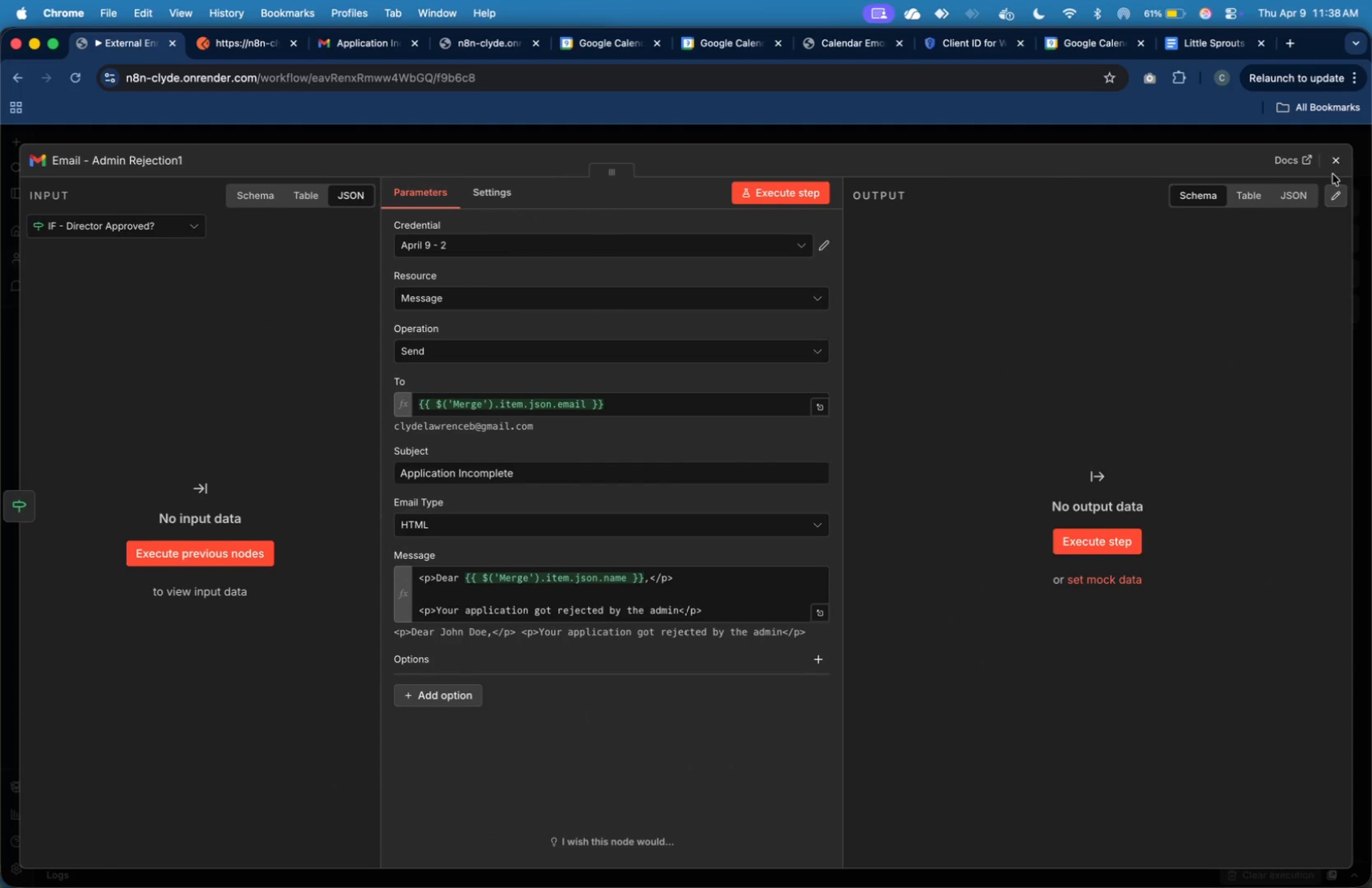 
left_click([1333, 164])
 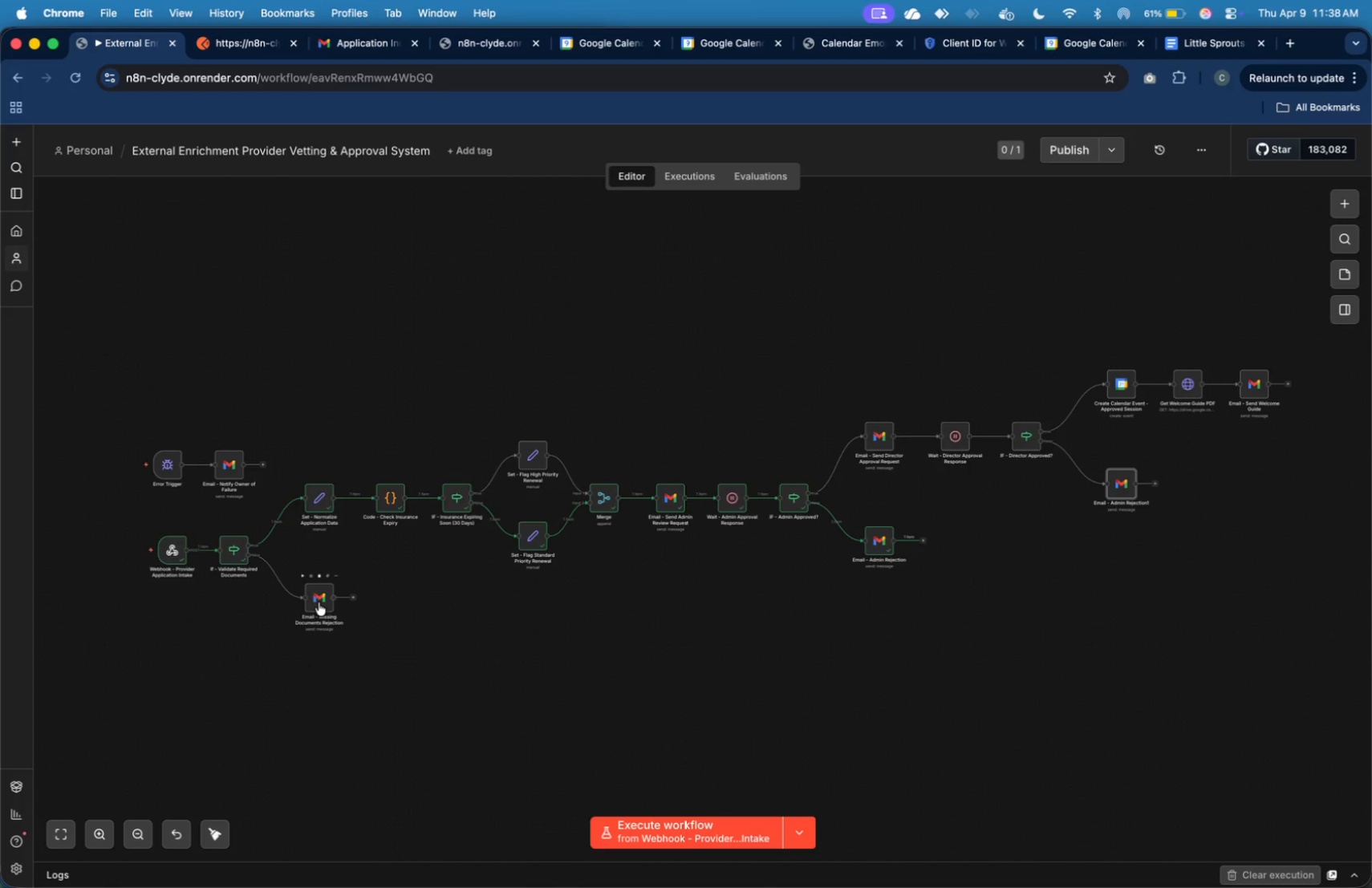 
left_click([318, 602])
 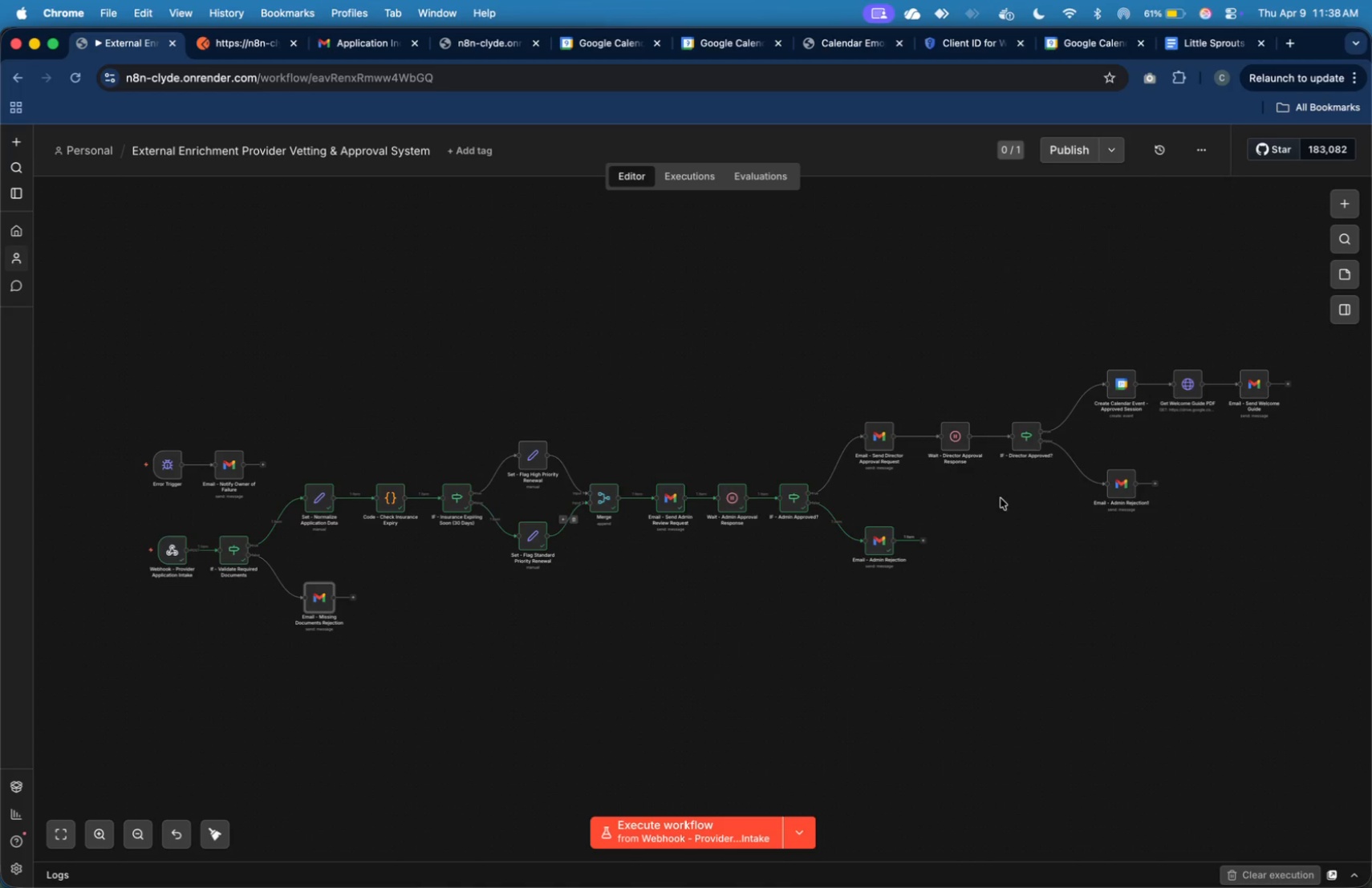 
left_click([891, 539])
 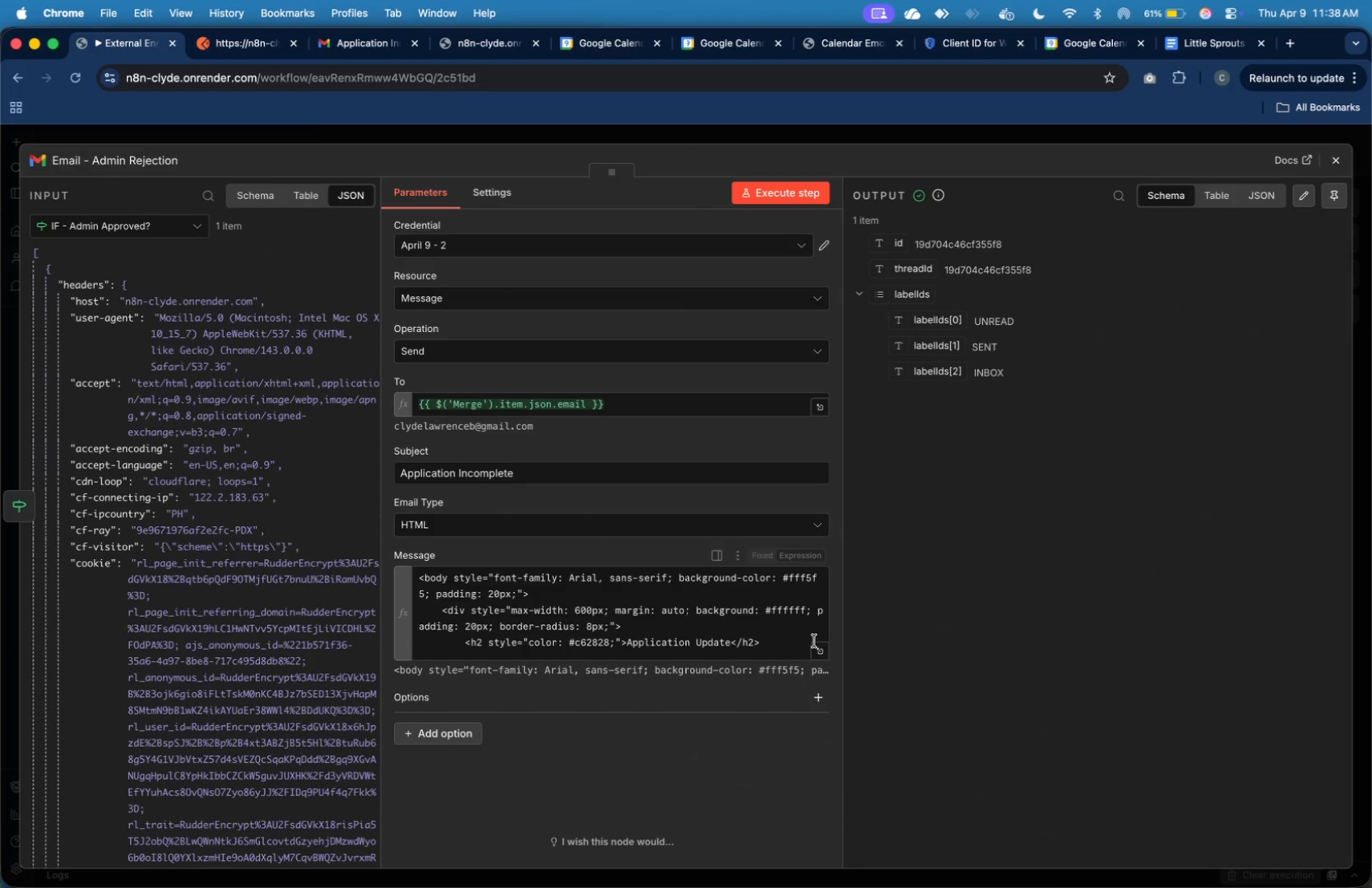 
left_click([815, 652])
 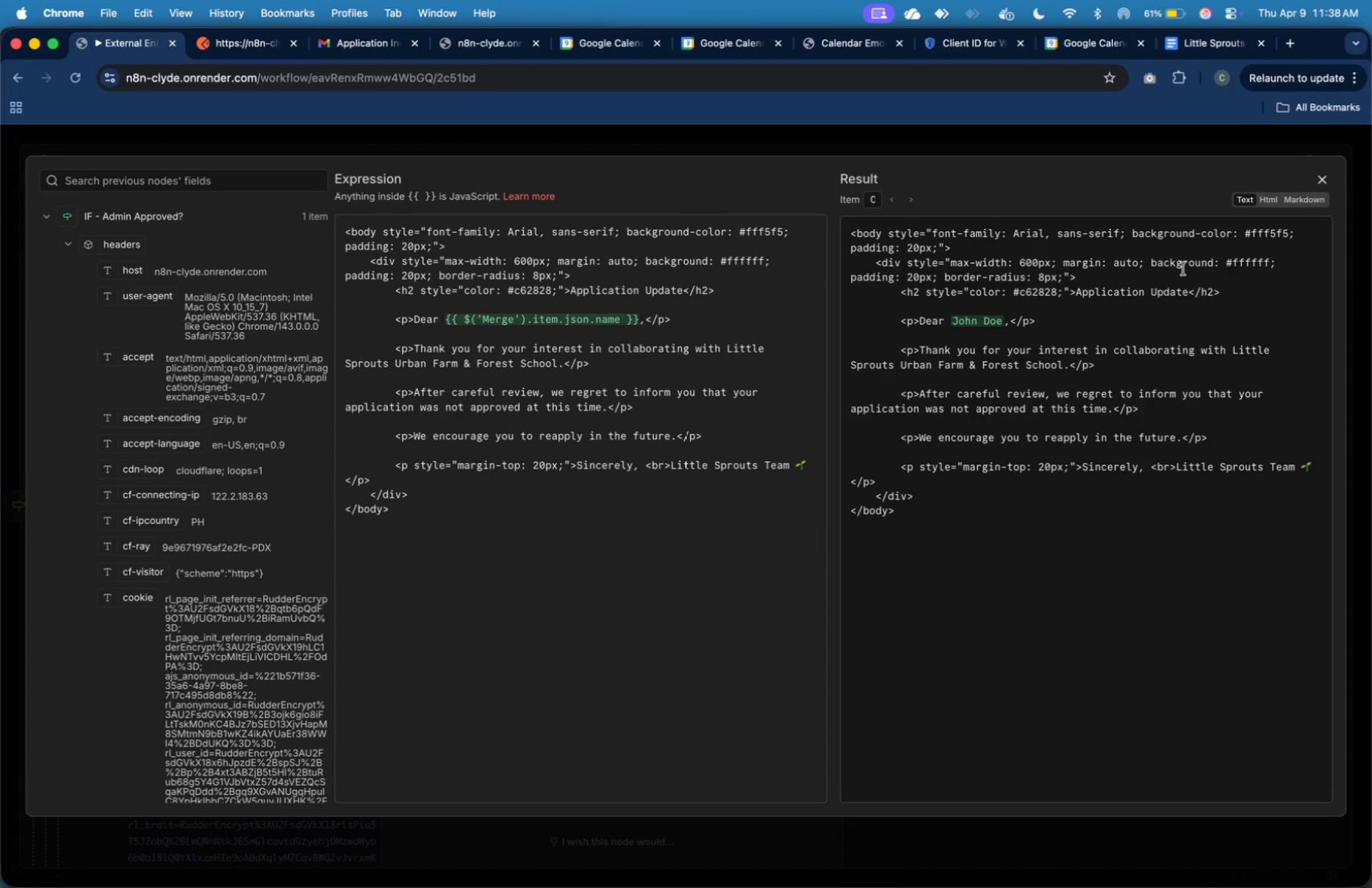 
left_click([1274, 199])
 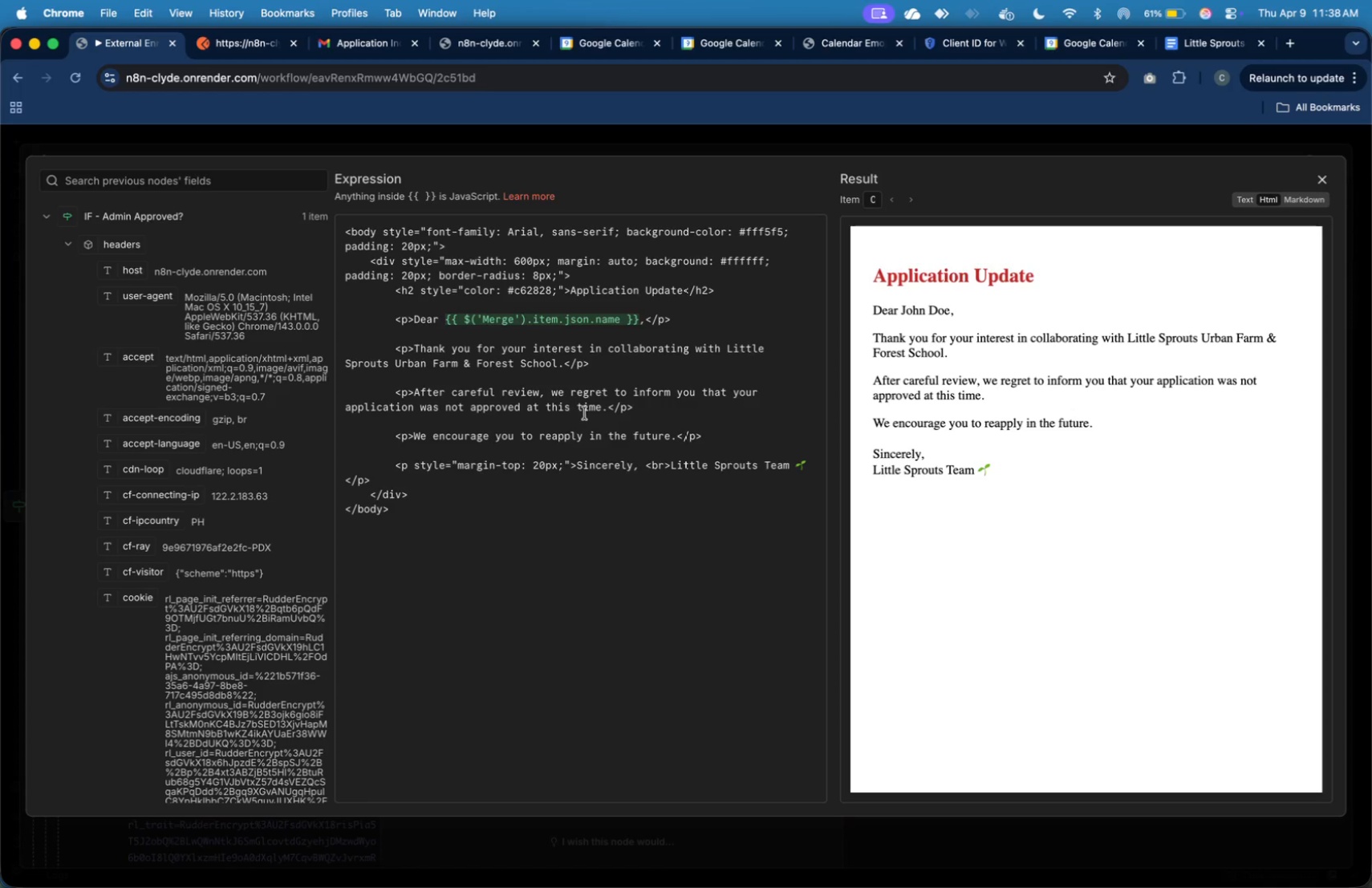 
left_click([599, 407])
 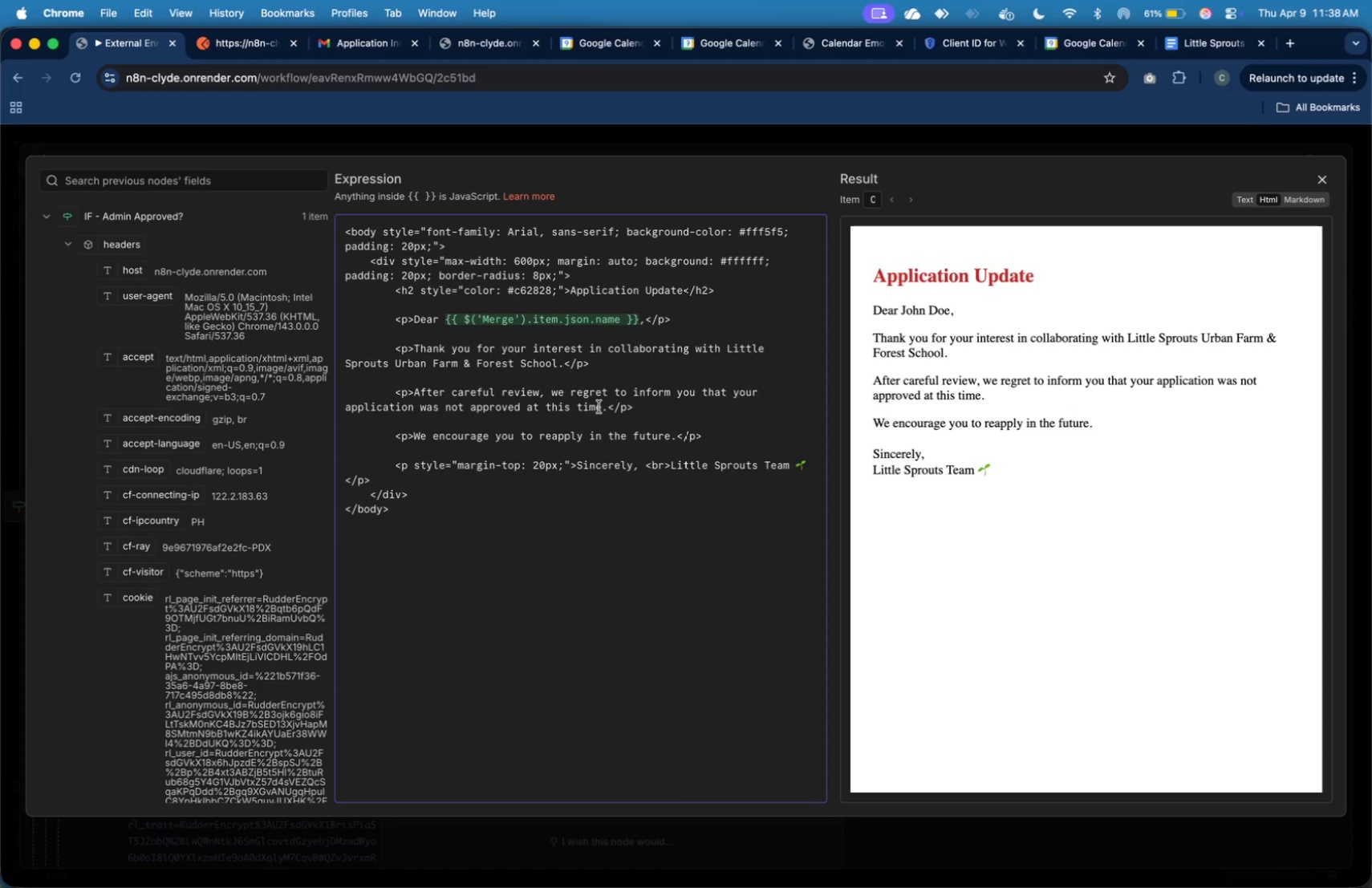 
key(Meta+A)
 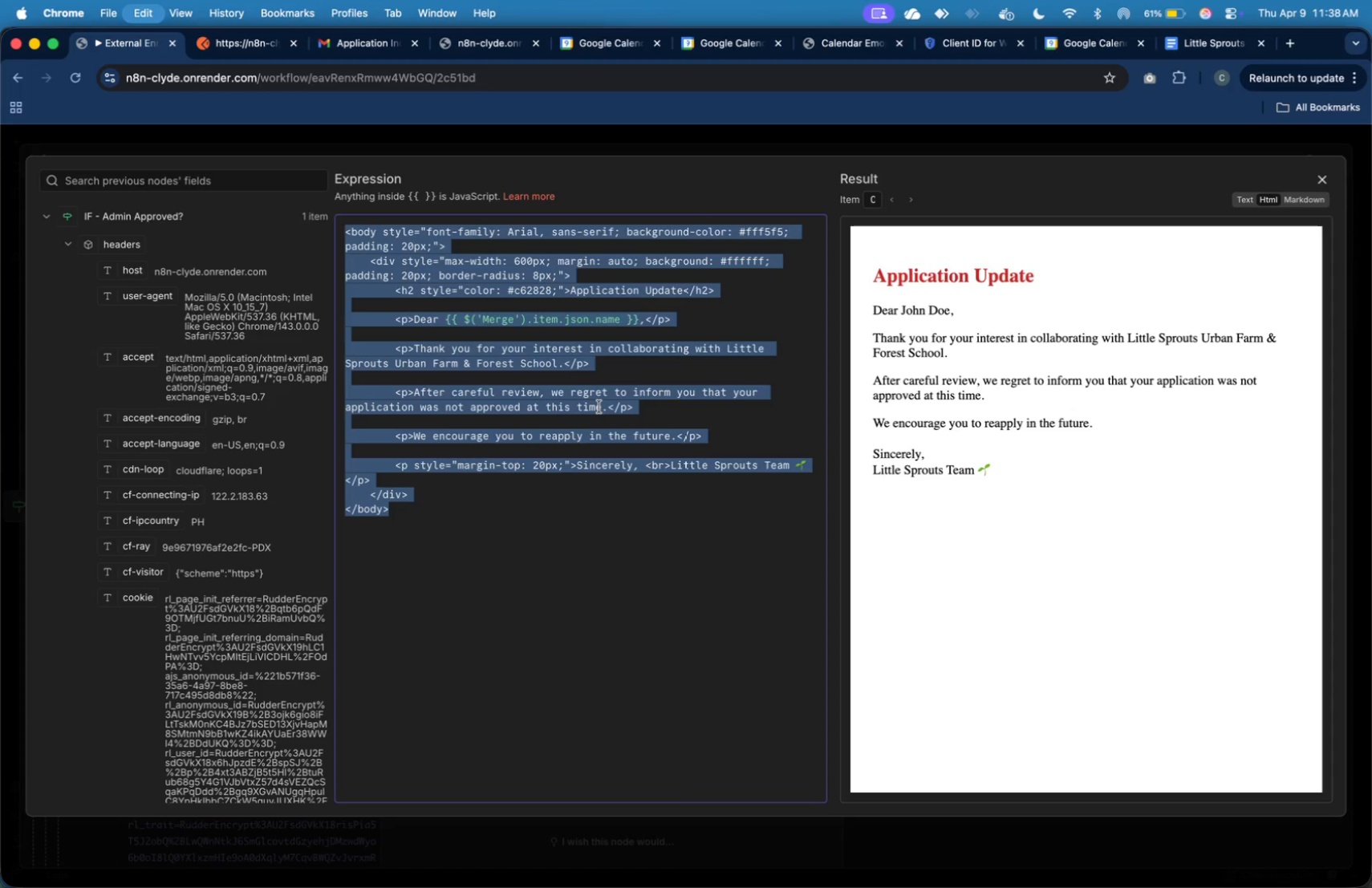 
key(Meta+C)
 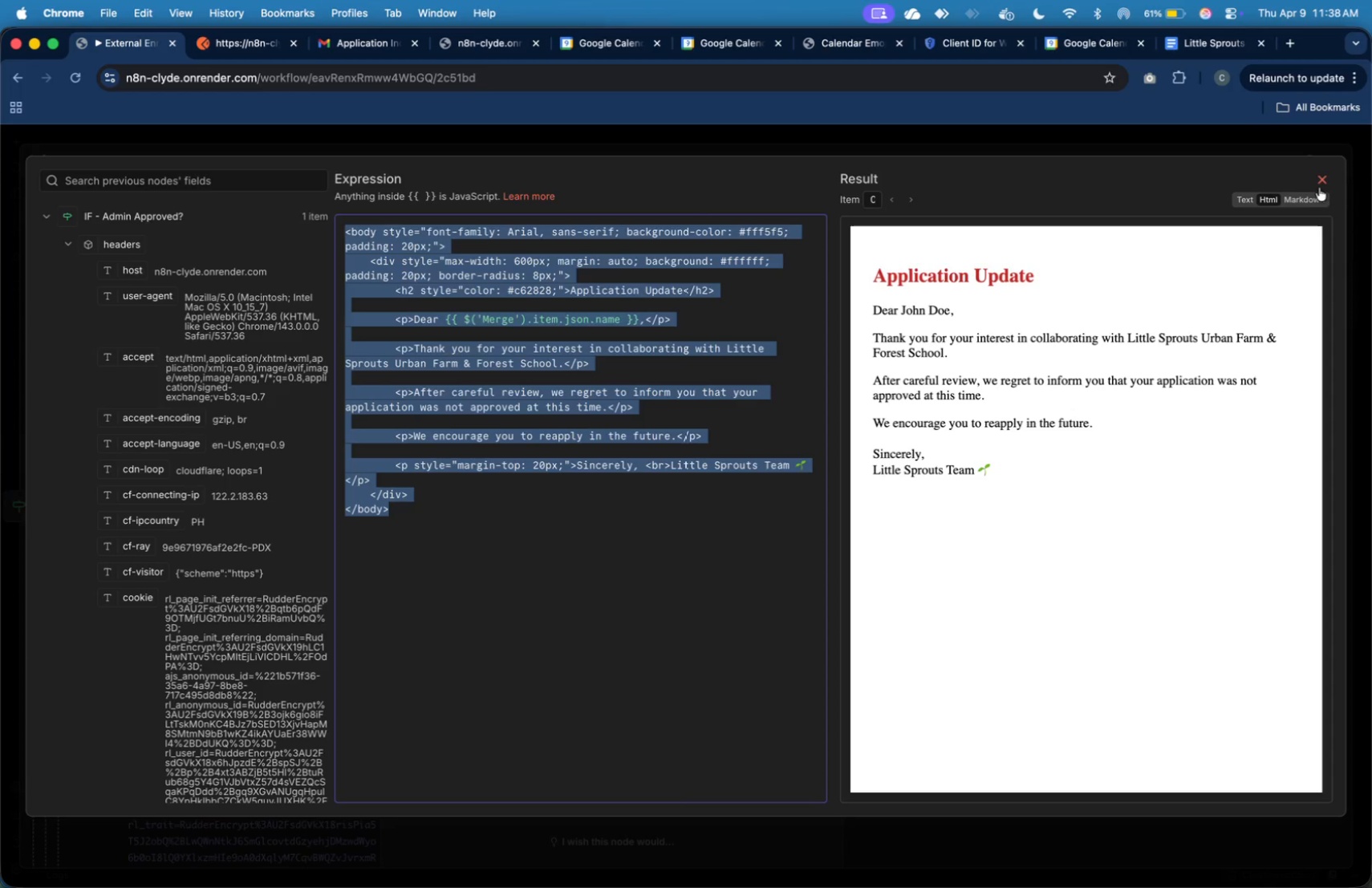 
left_click([1319, 173])
 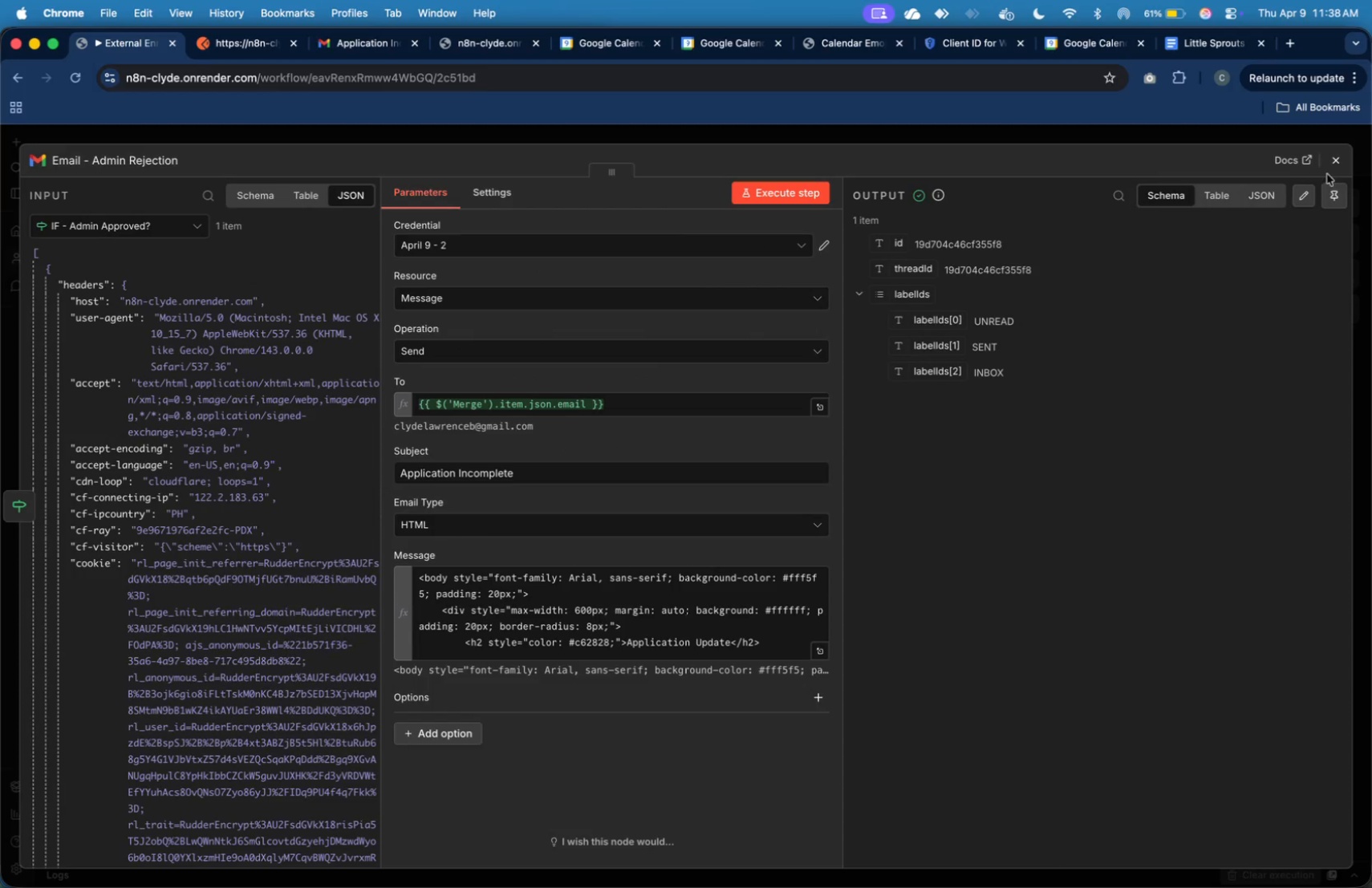 
left_click([1331, 165])
 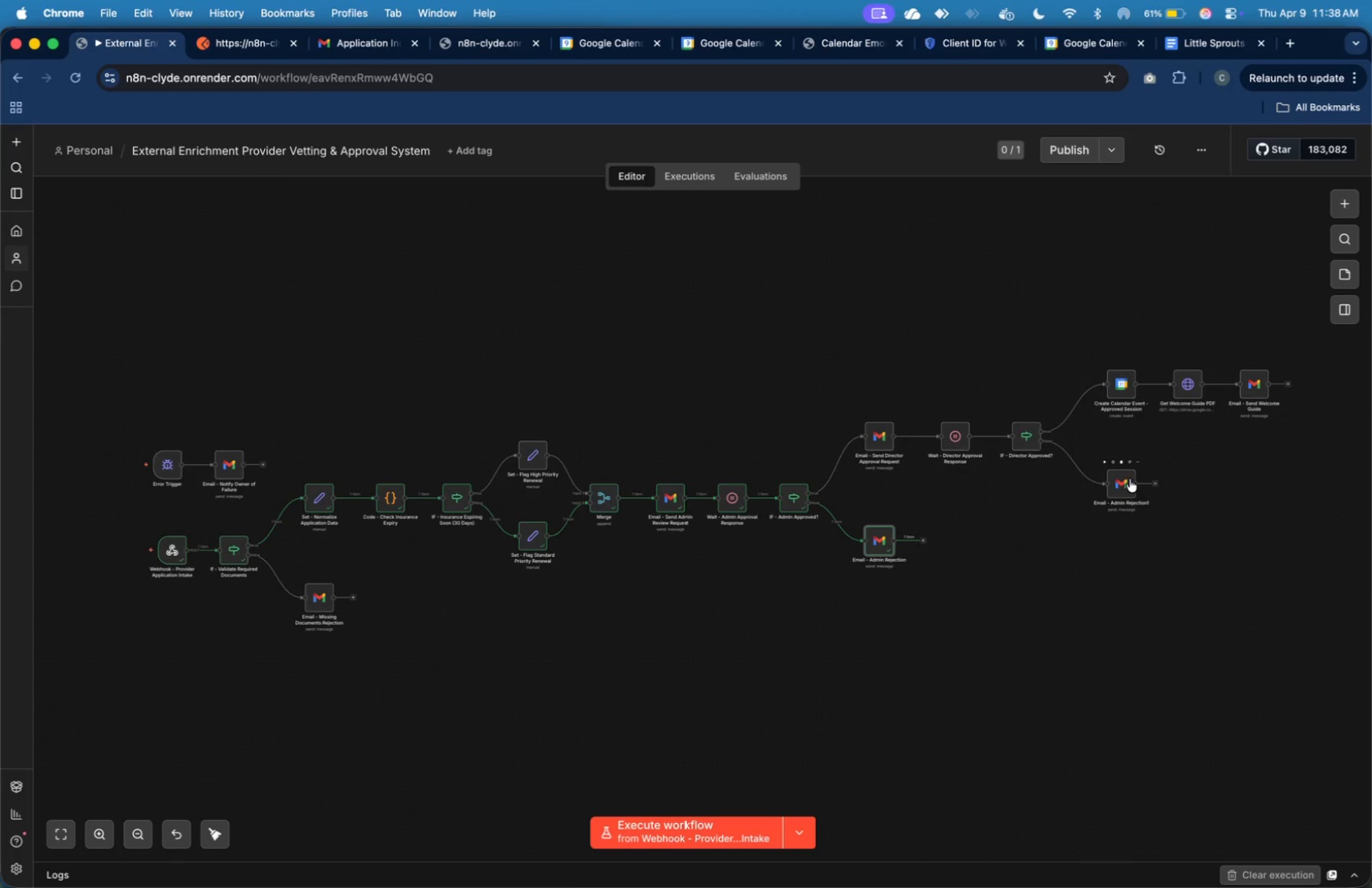 
double_click([1129, 480])
 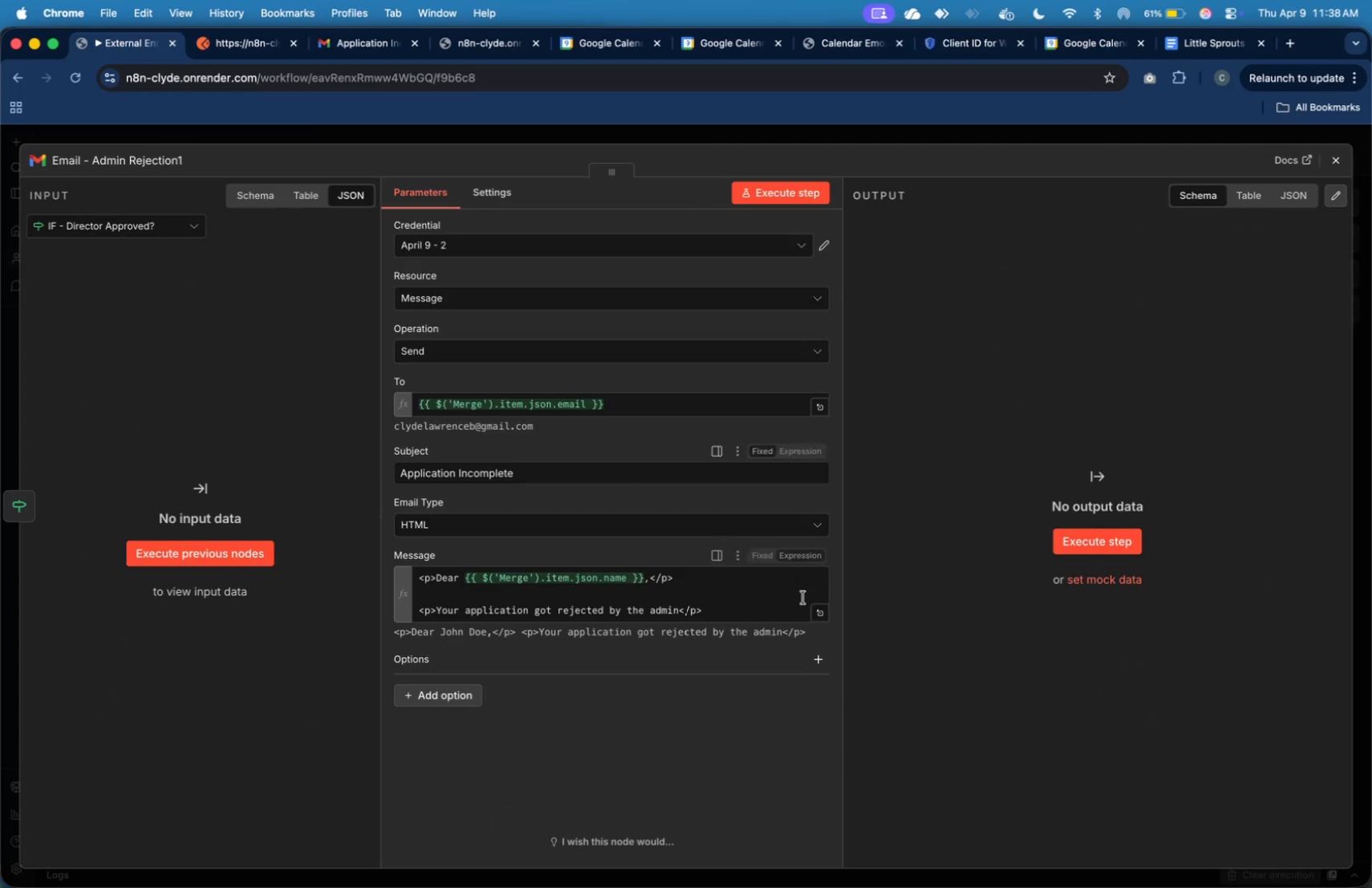 
left_click([815, 610])
 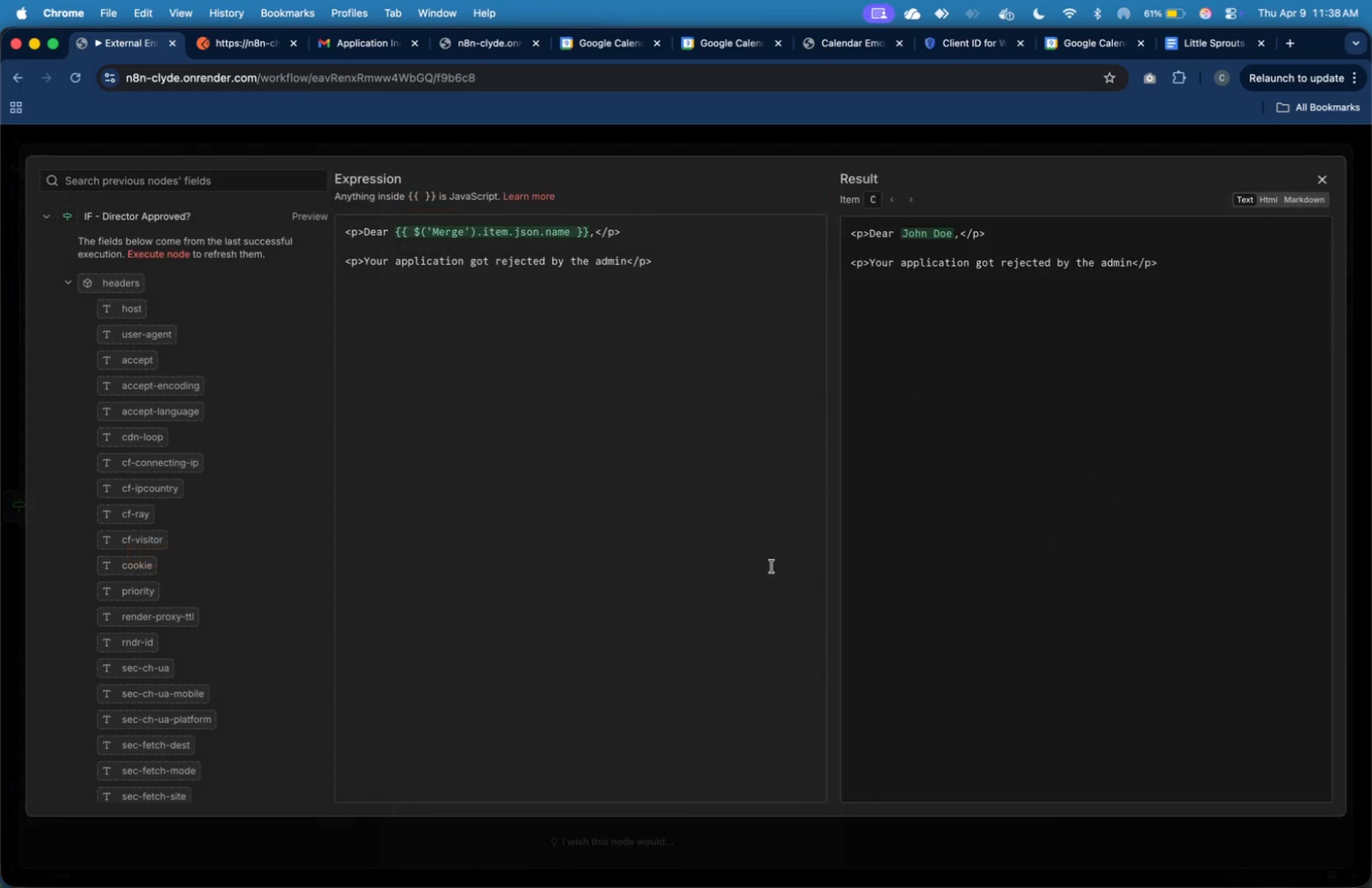 
left_click([753, 537])
 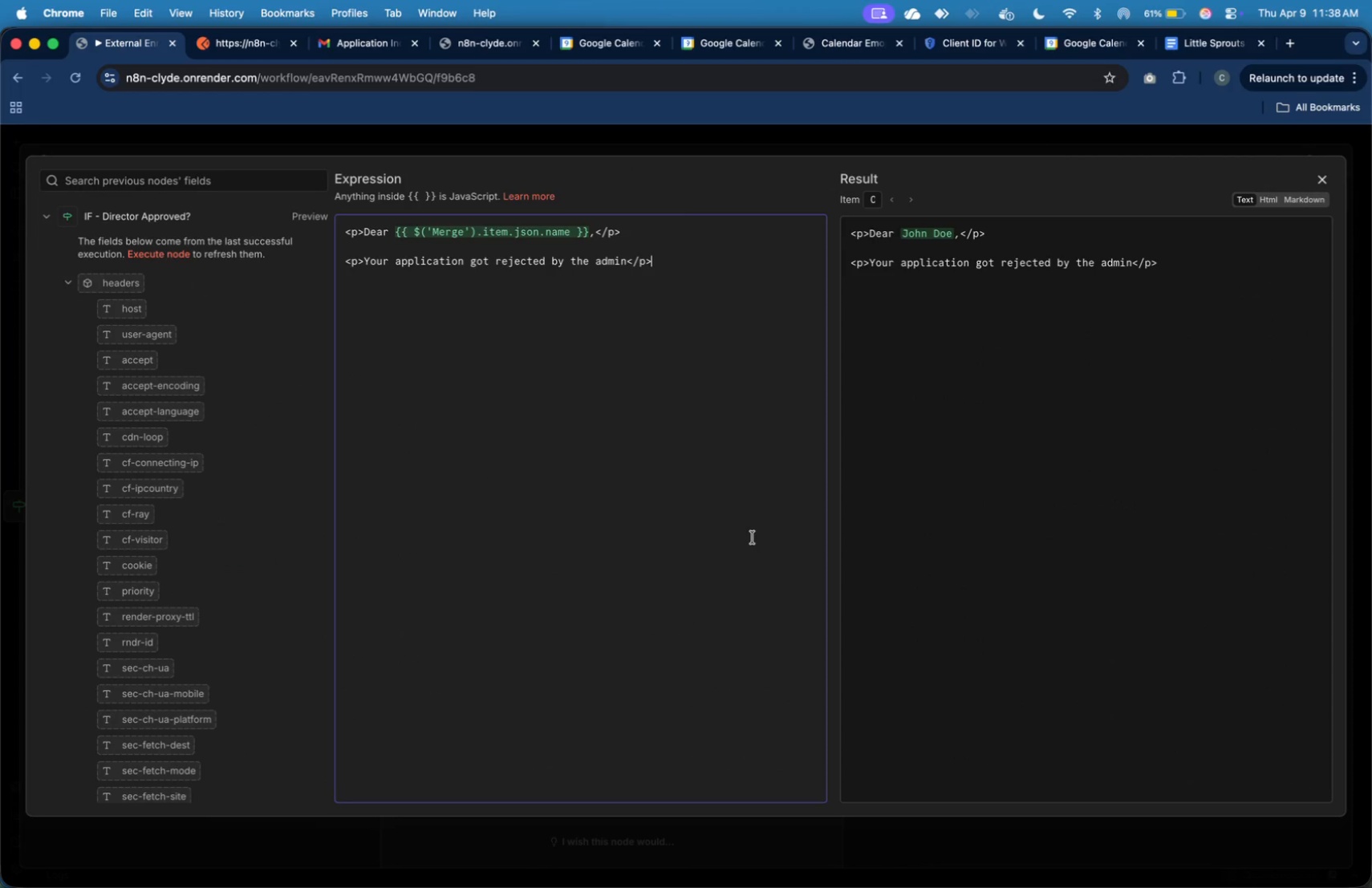 
key(Meta+A)
 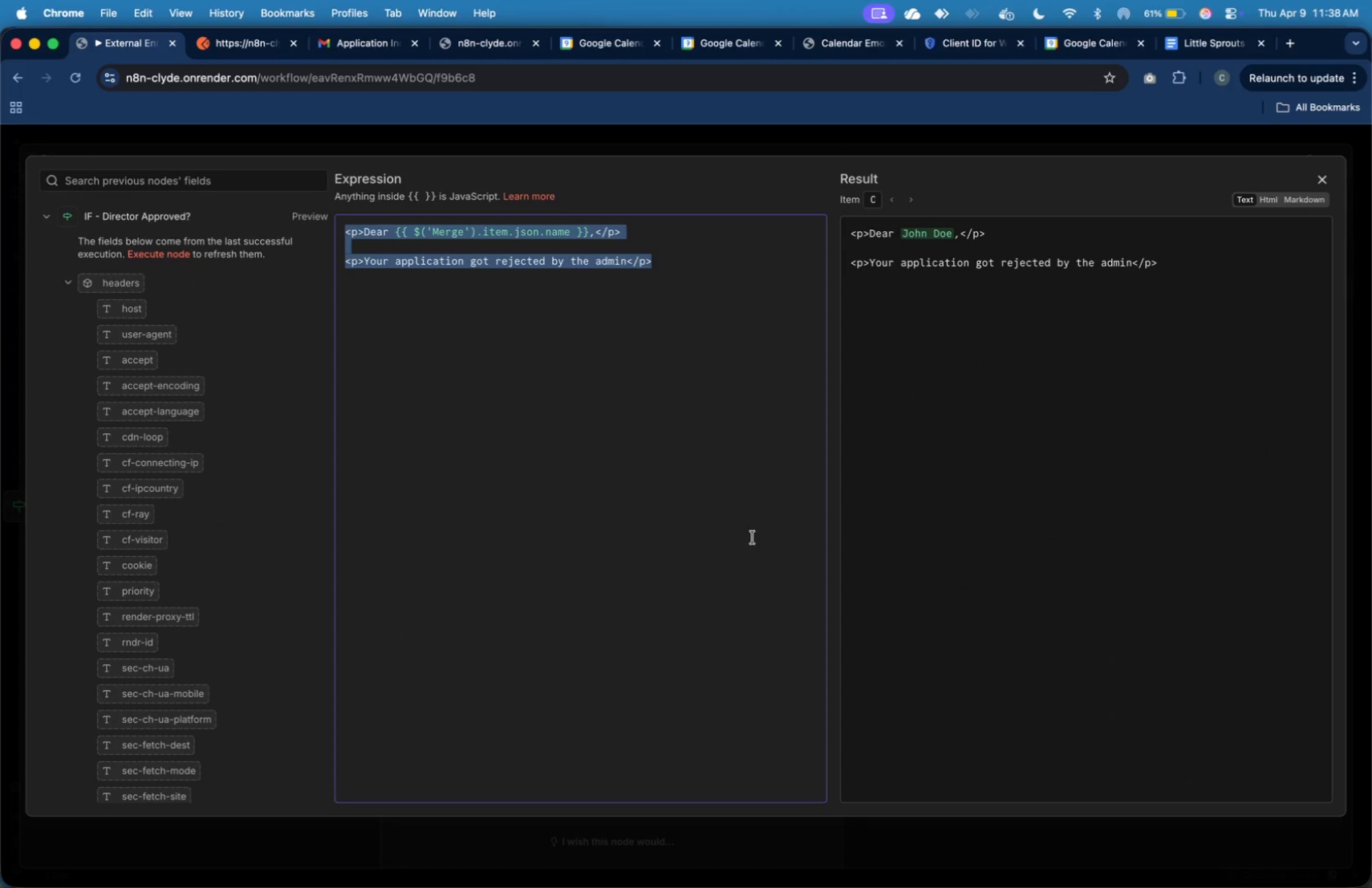 
key(Meta+V)
 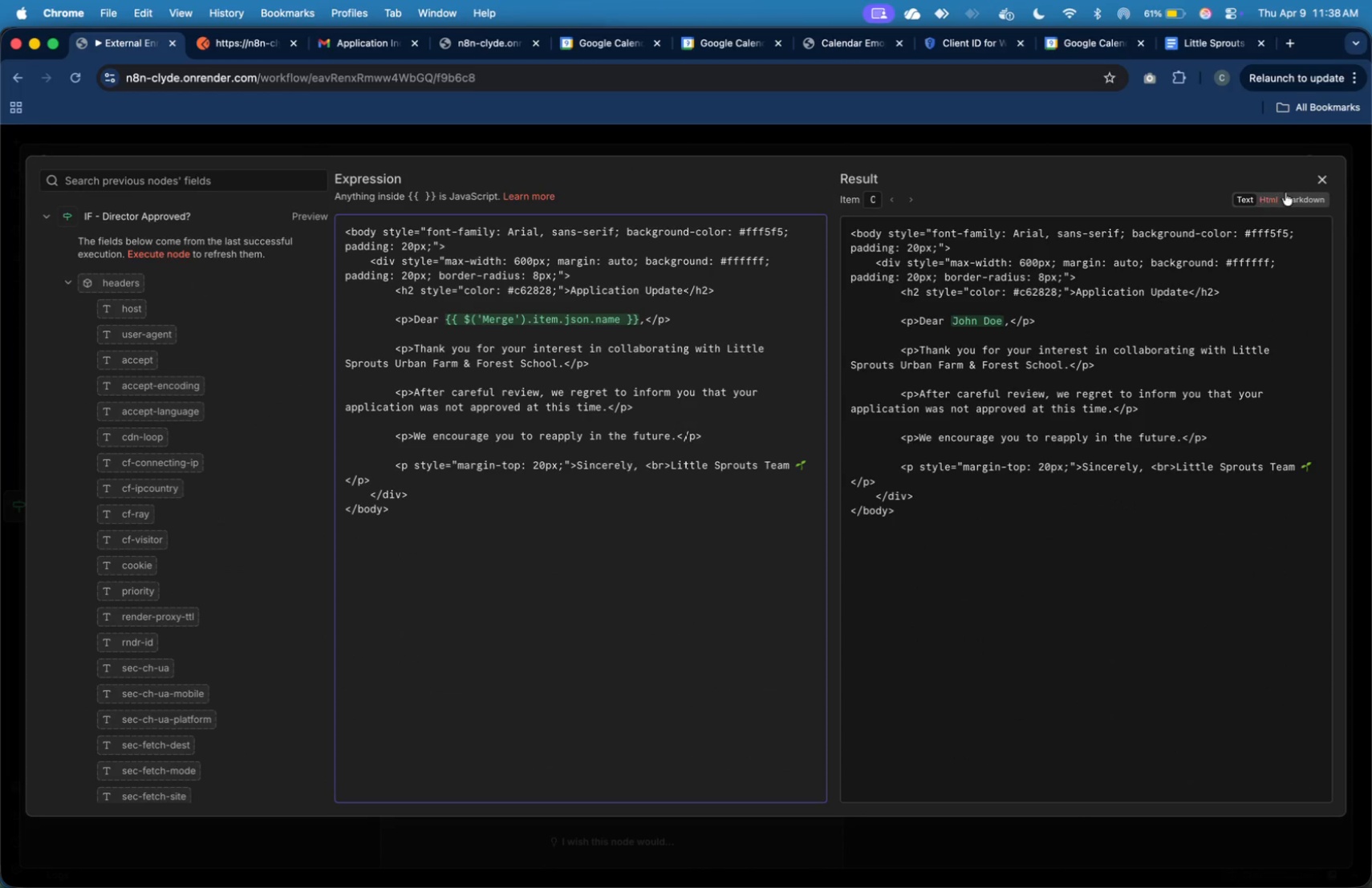 
left_click([1325, 179])
 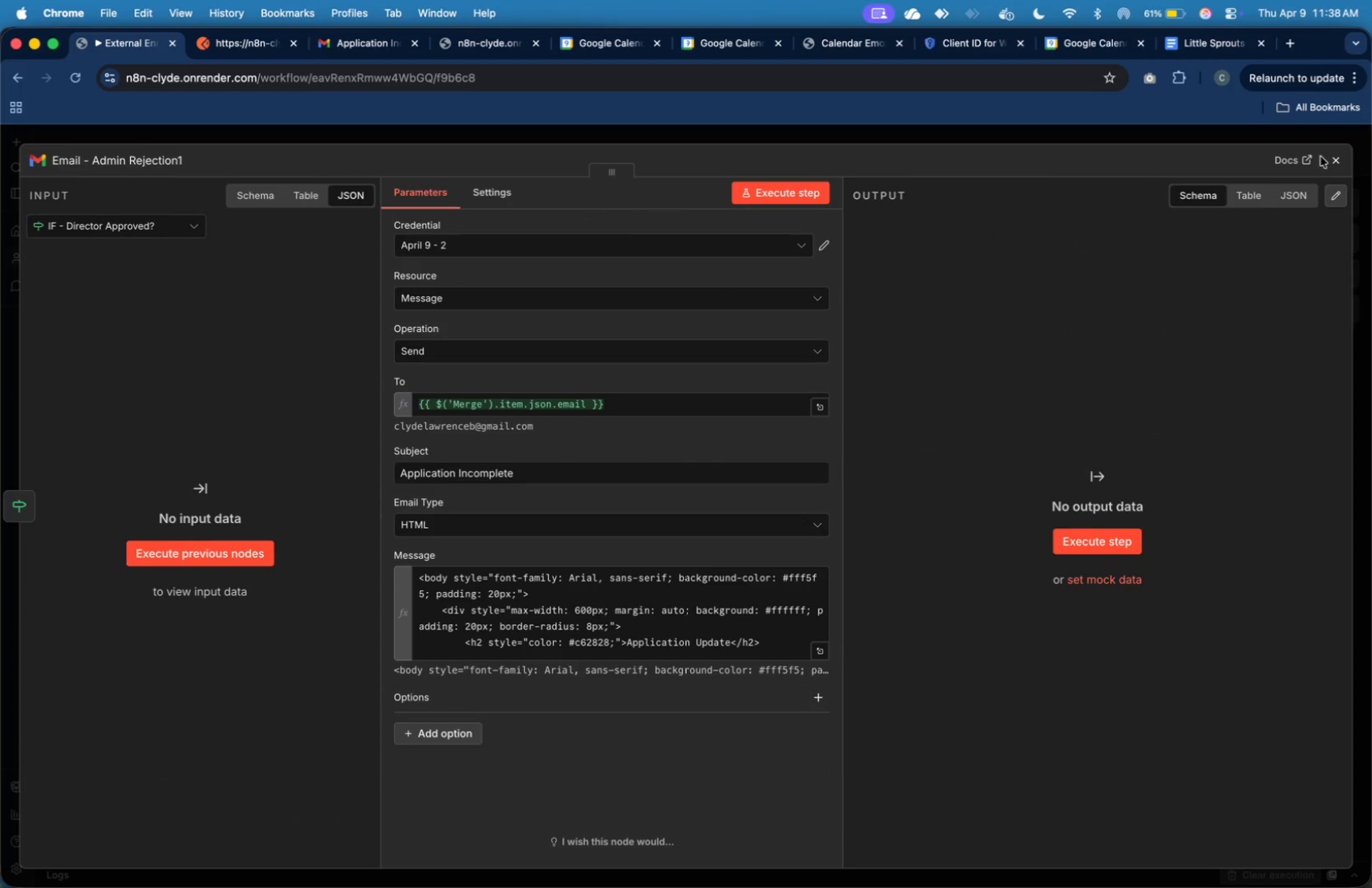 
left_click([1325, 158])
 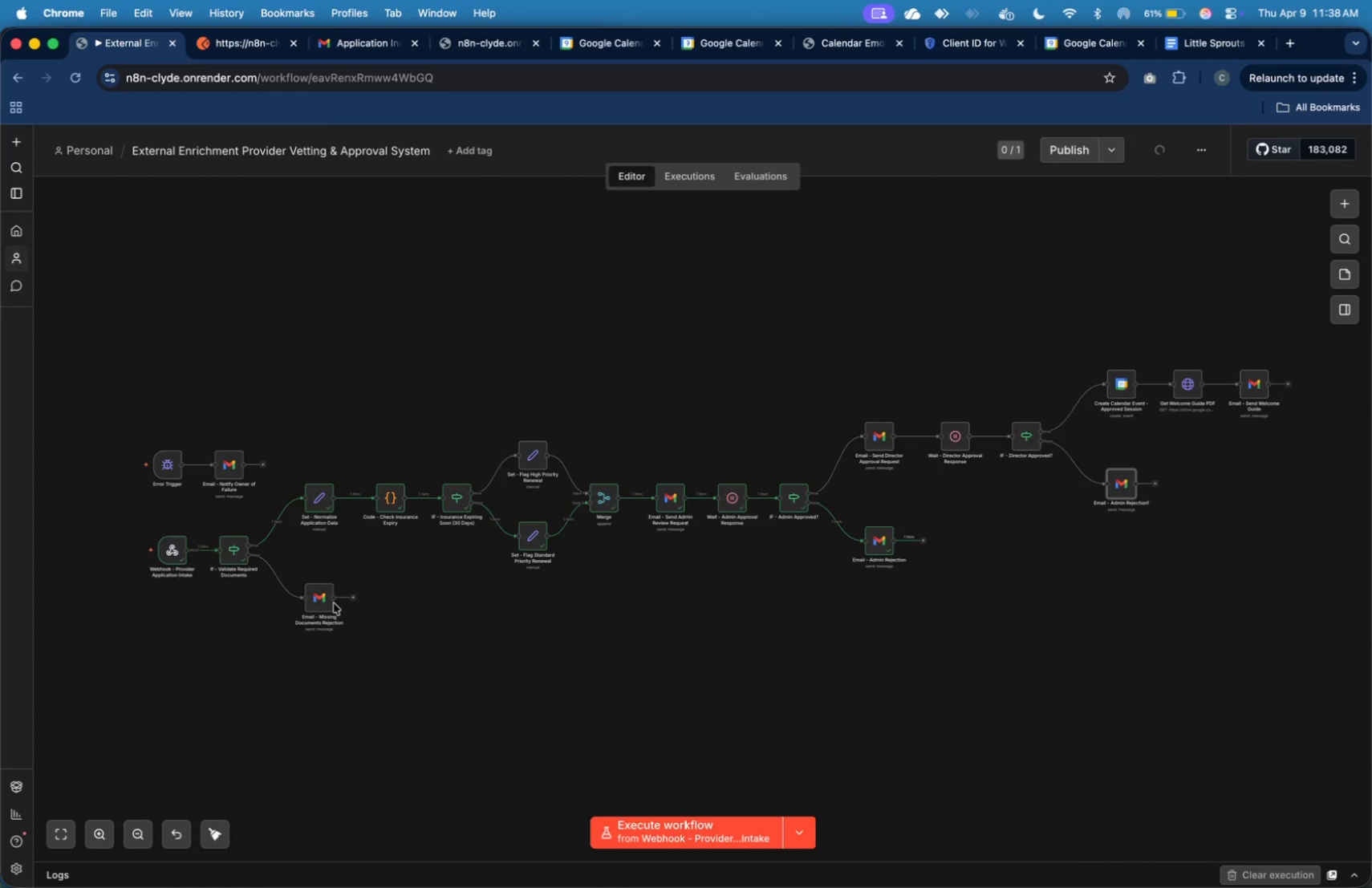 
double_click([322, 601])
 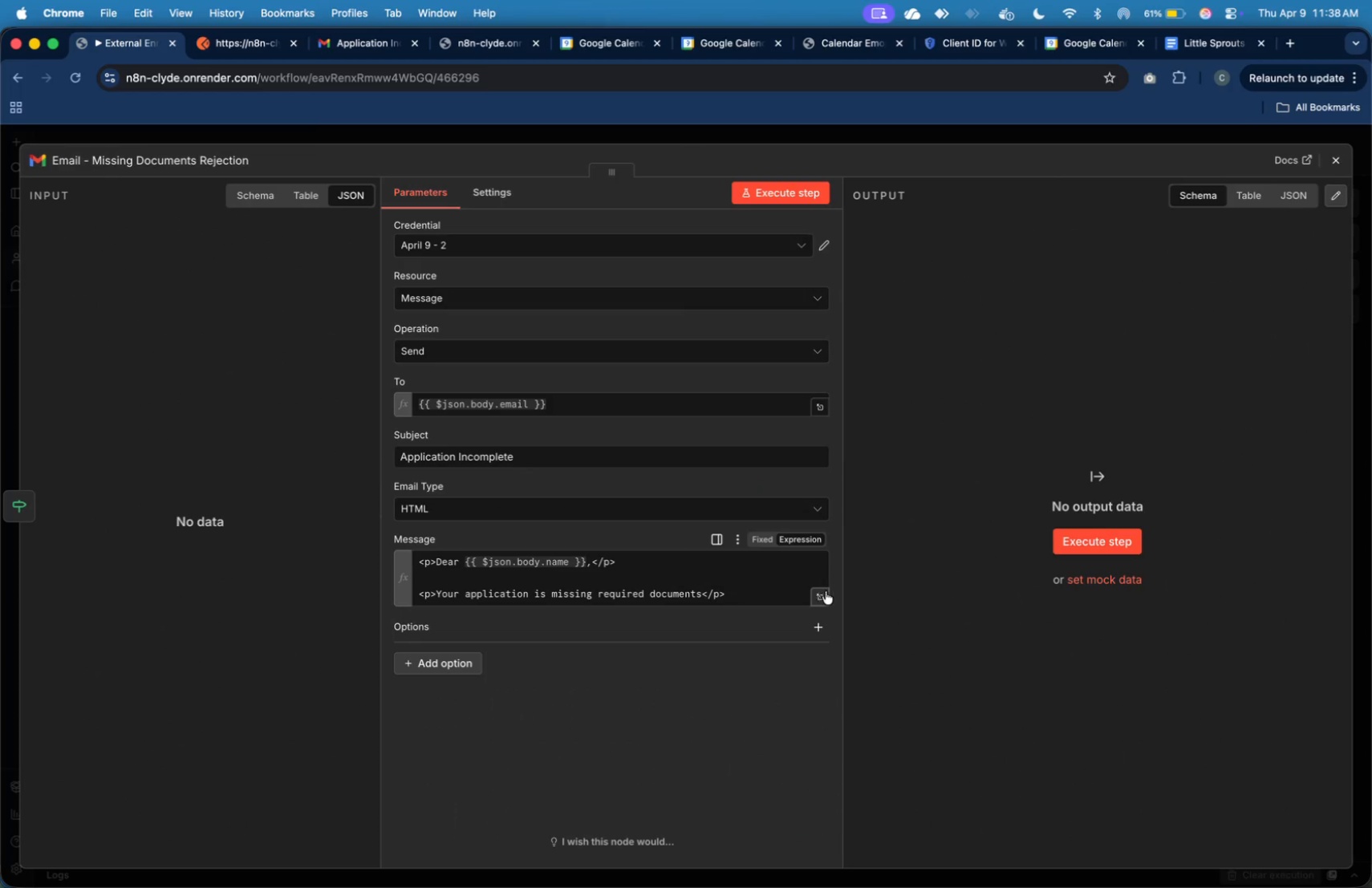 
left_click([825, 595])
 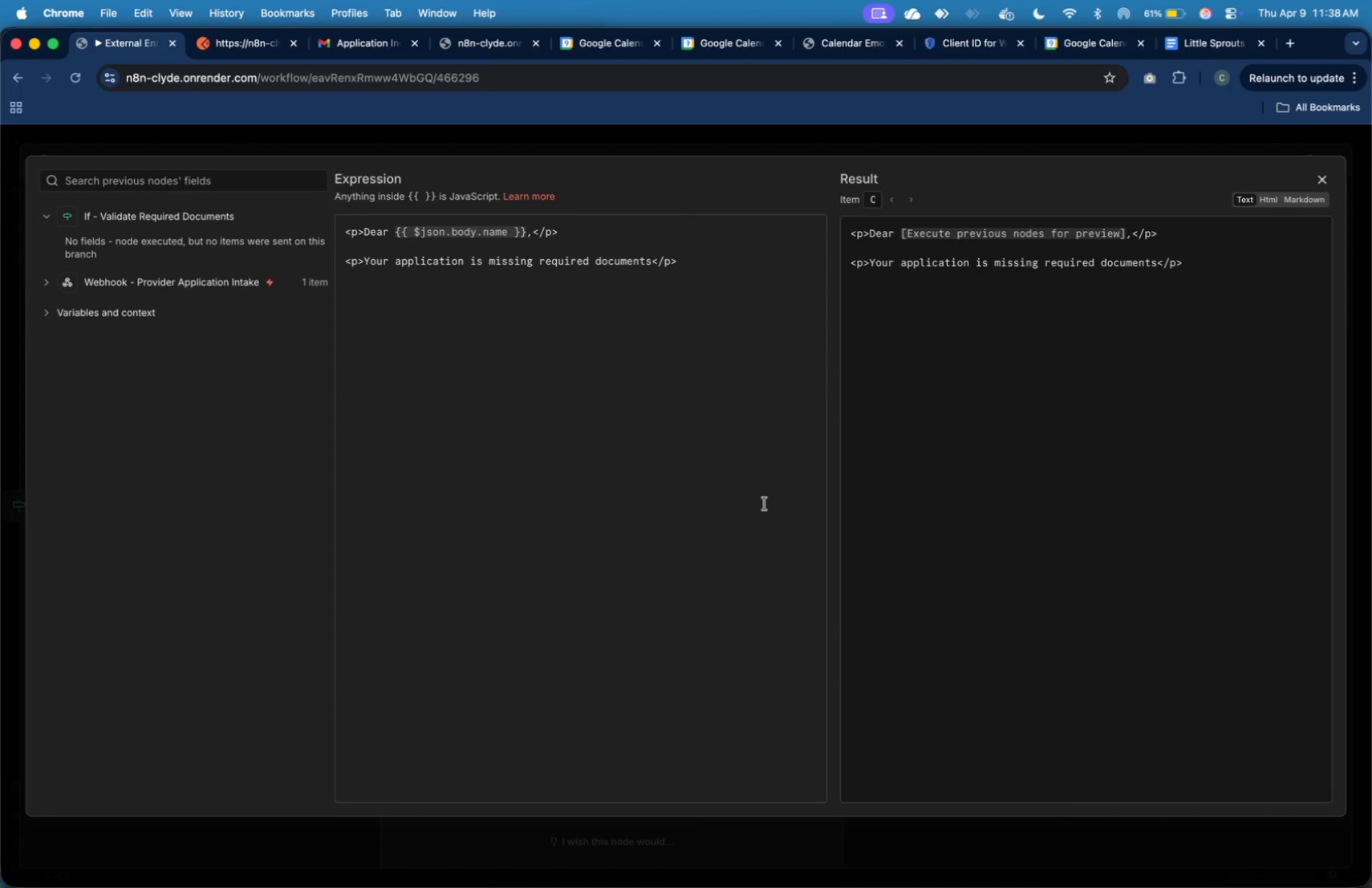 
left_click([765, 504])
 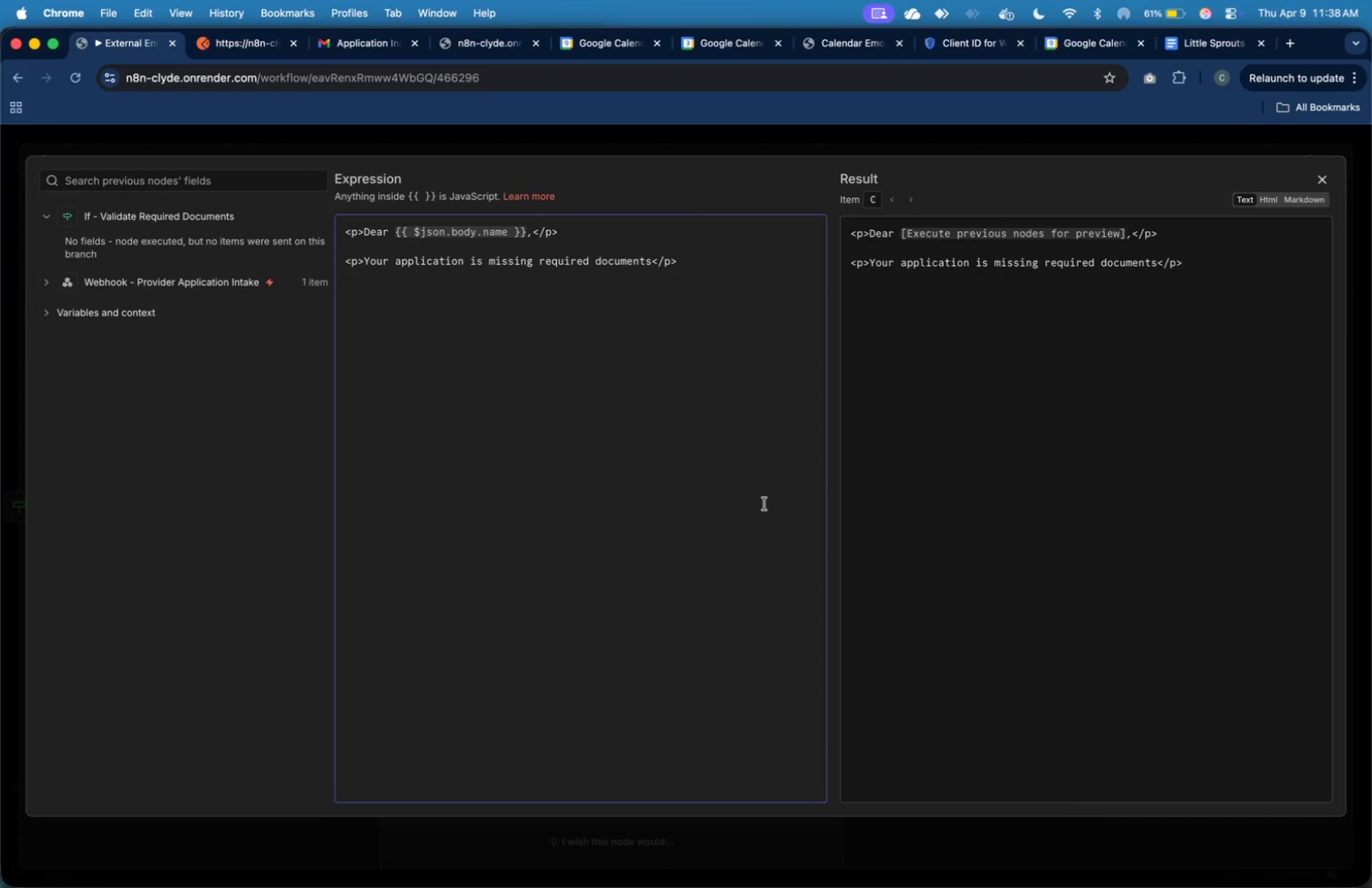 
key(Meta+Tab)
 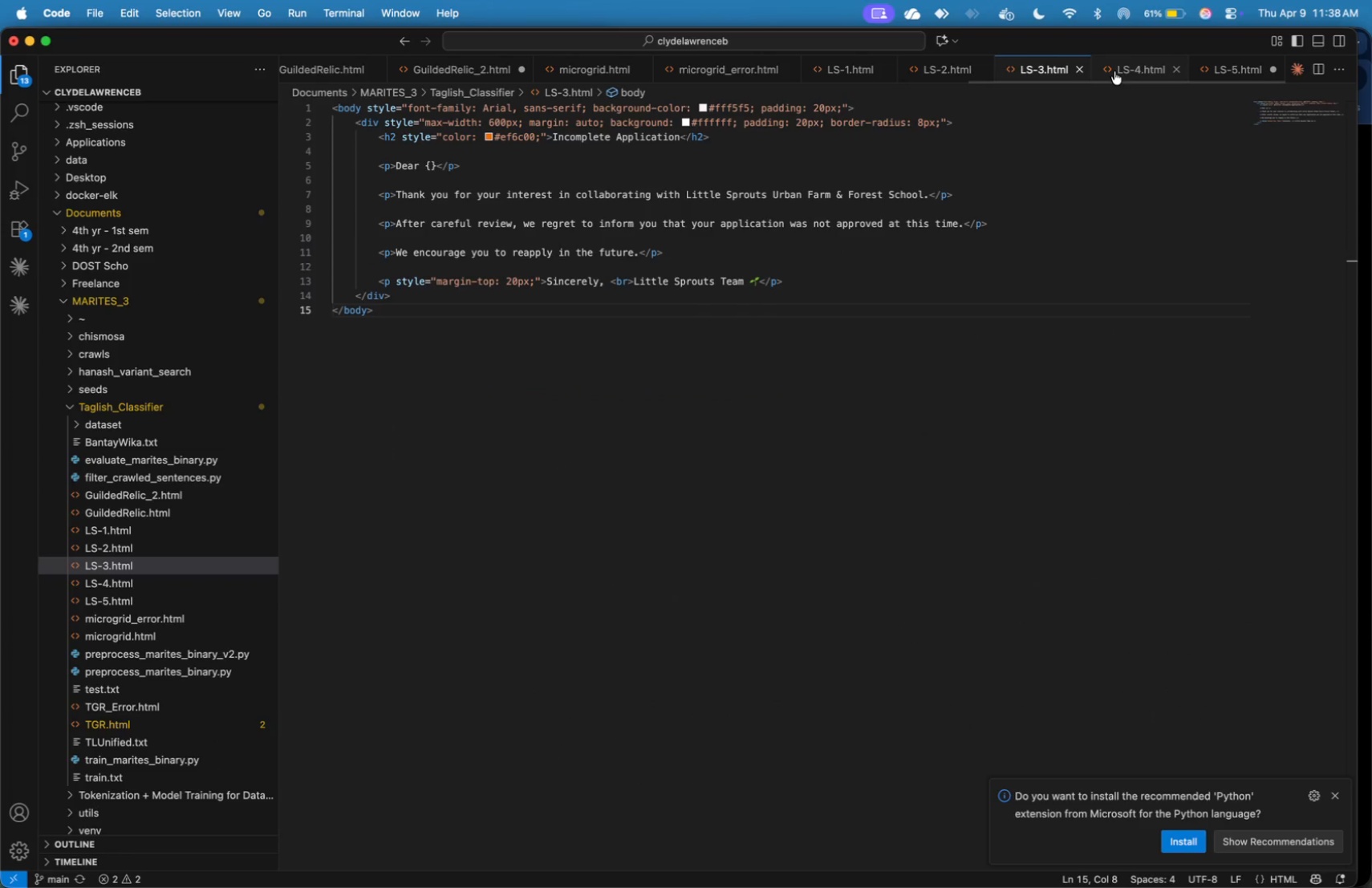 
wait(5.74)
 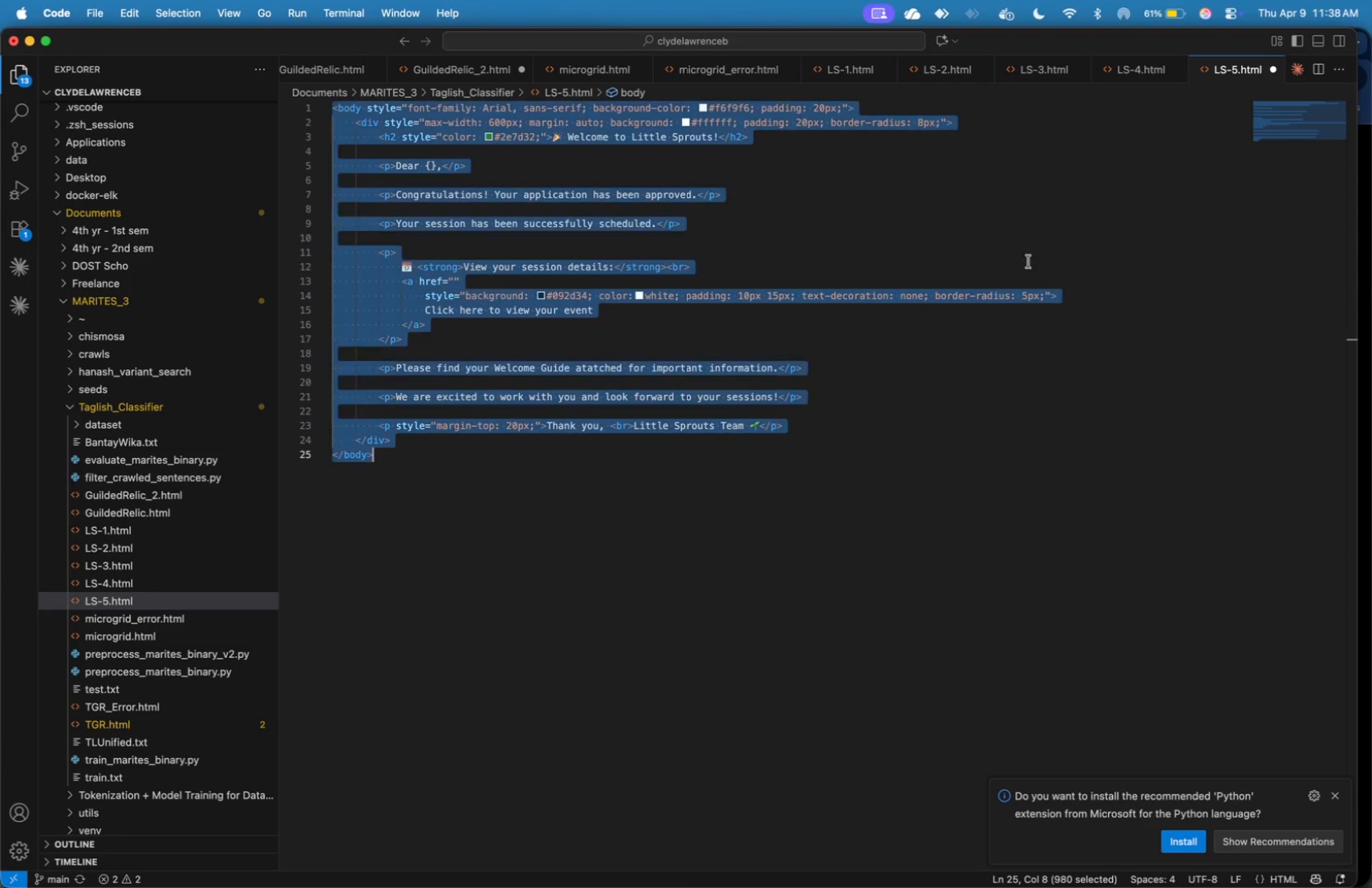 
left_click([1115, 72])
 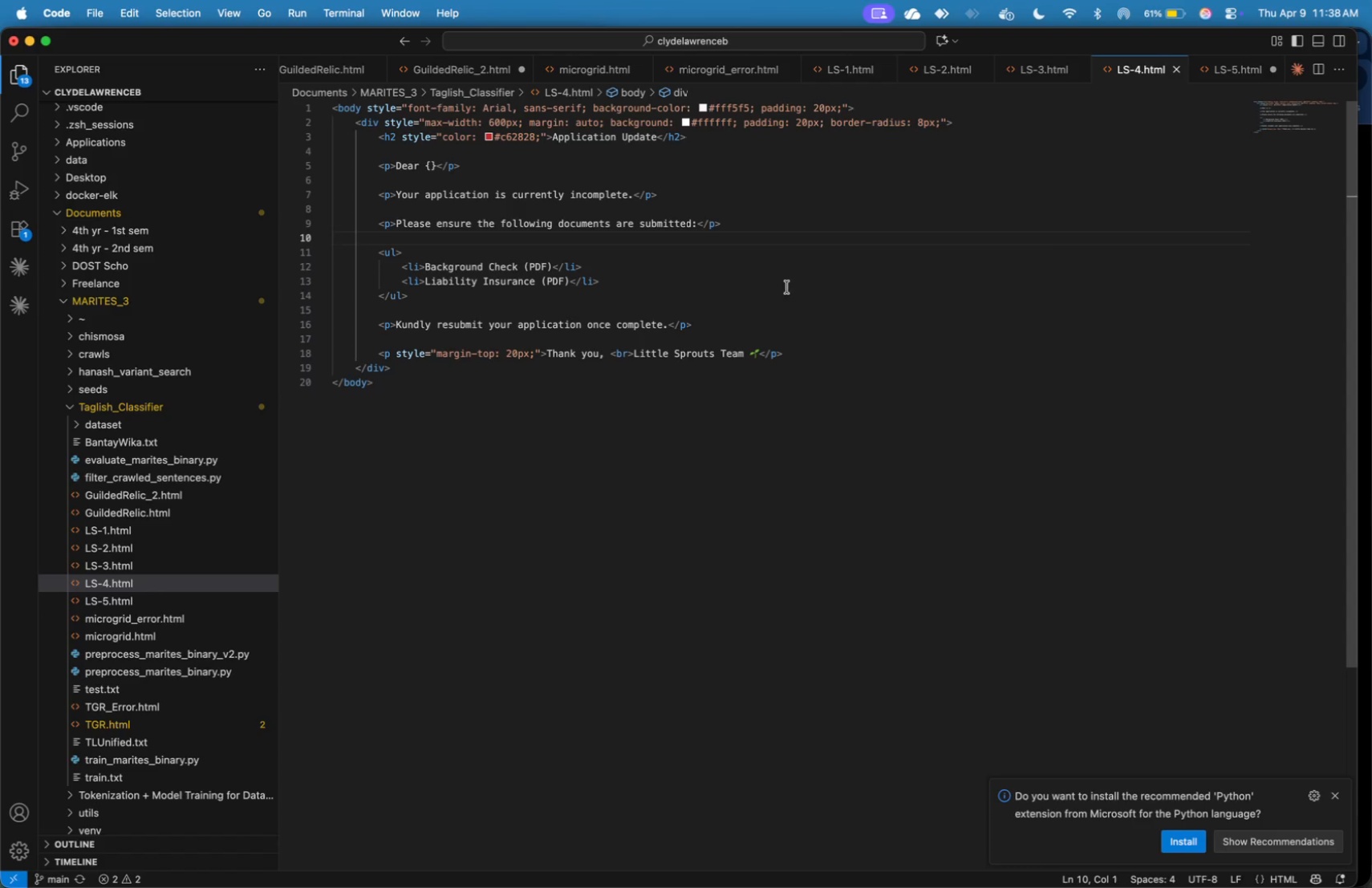 
key(Meta+A)
 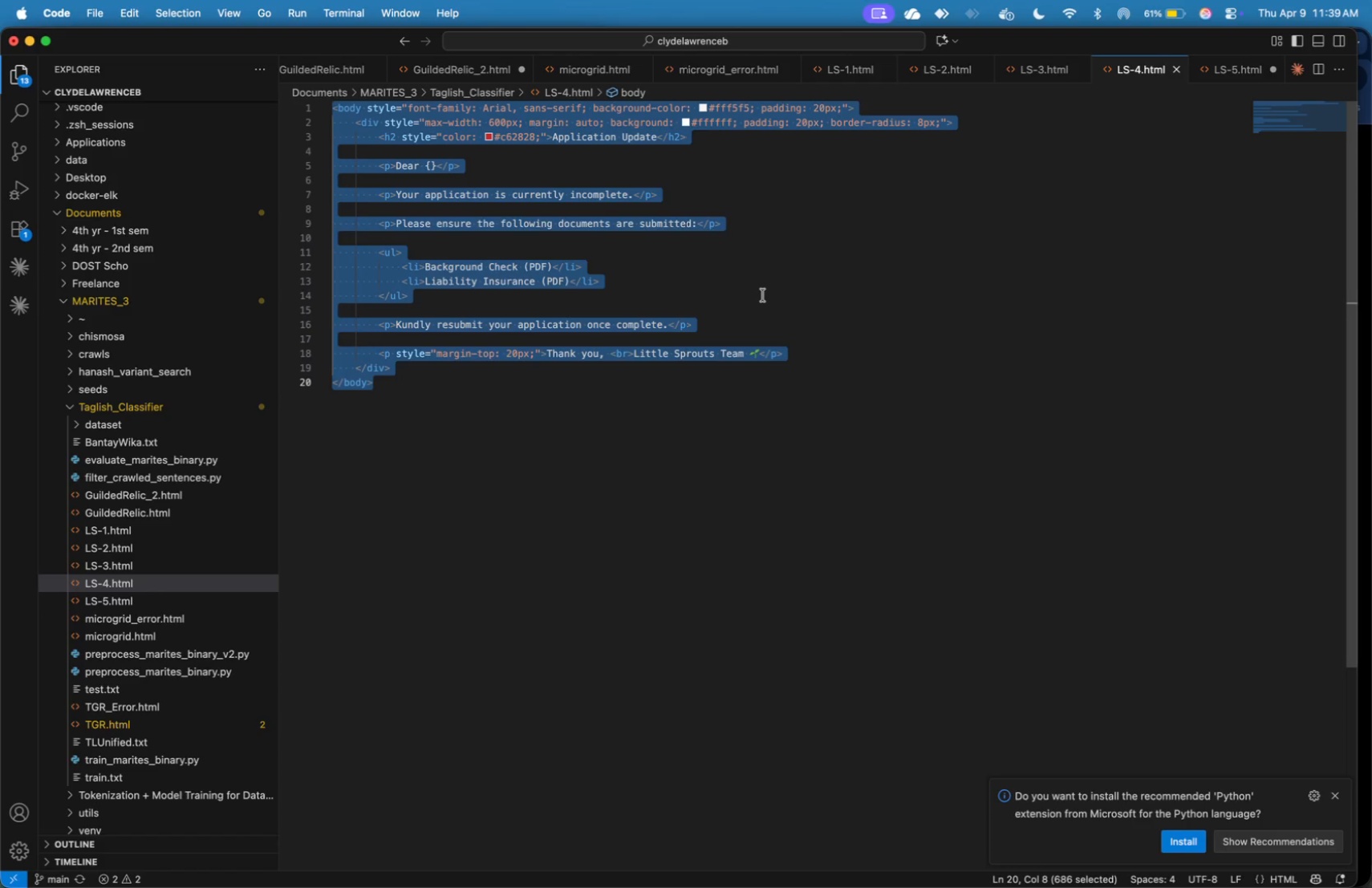 
key(Meta+C)
 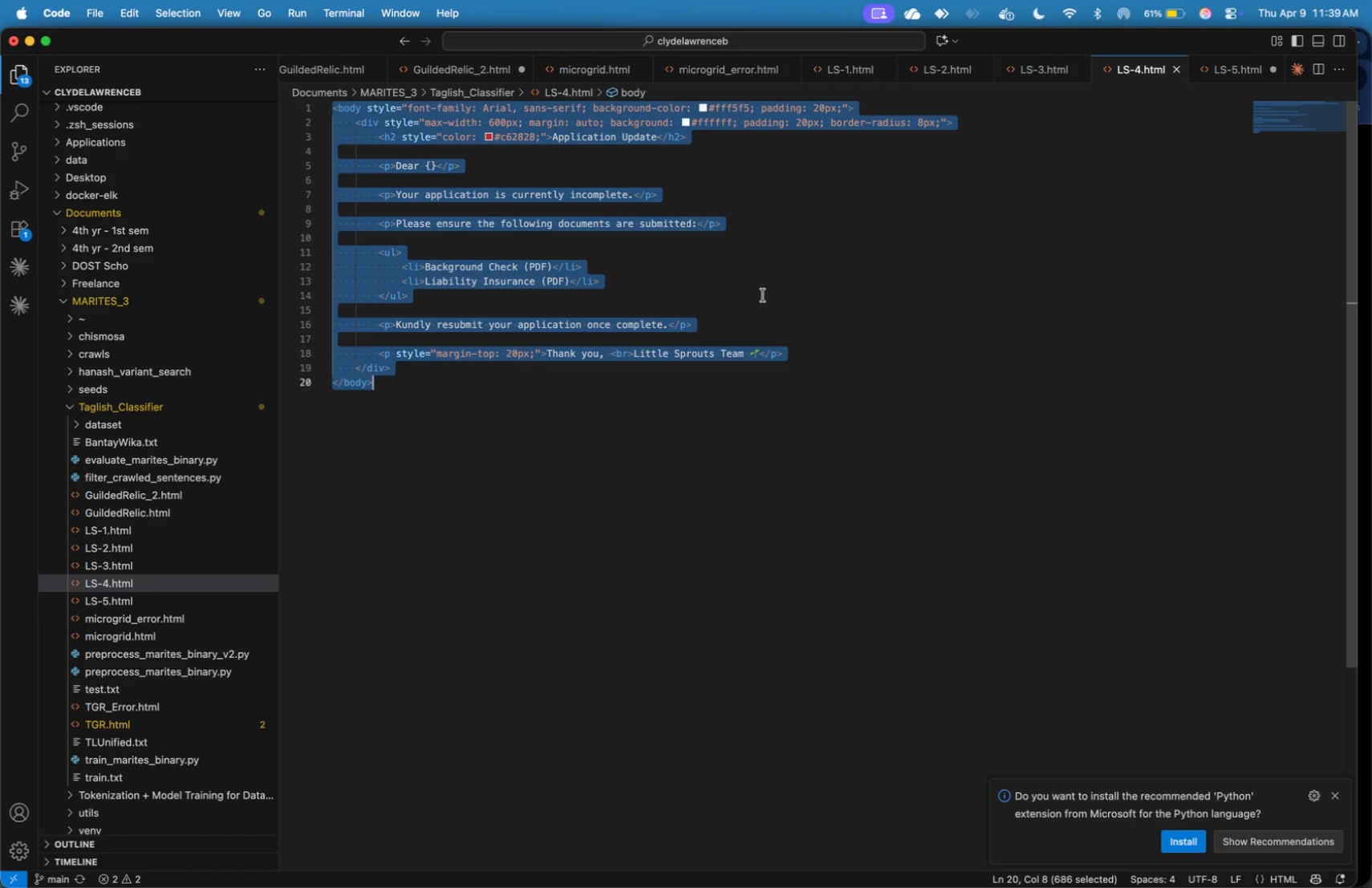 
key(Meta+Tab)
 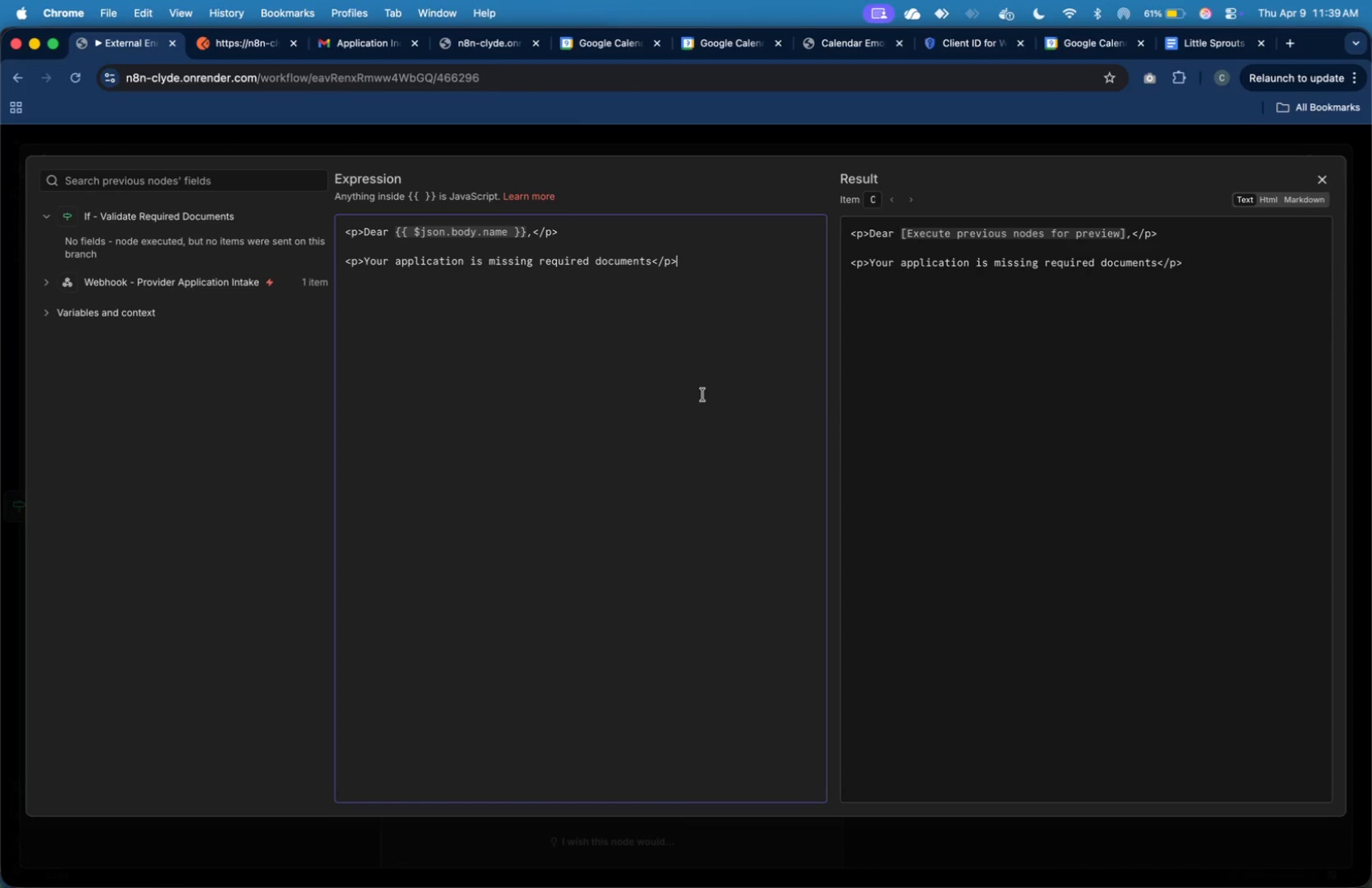 
left_click([688, 394])
 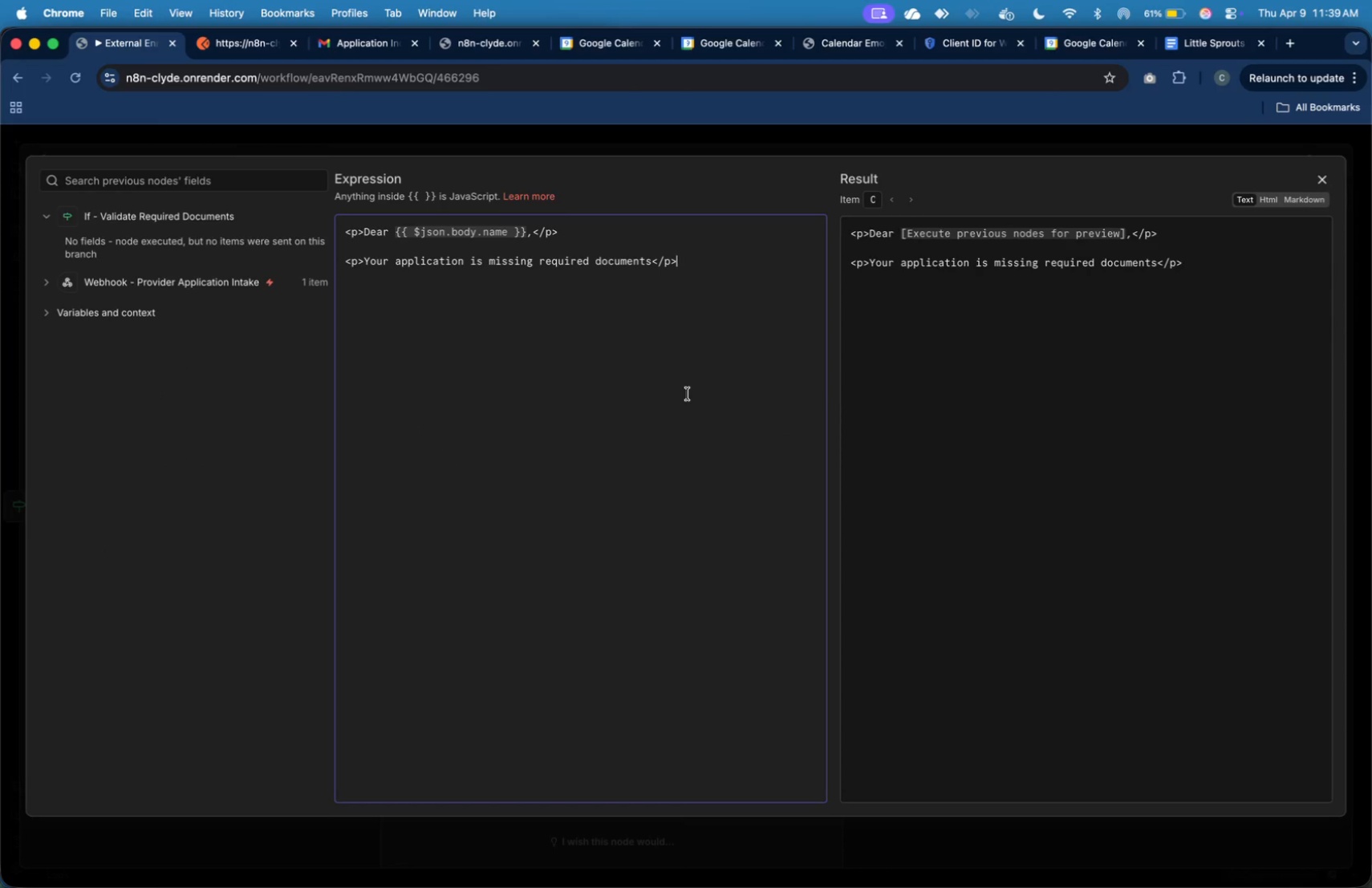 
key(Meta+A)
 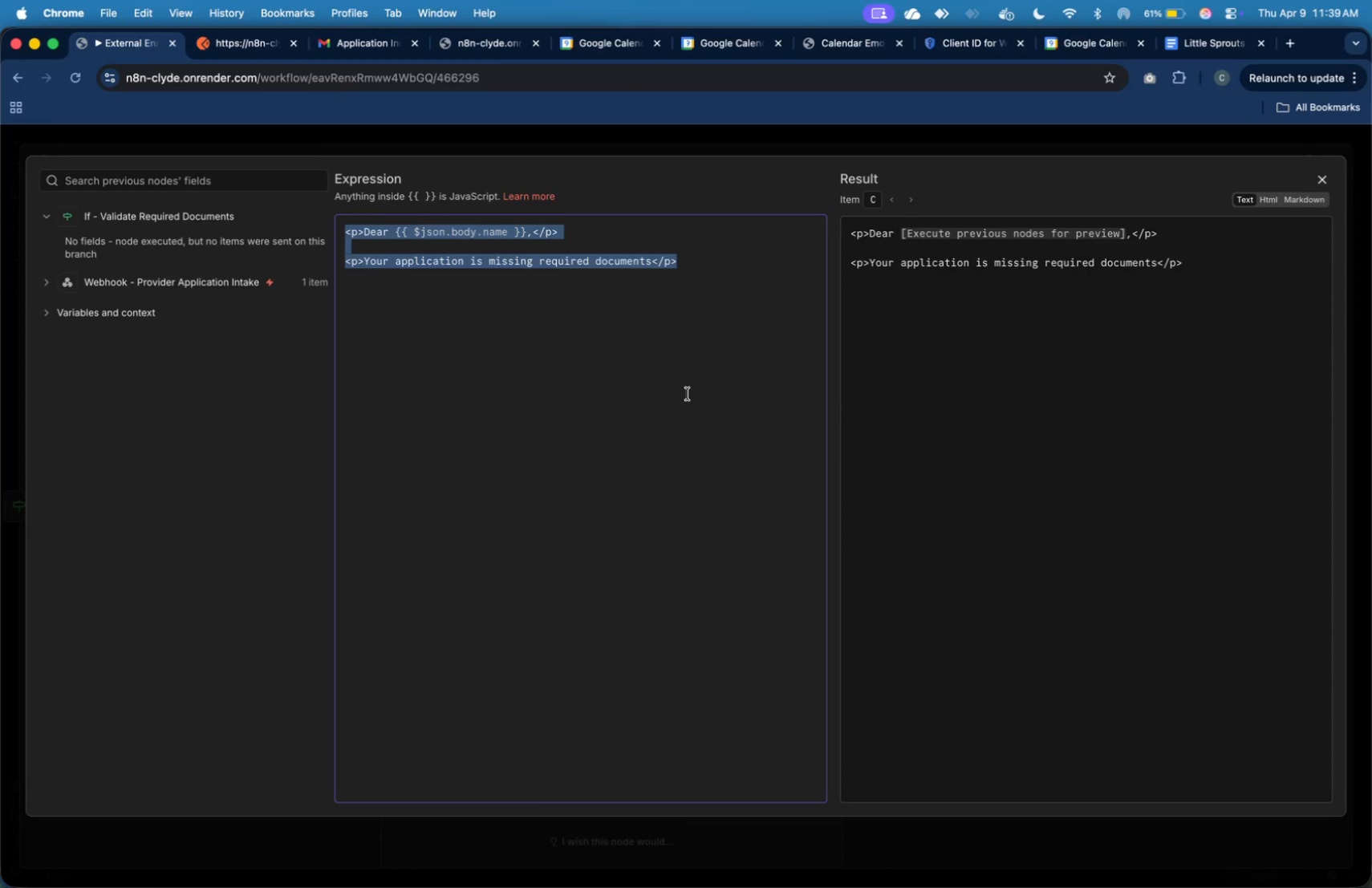 
key(Meta+V)
 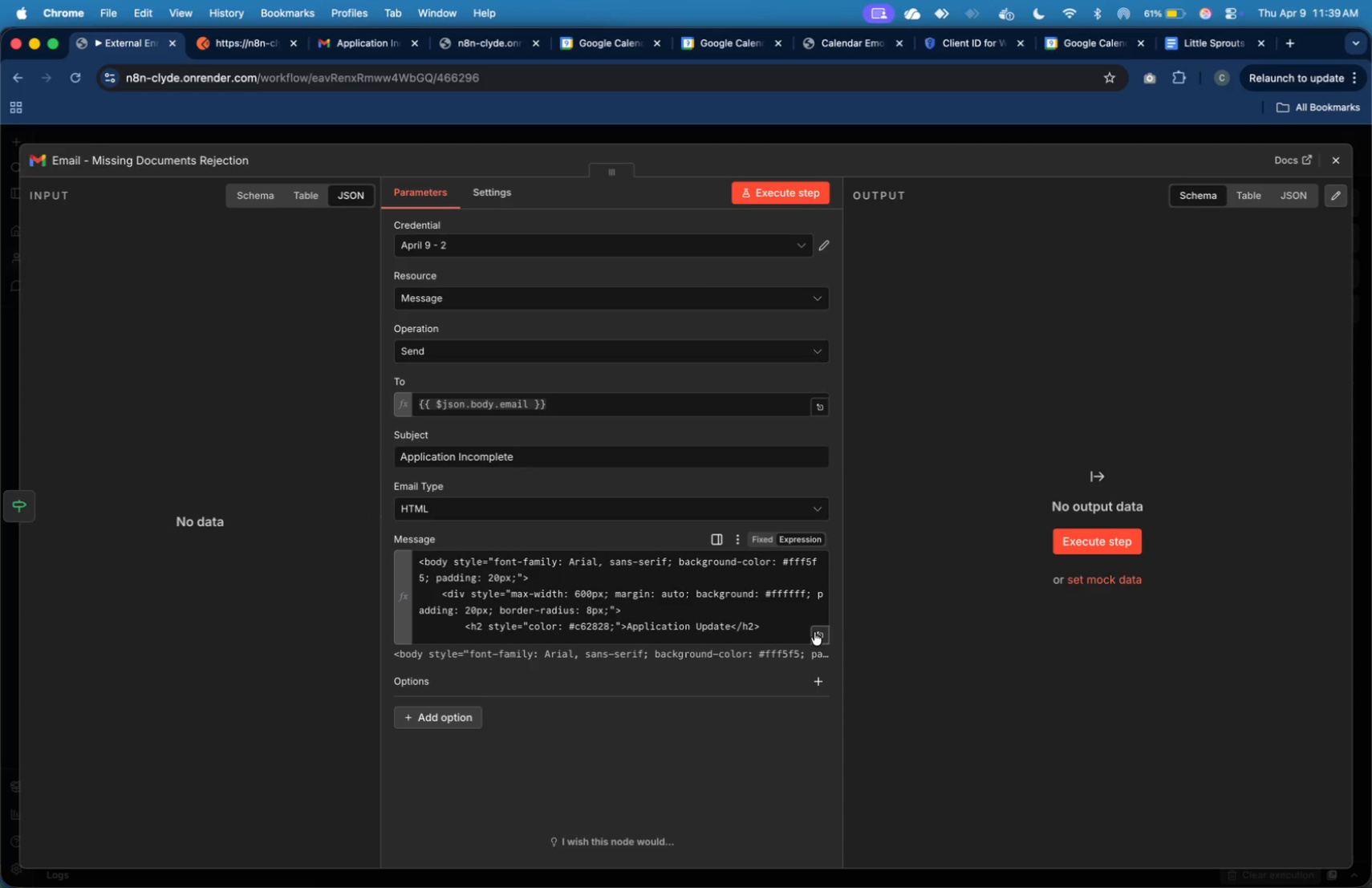 
wait(5.32)
 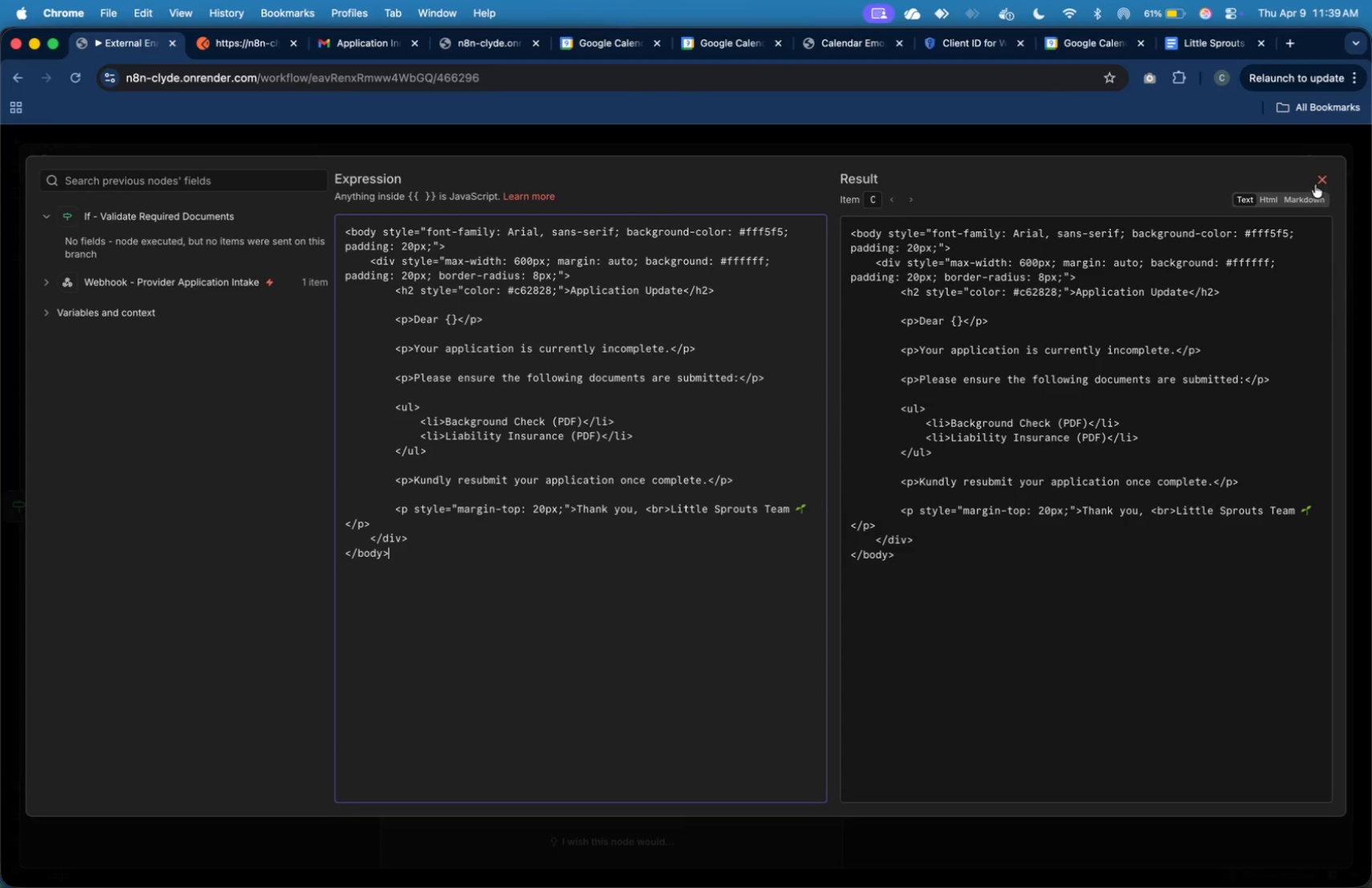 
left_click([1343, 160])
 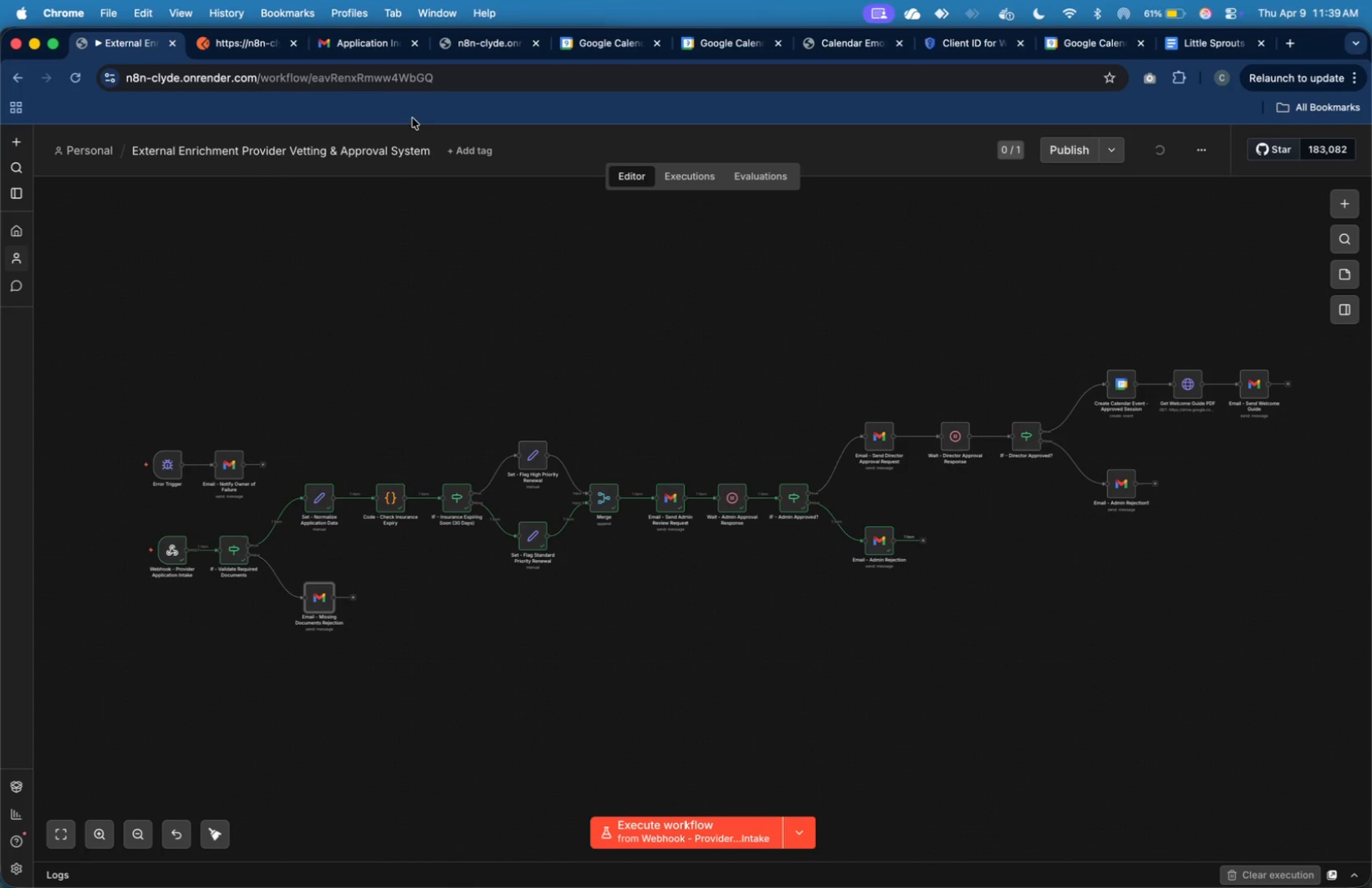 
left_click([257, 47])
 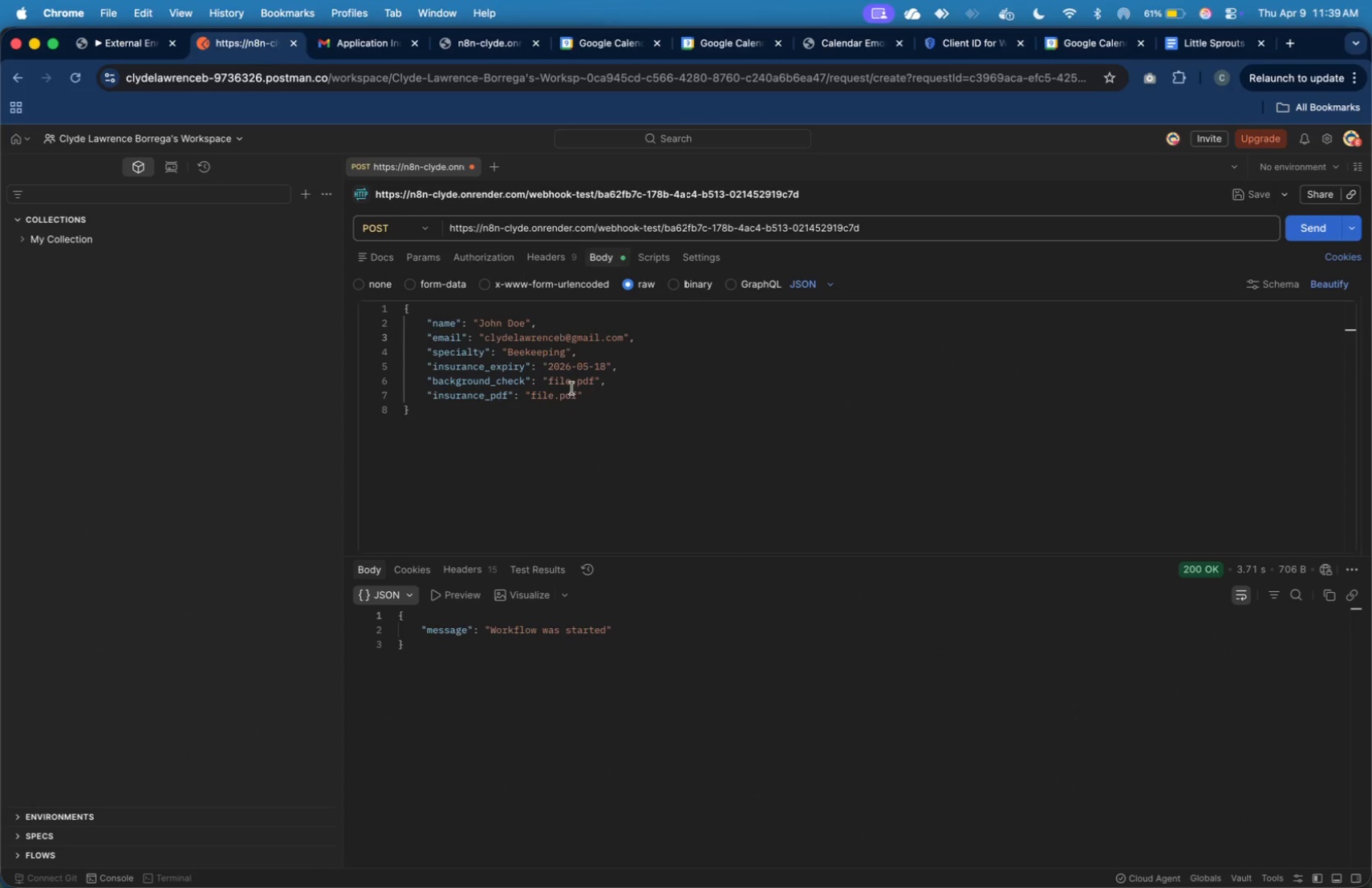 
left_click_drag(start_coordinate=[595, 386], to_coordinate=[550, 379])
 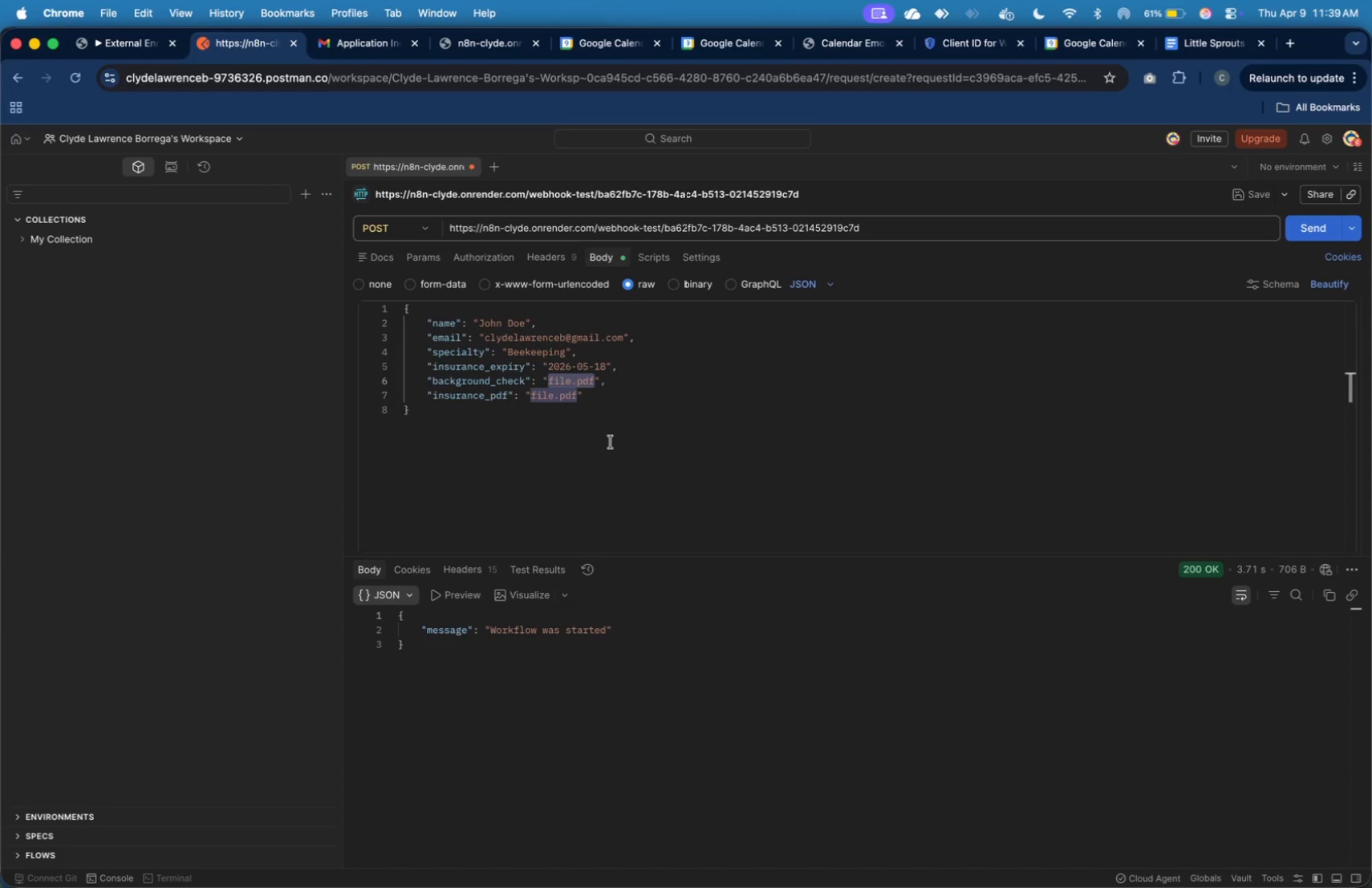 
key(Backspace)
 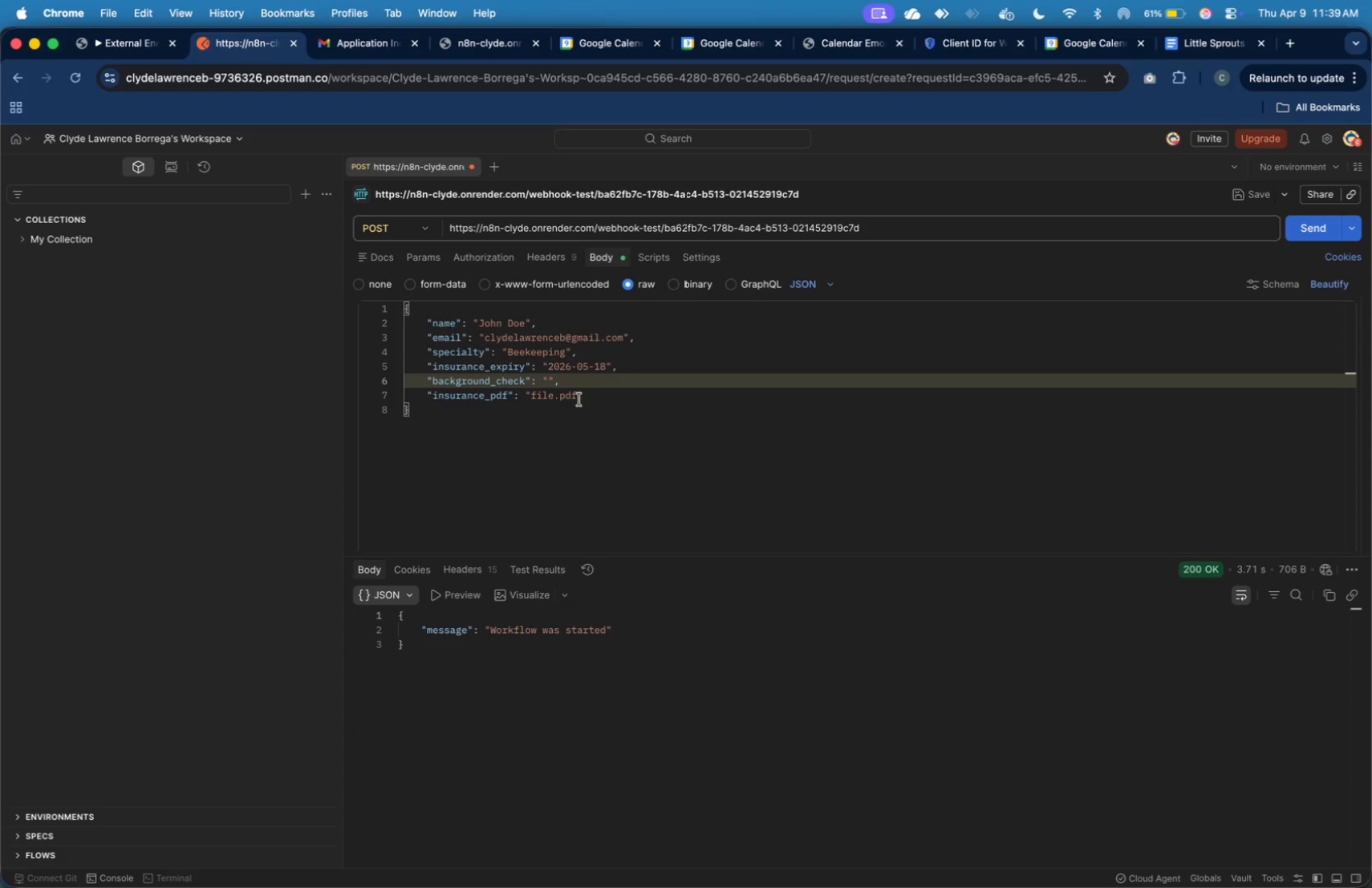 
left_click_drag(start_coordinate=[578, 398], to_coordinate=[533, 391])
 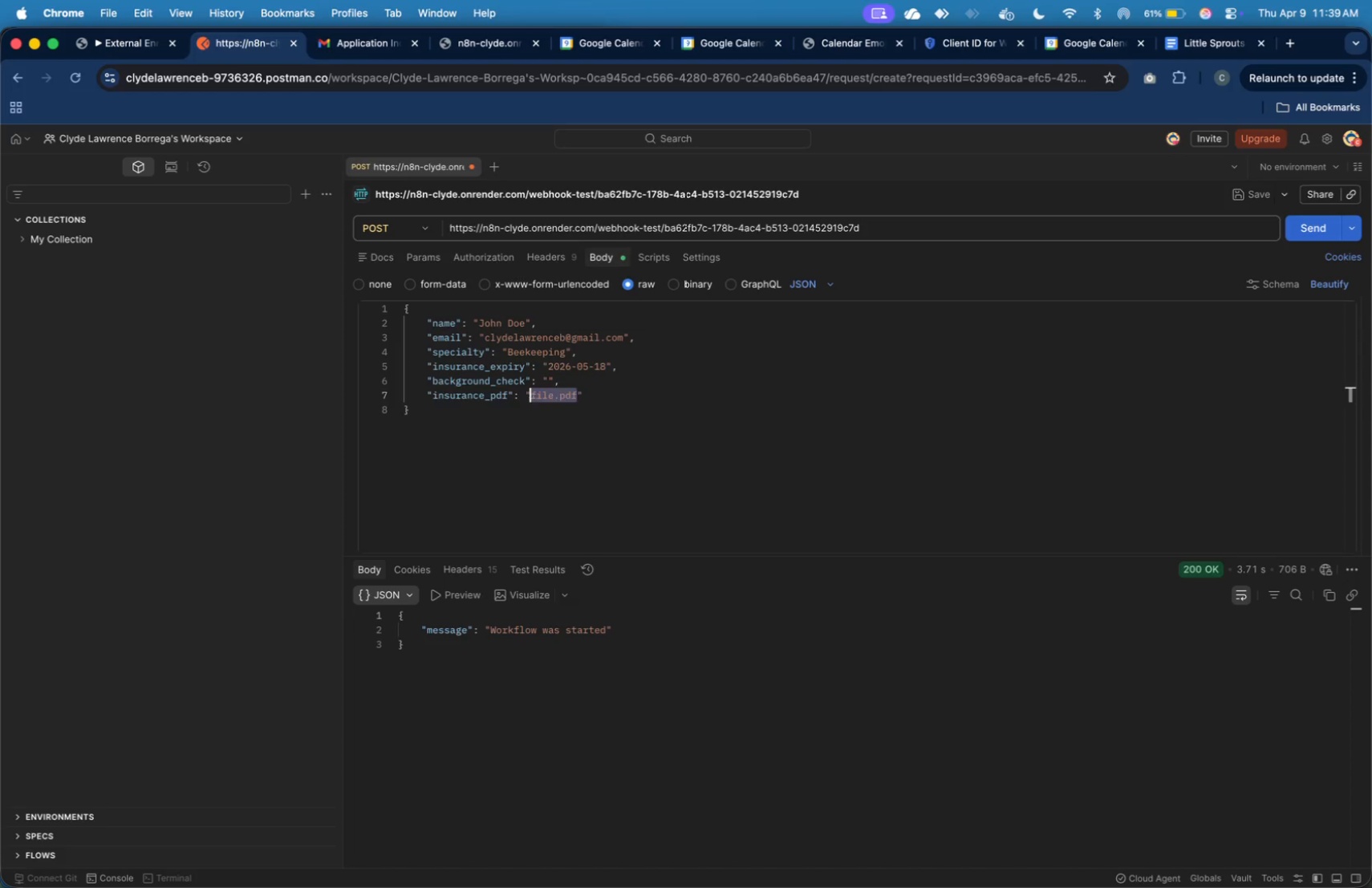 
key(Backspace)
 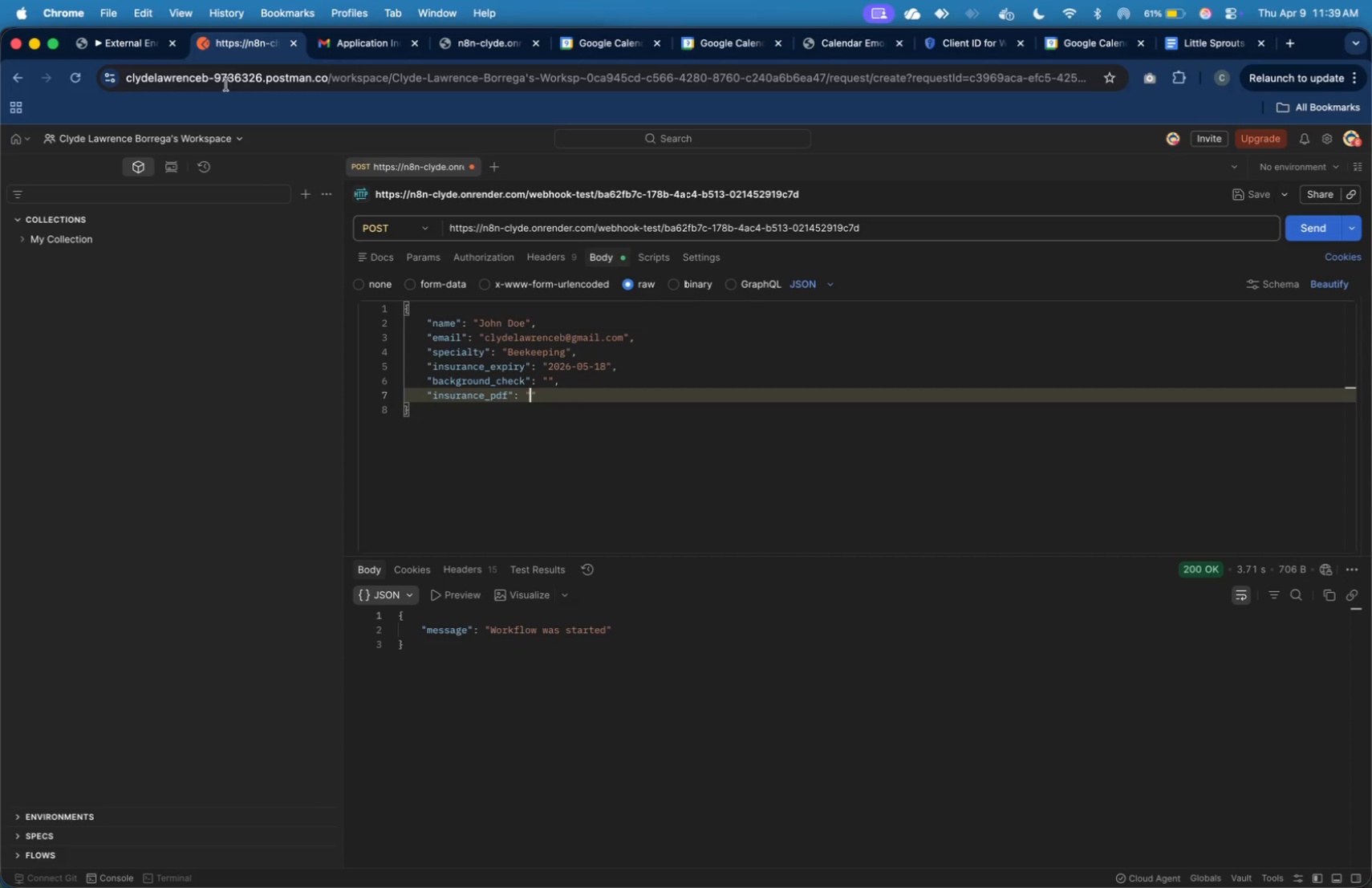 
left_click([140, 40])
 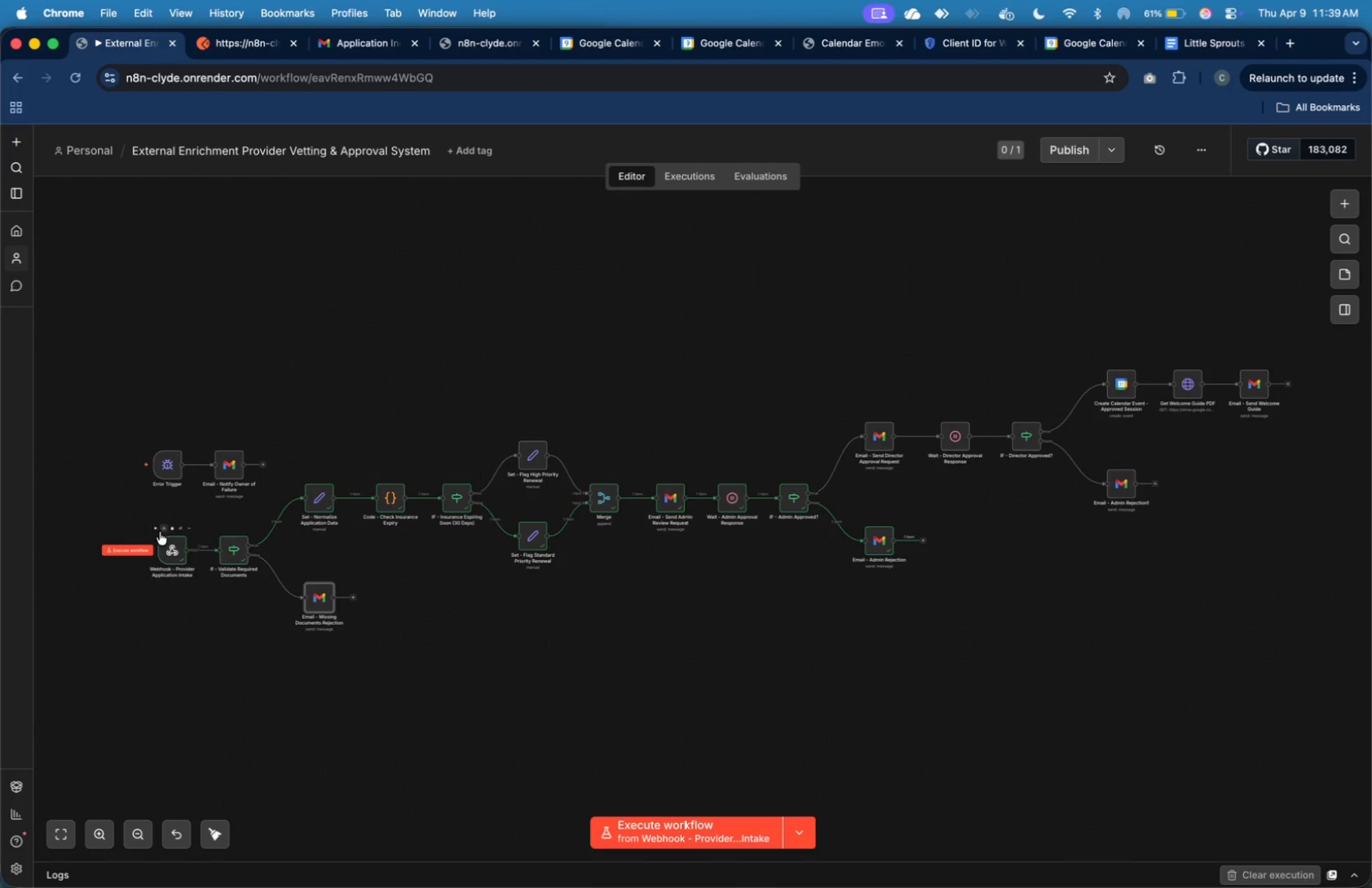 
left_click([153, 531])
 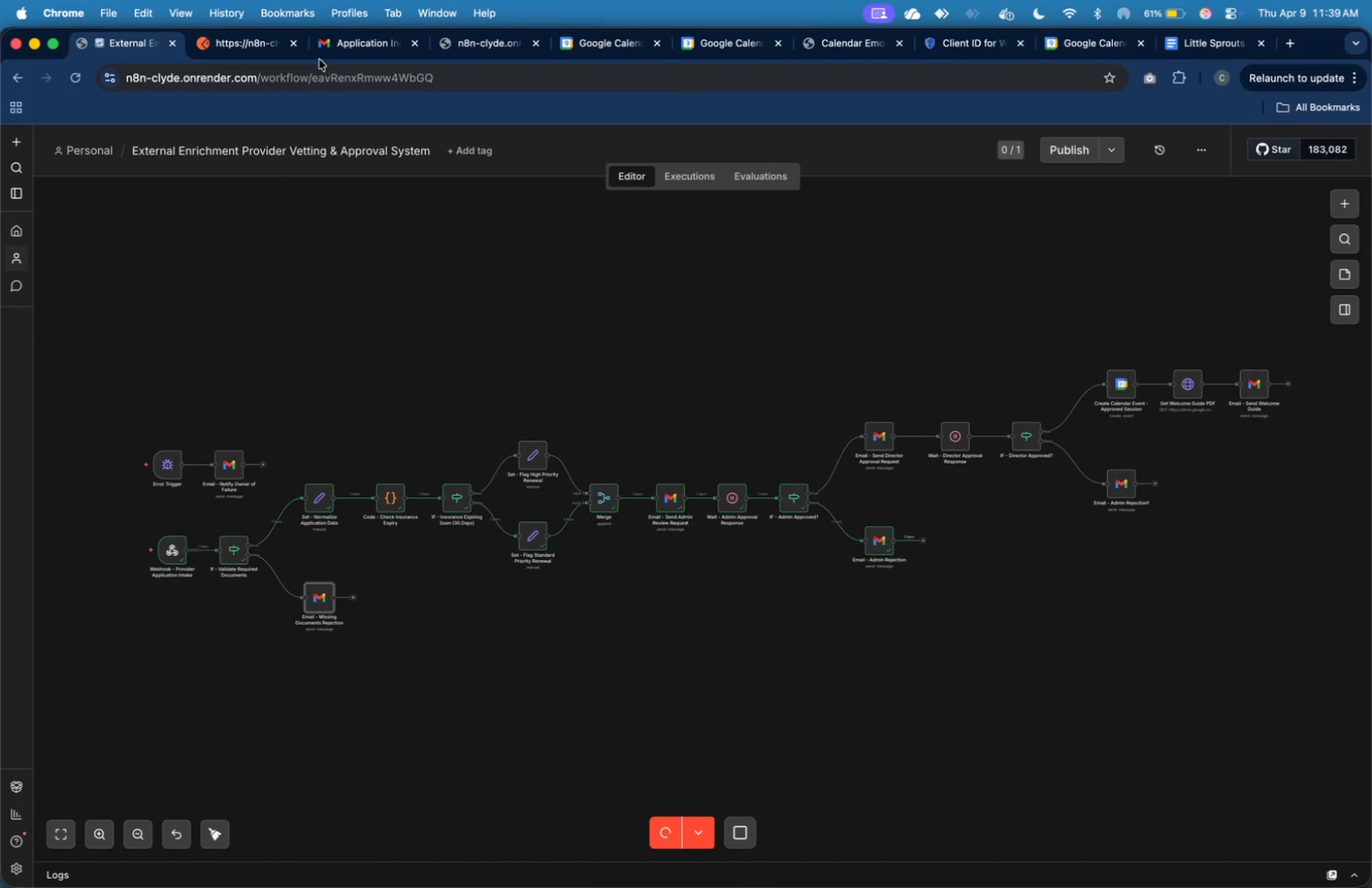 
left_click([252, 51])
 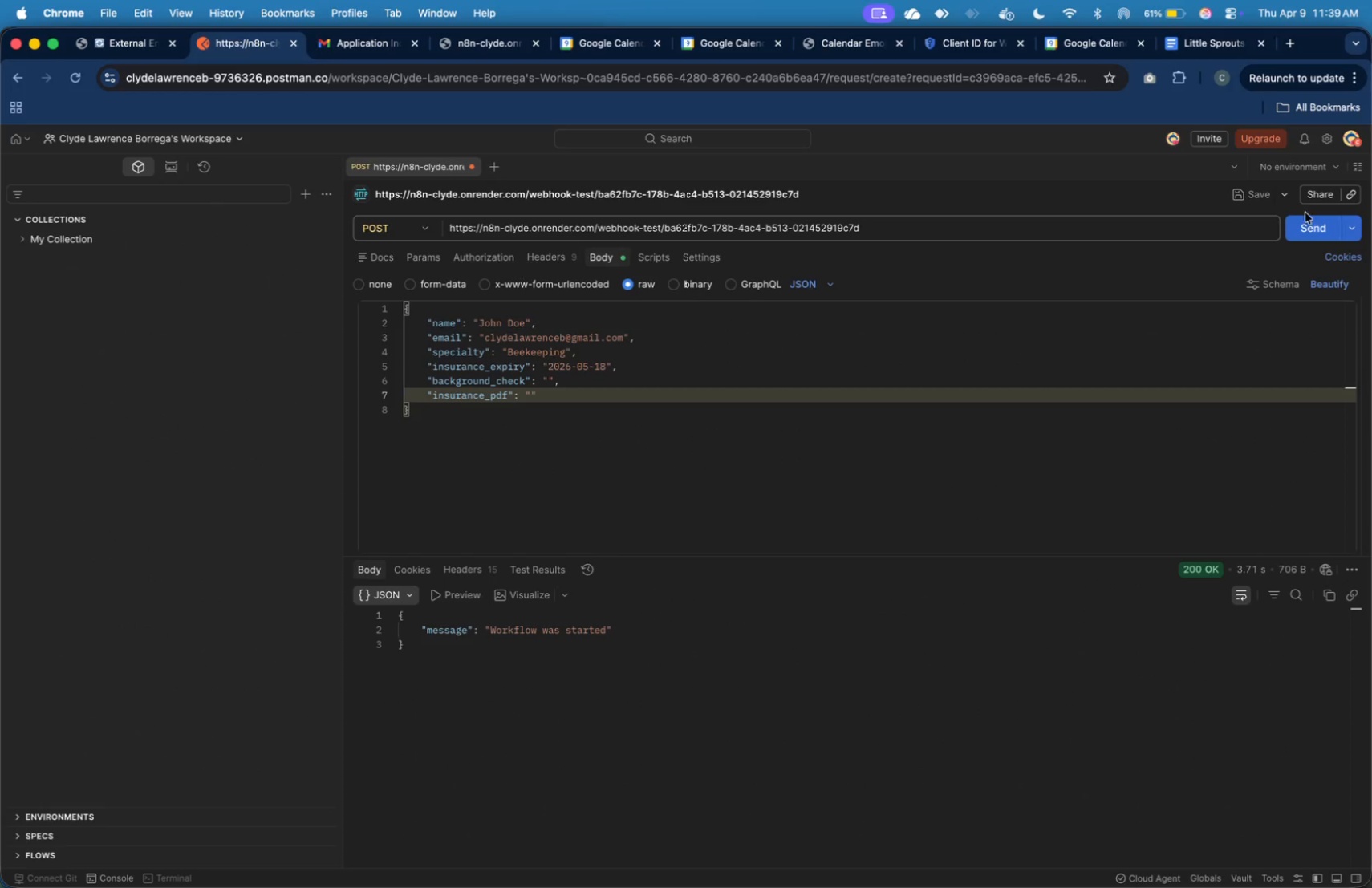 
left_click([1319, 219])
 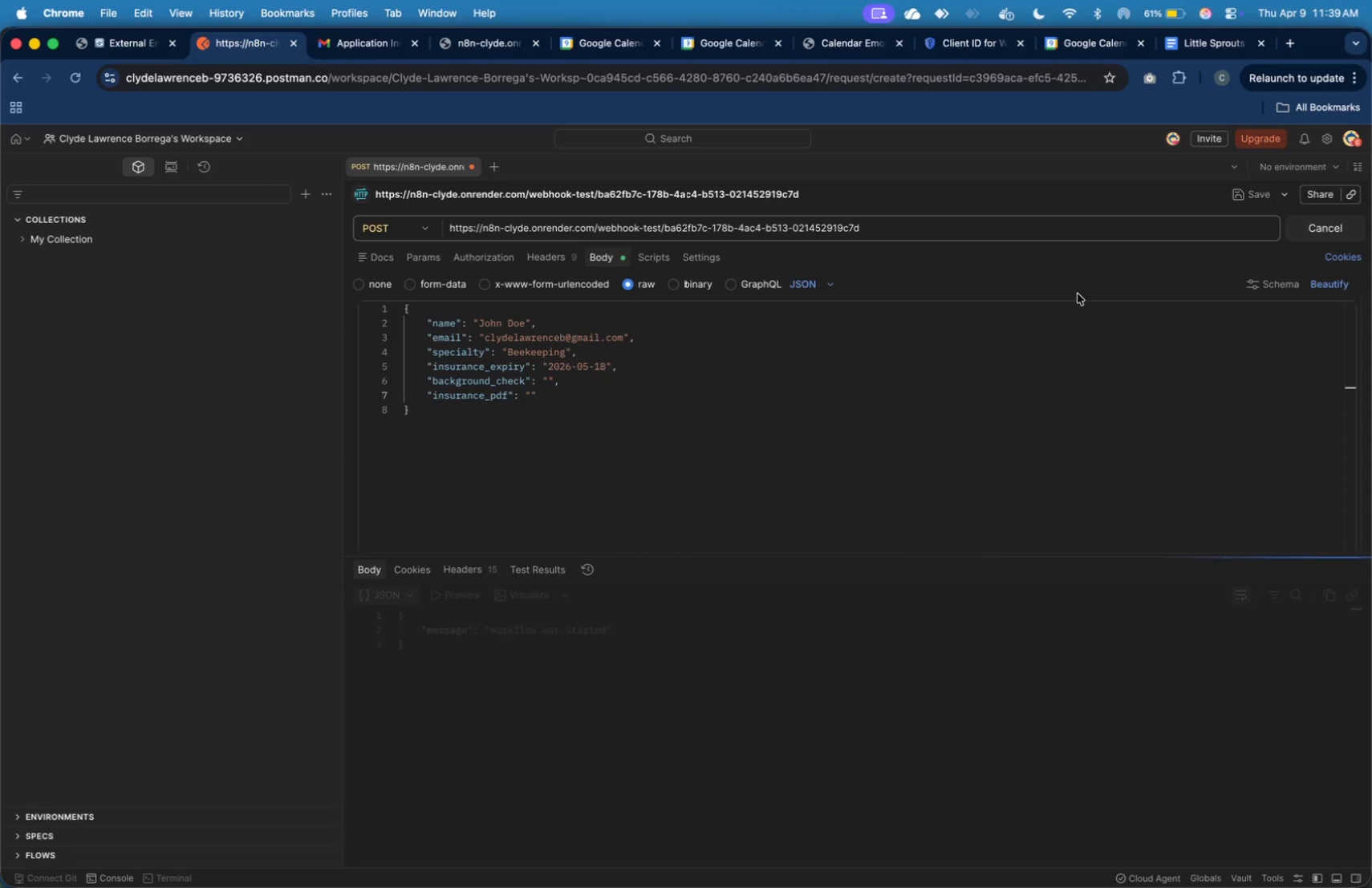 
wait(8.44)
 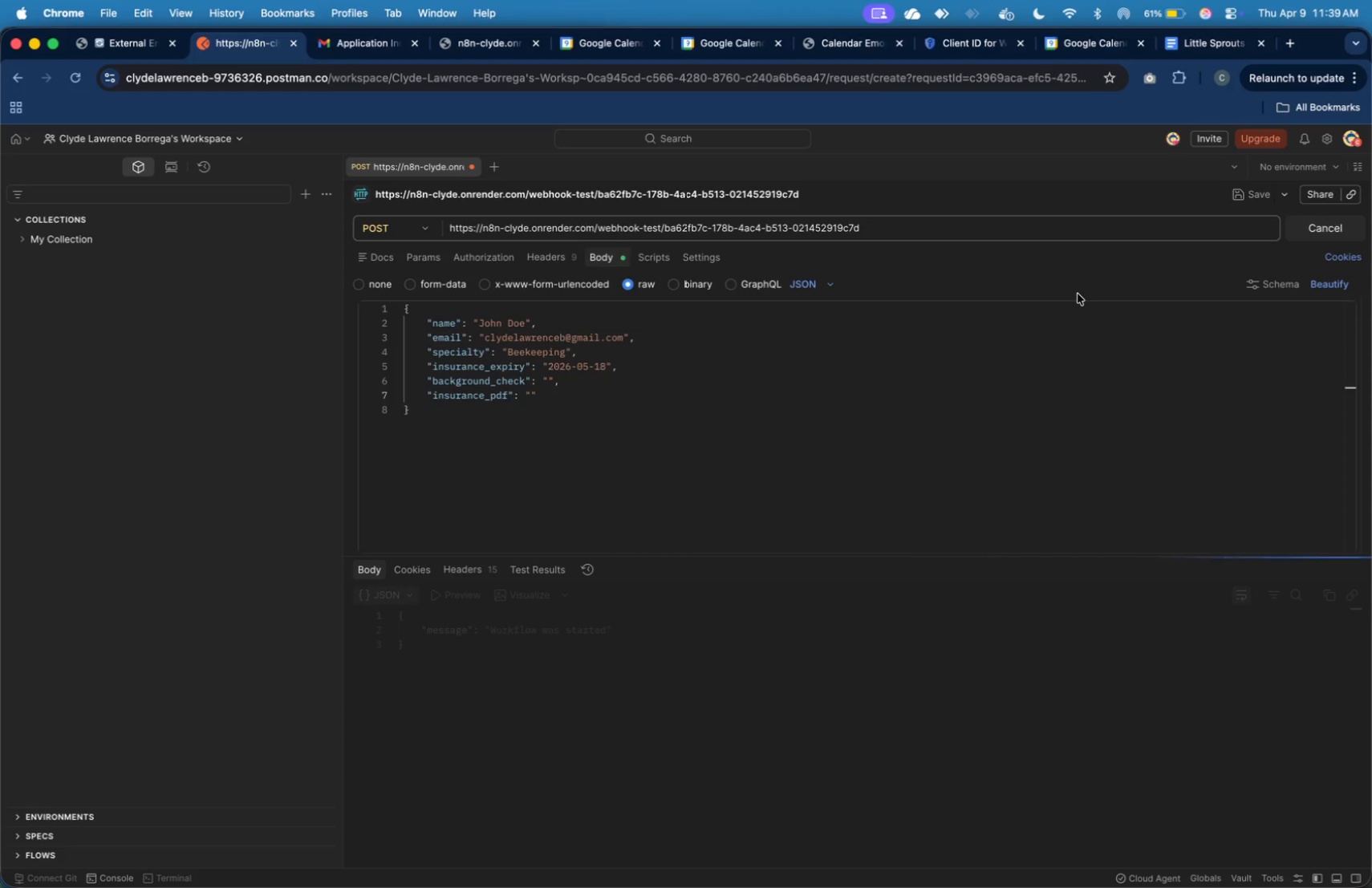 
left_click([218, 530])
 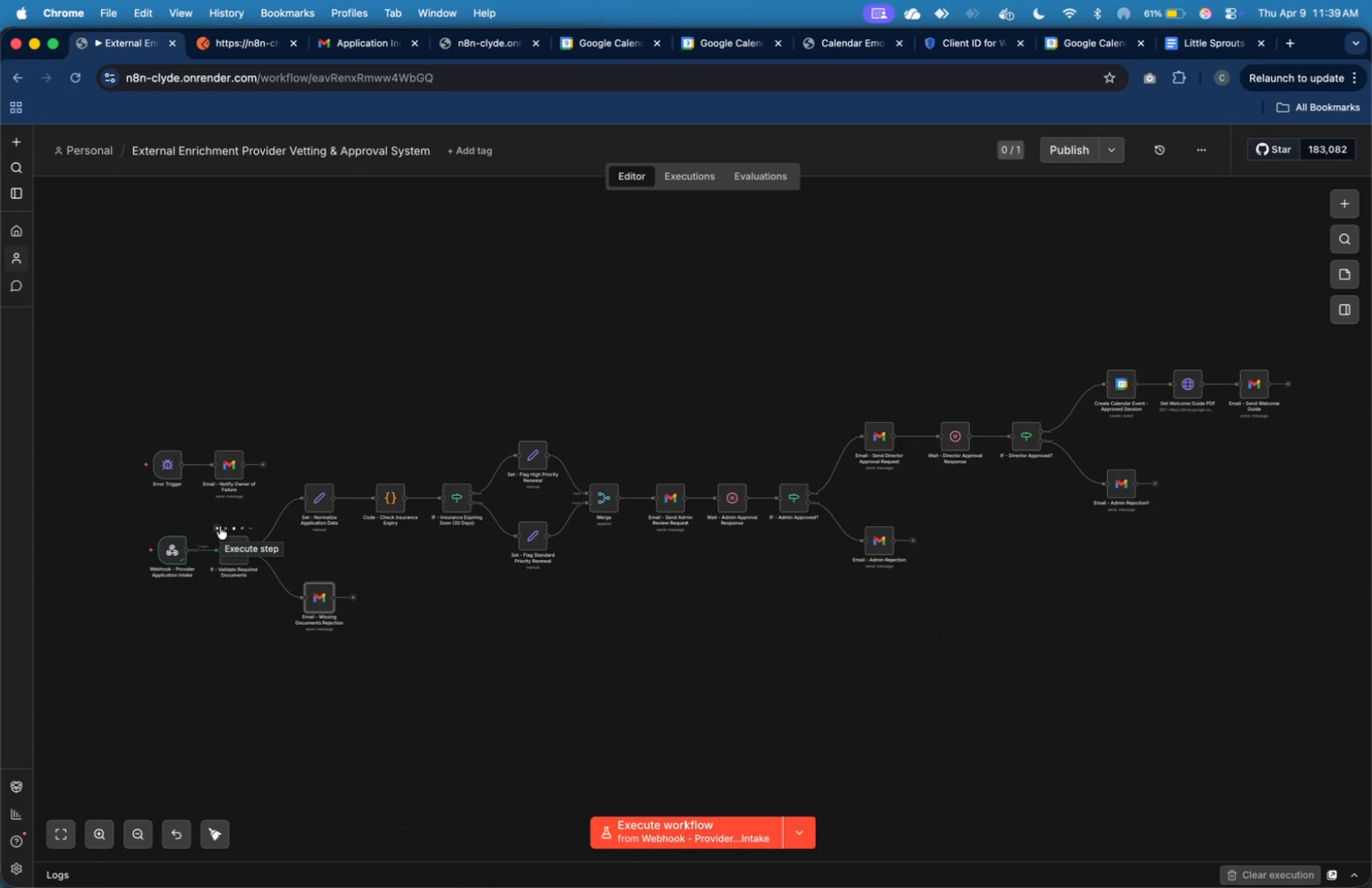 
wait(7.42)
 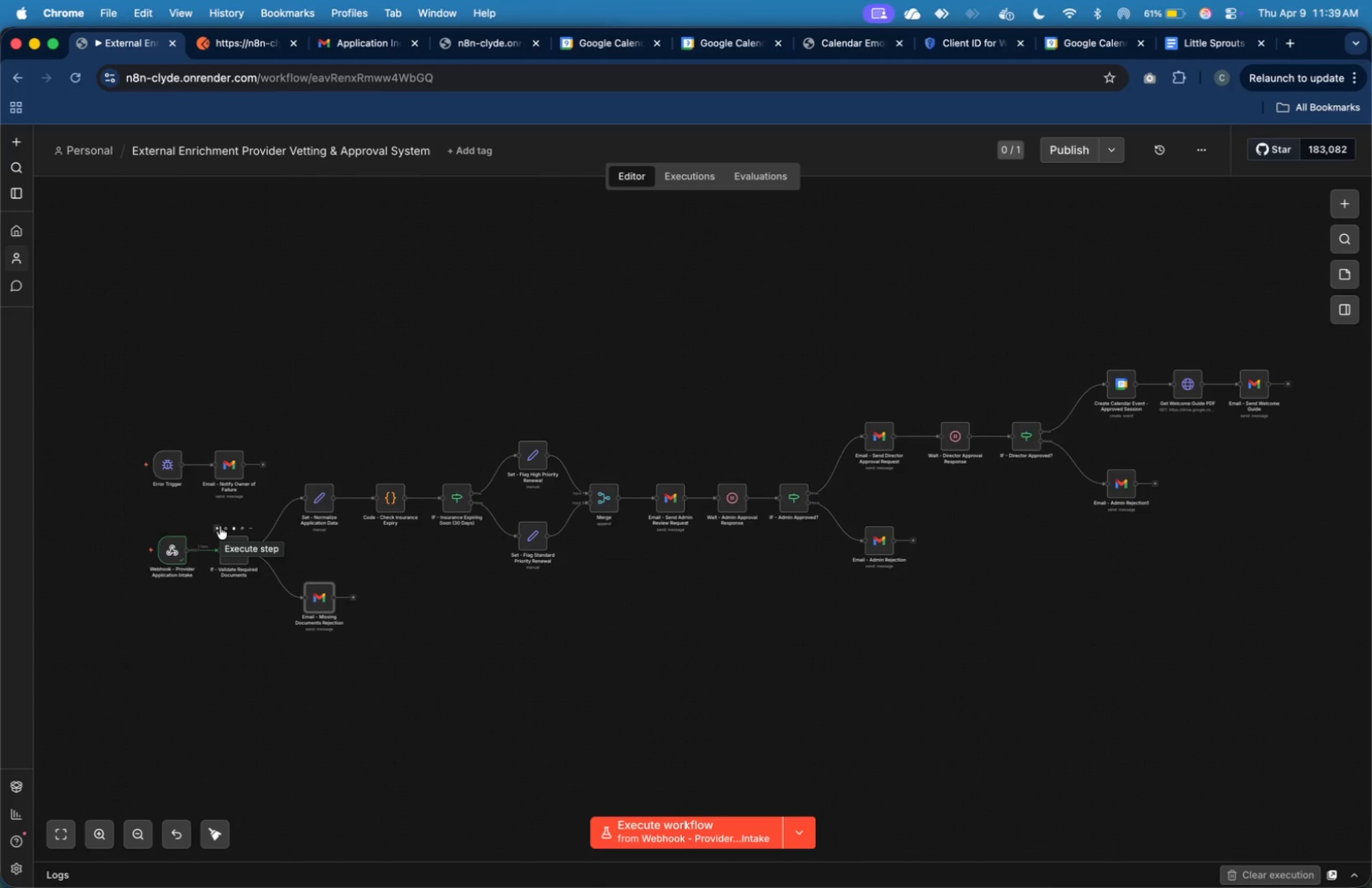 
double_click([318, 591])
 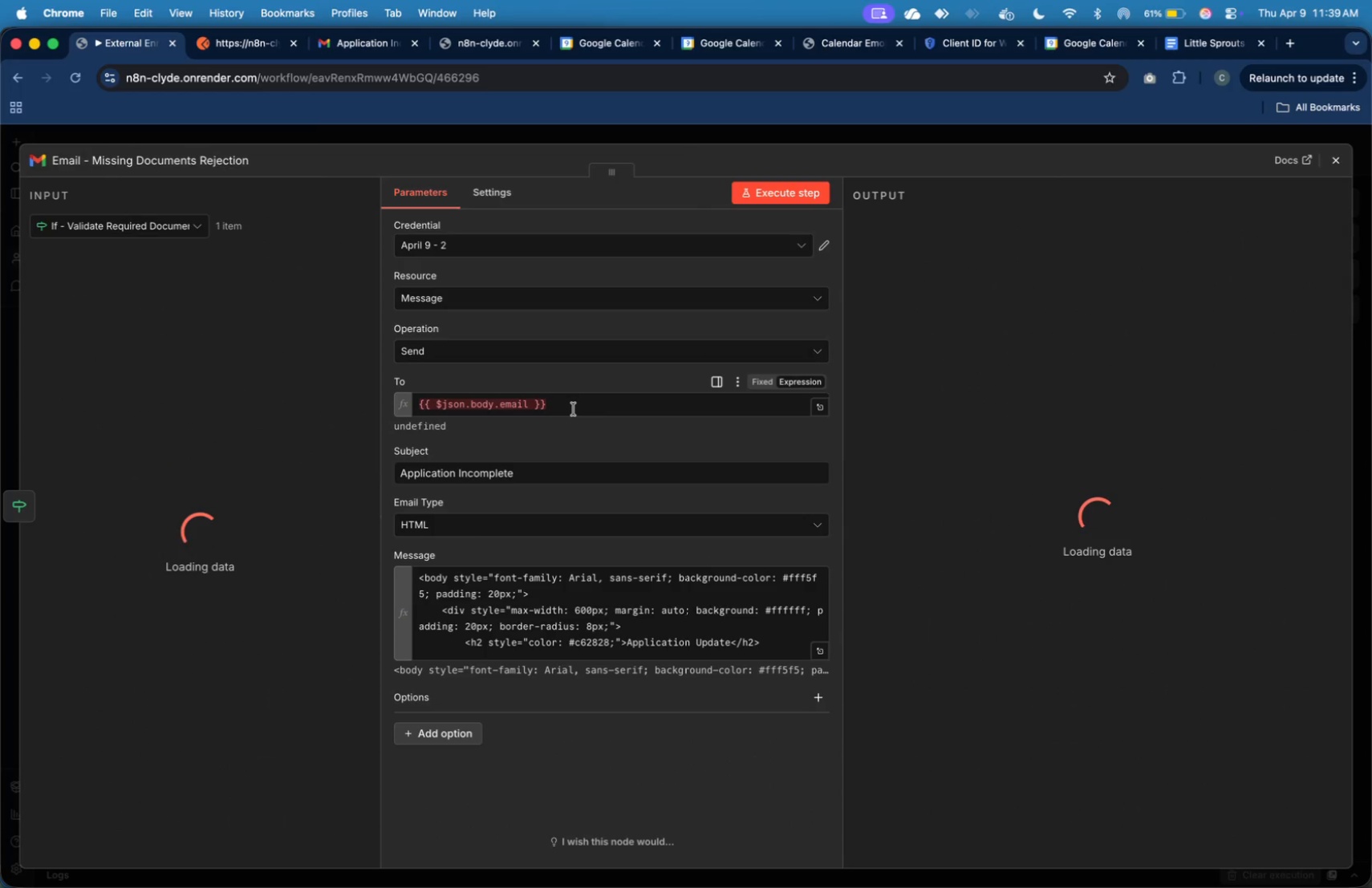 
left_click([574, 409])
 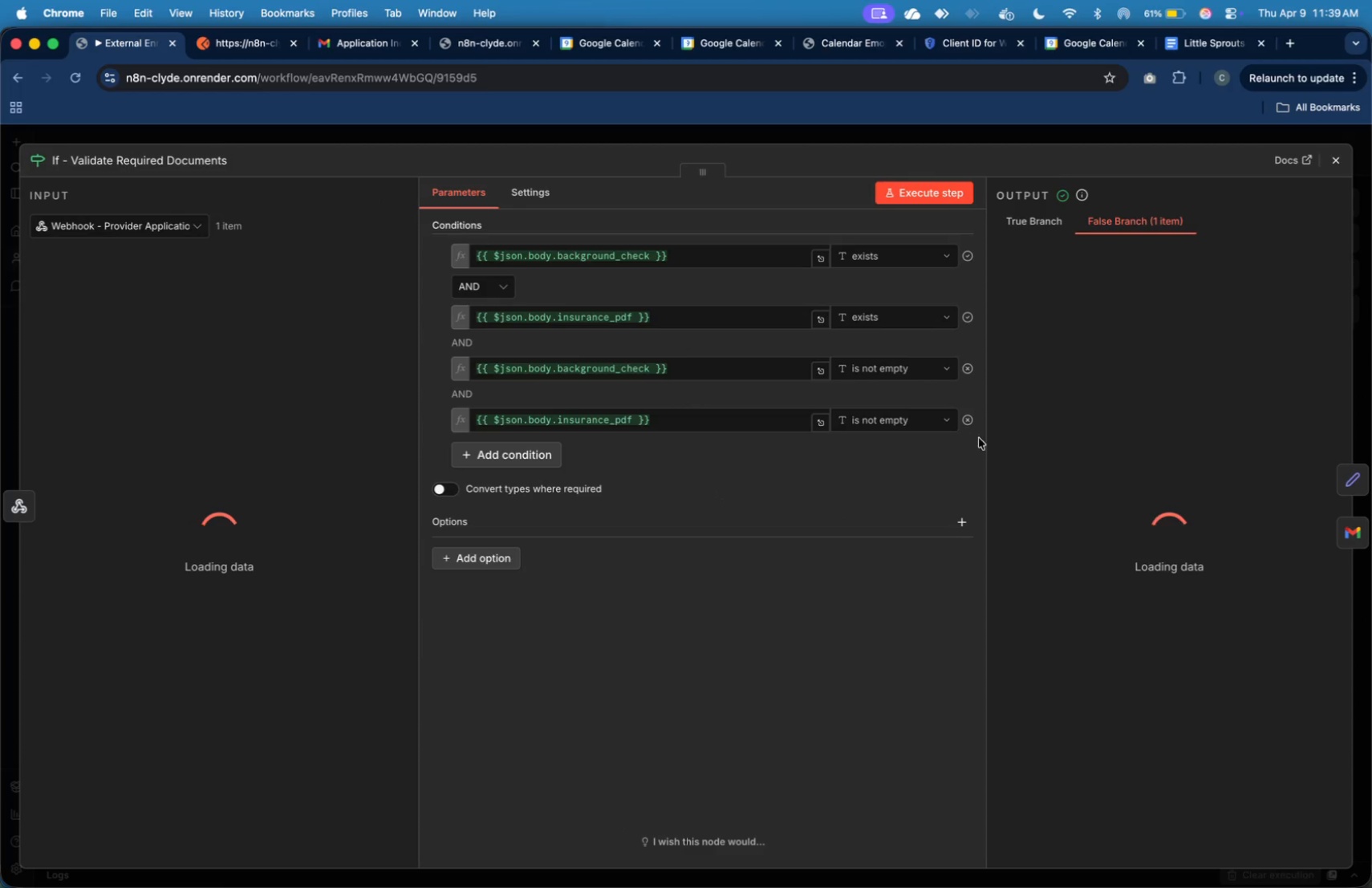 
wait(5.63)
 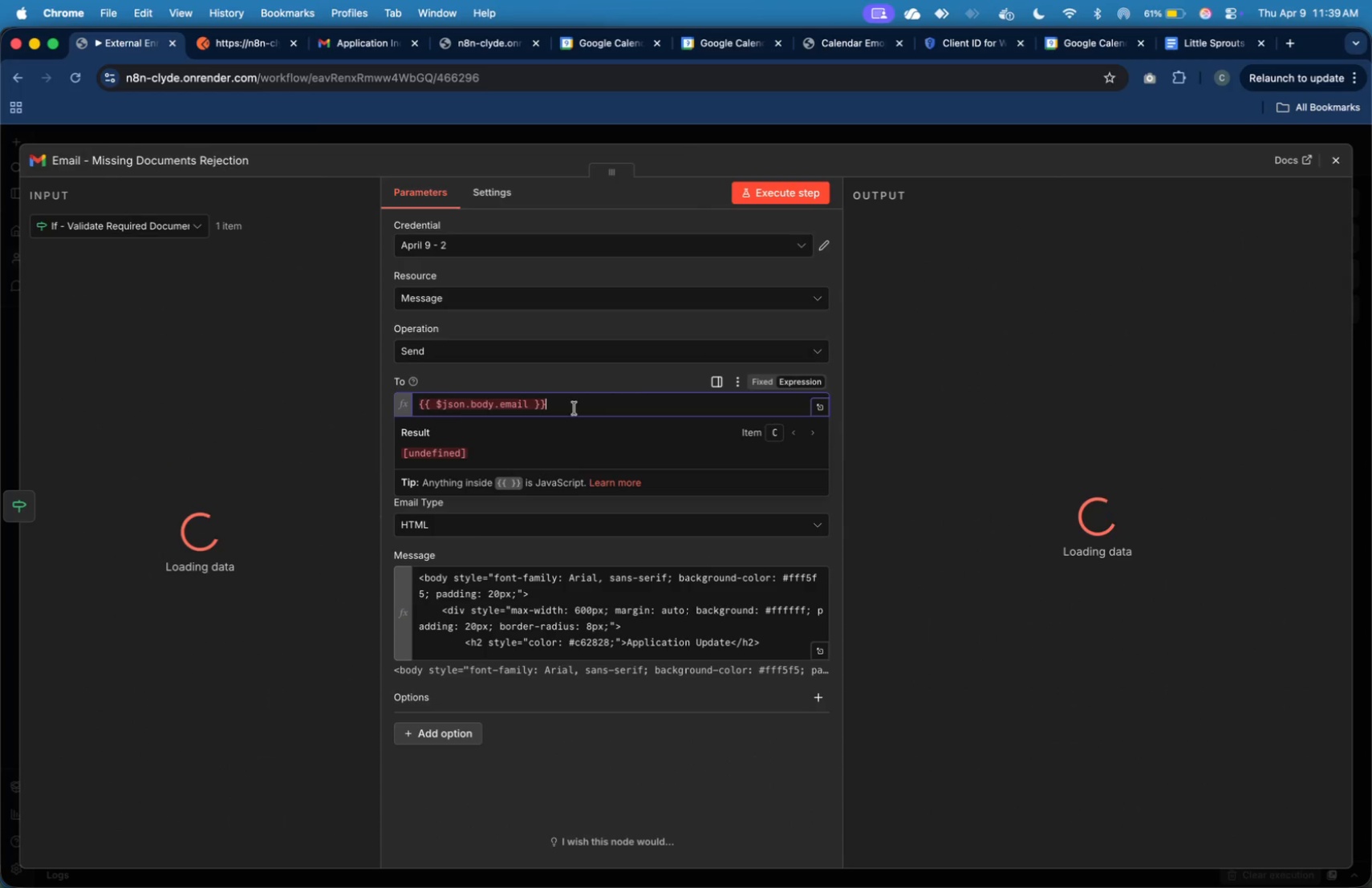 
left_click([1341, 162])
 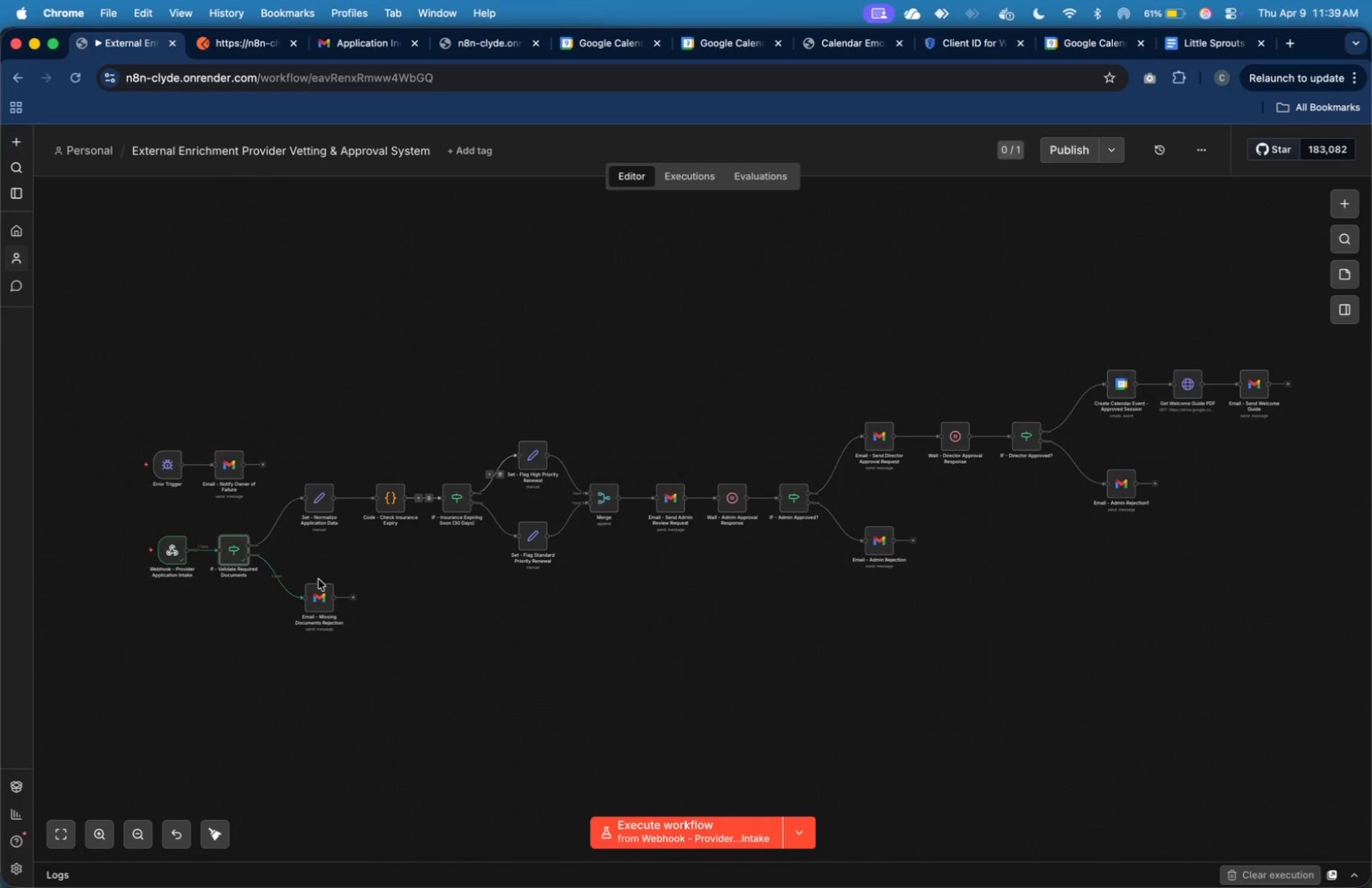 
double_click([327, 596])
 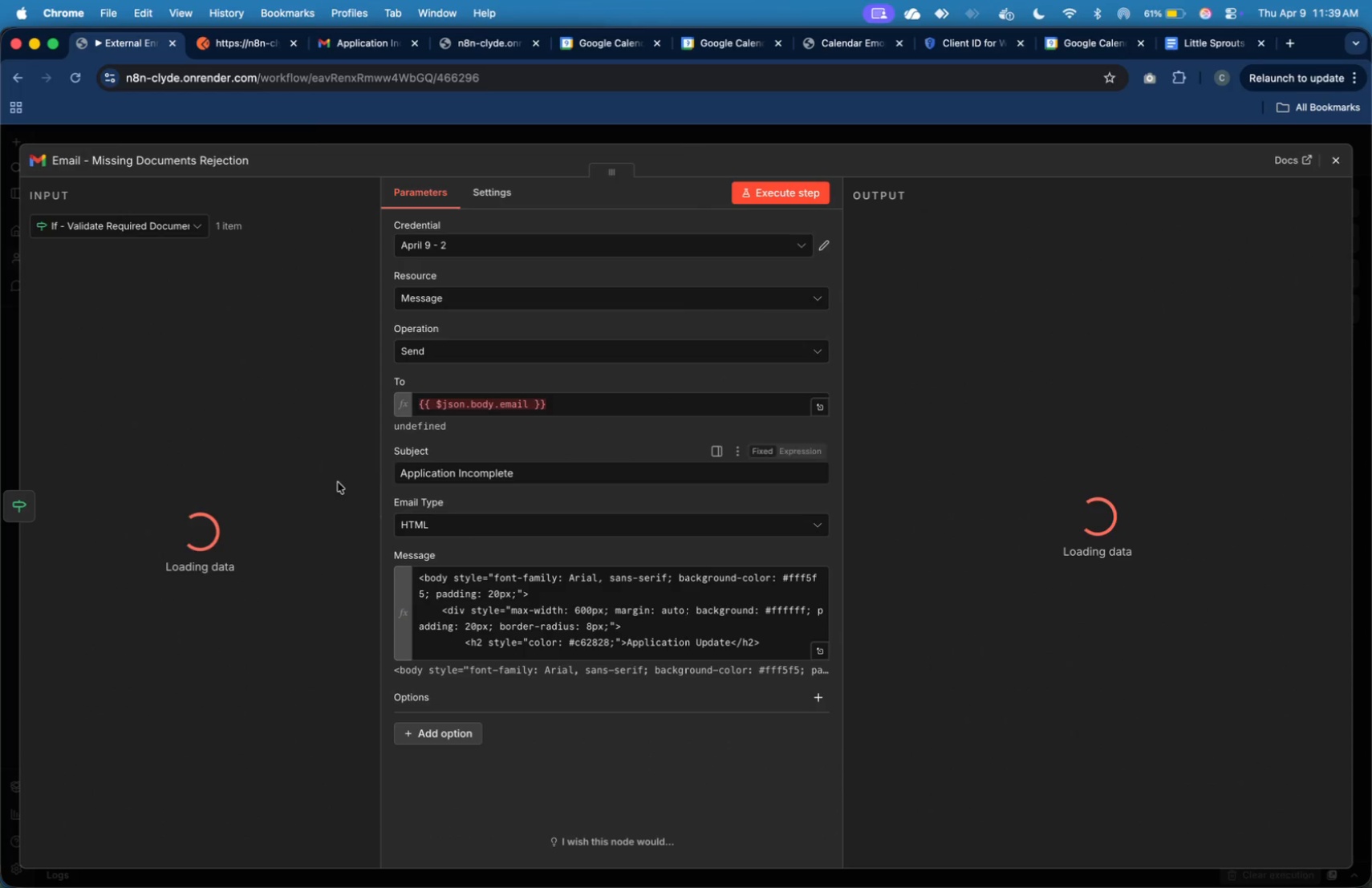 
mouse_move([42, 509])
 